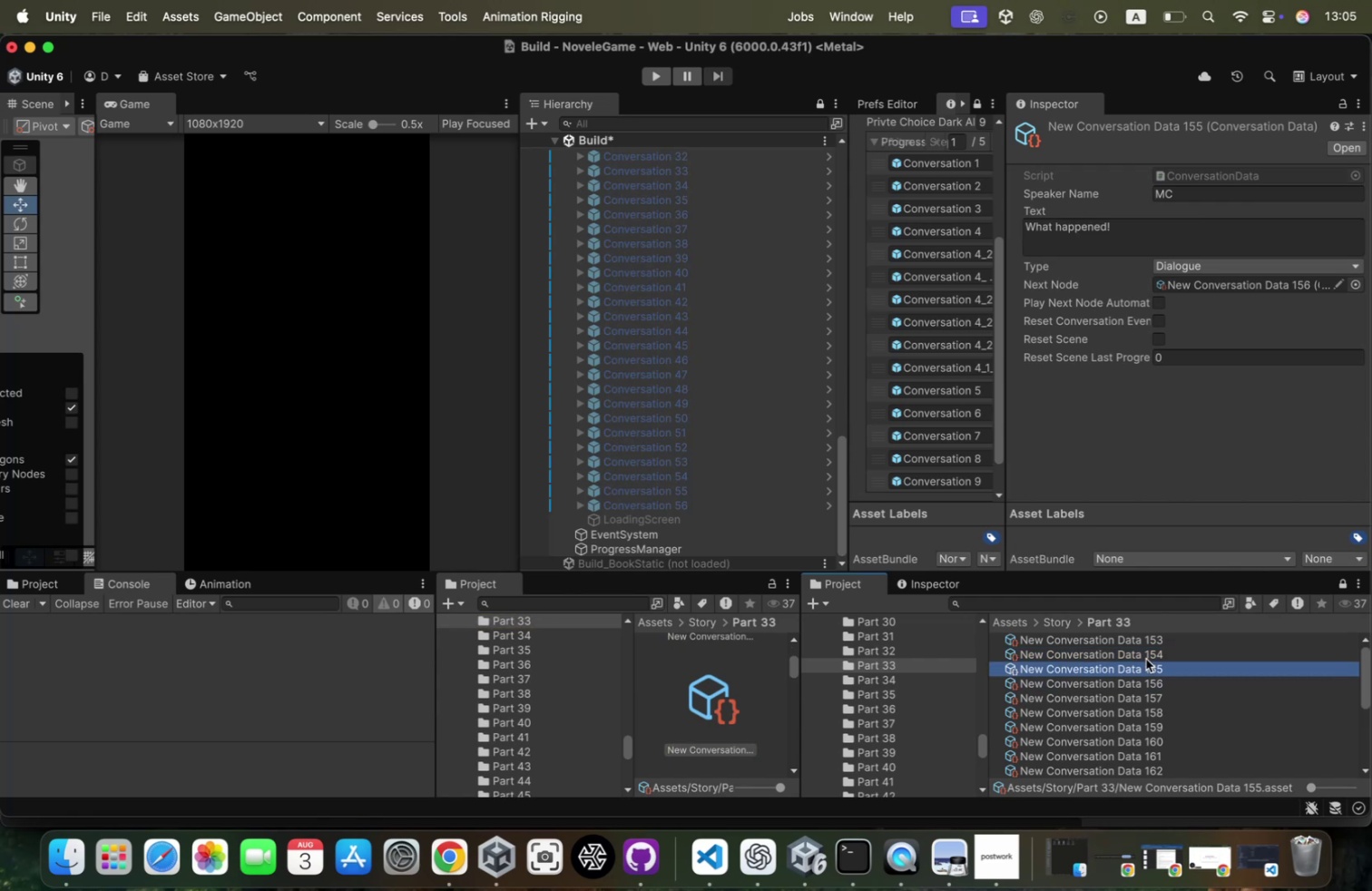 
key(ArrowUp)
 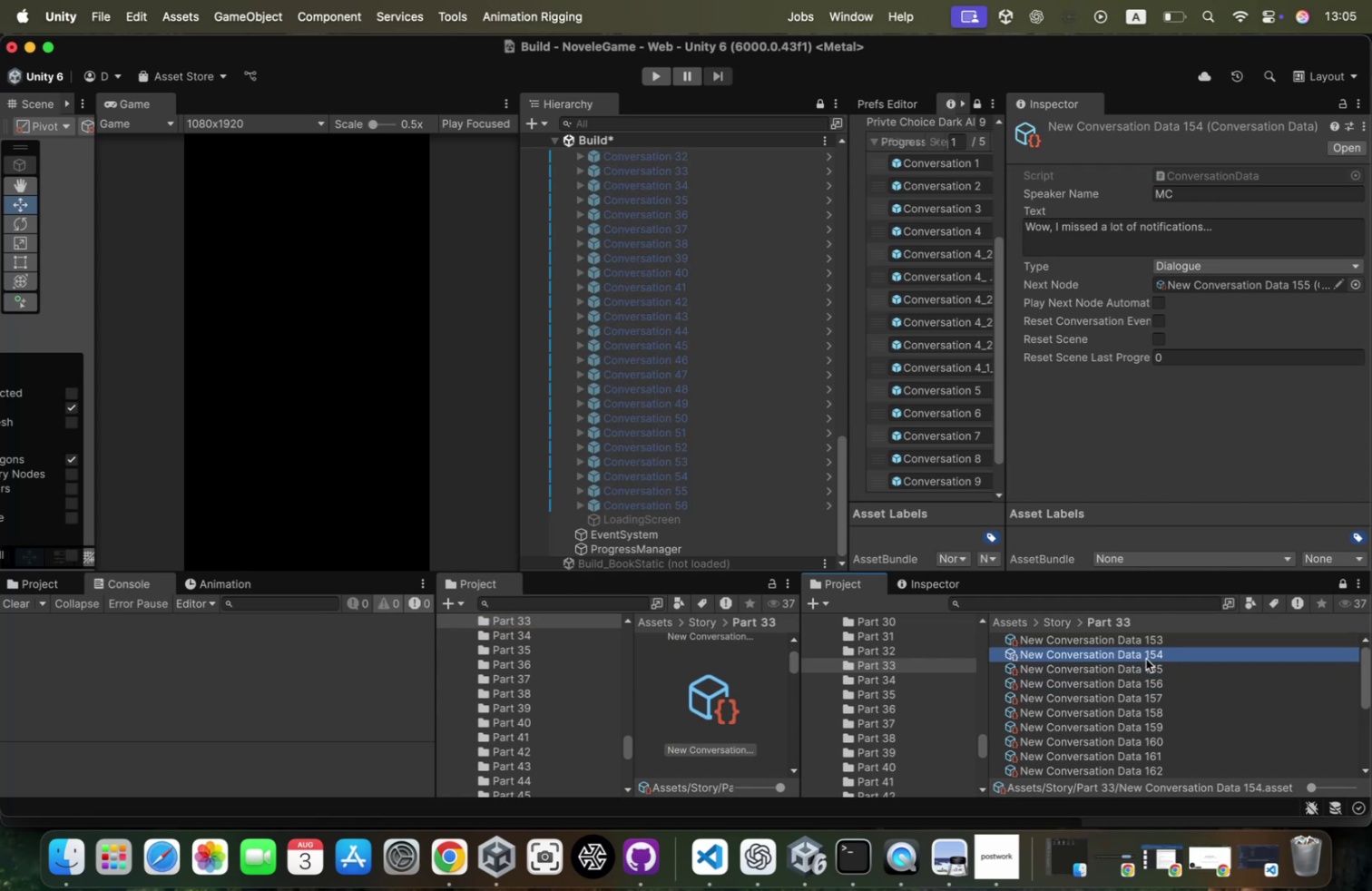 
key(ArrowUp)
 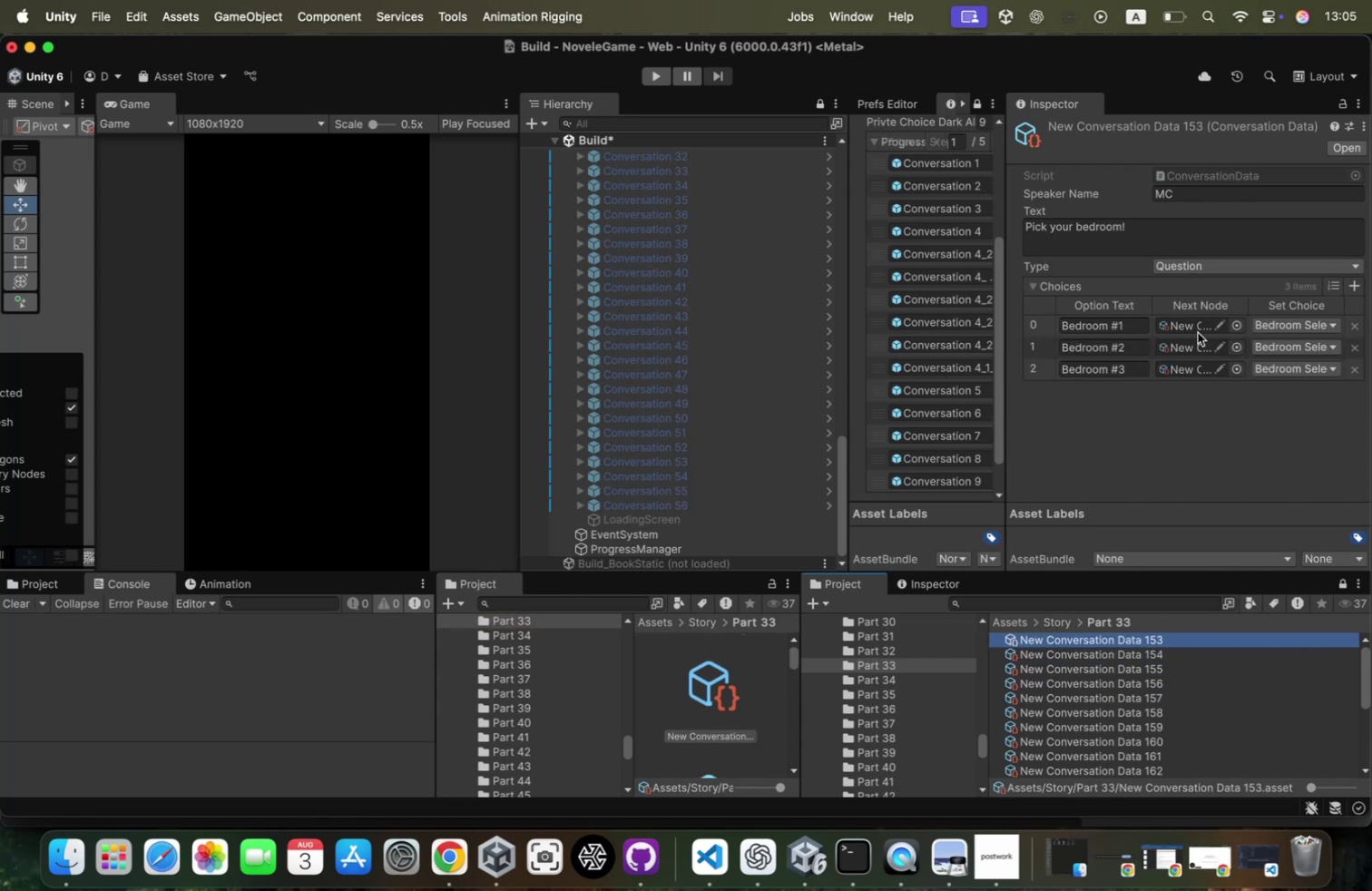 
left_click([1189, 327])
 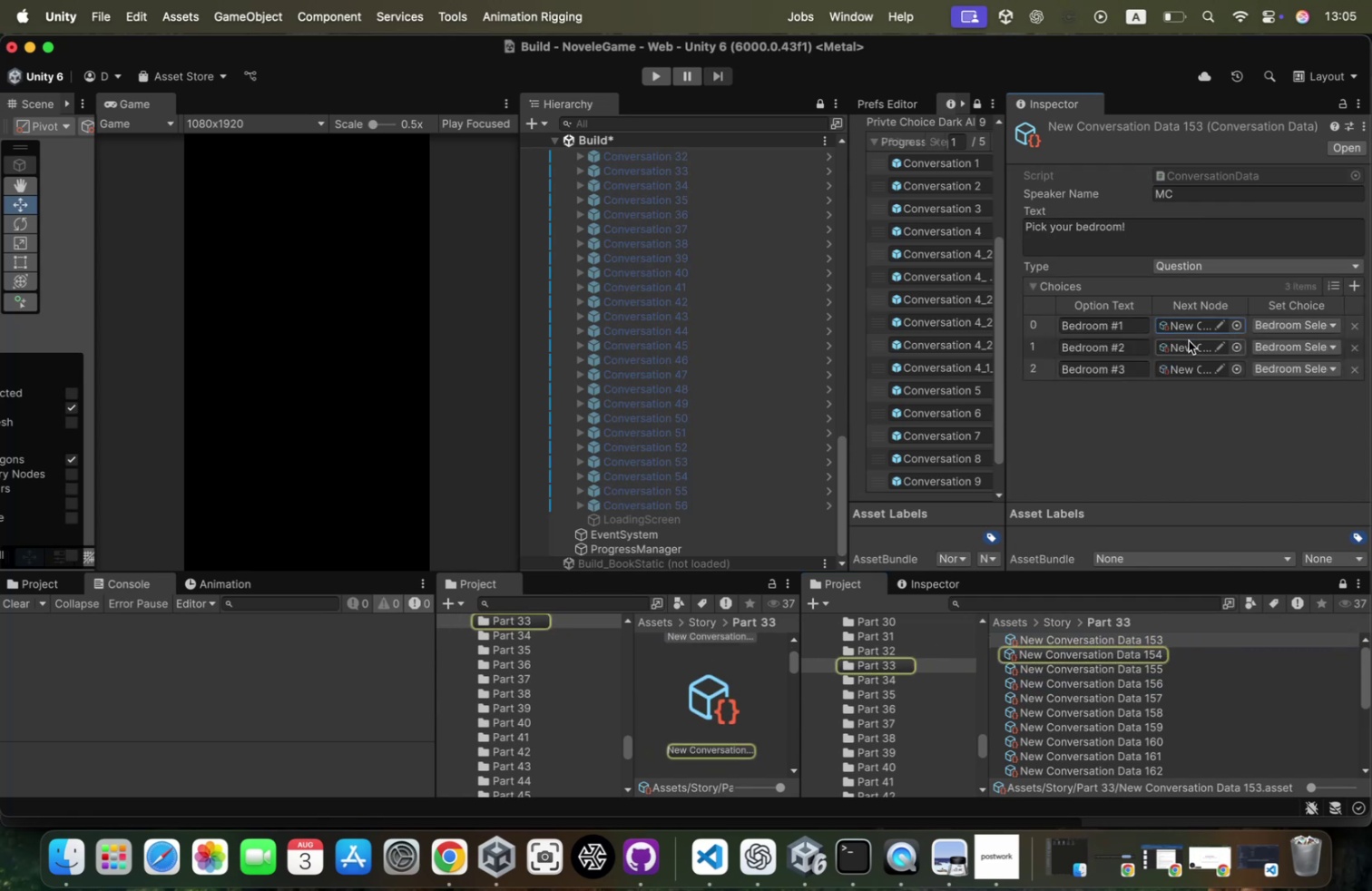 
left_click([1189, 340])
 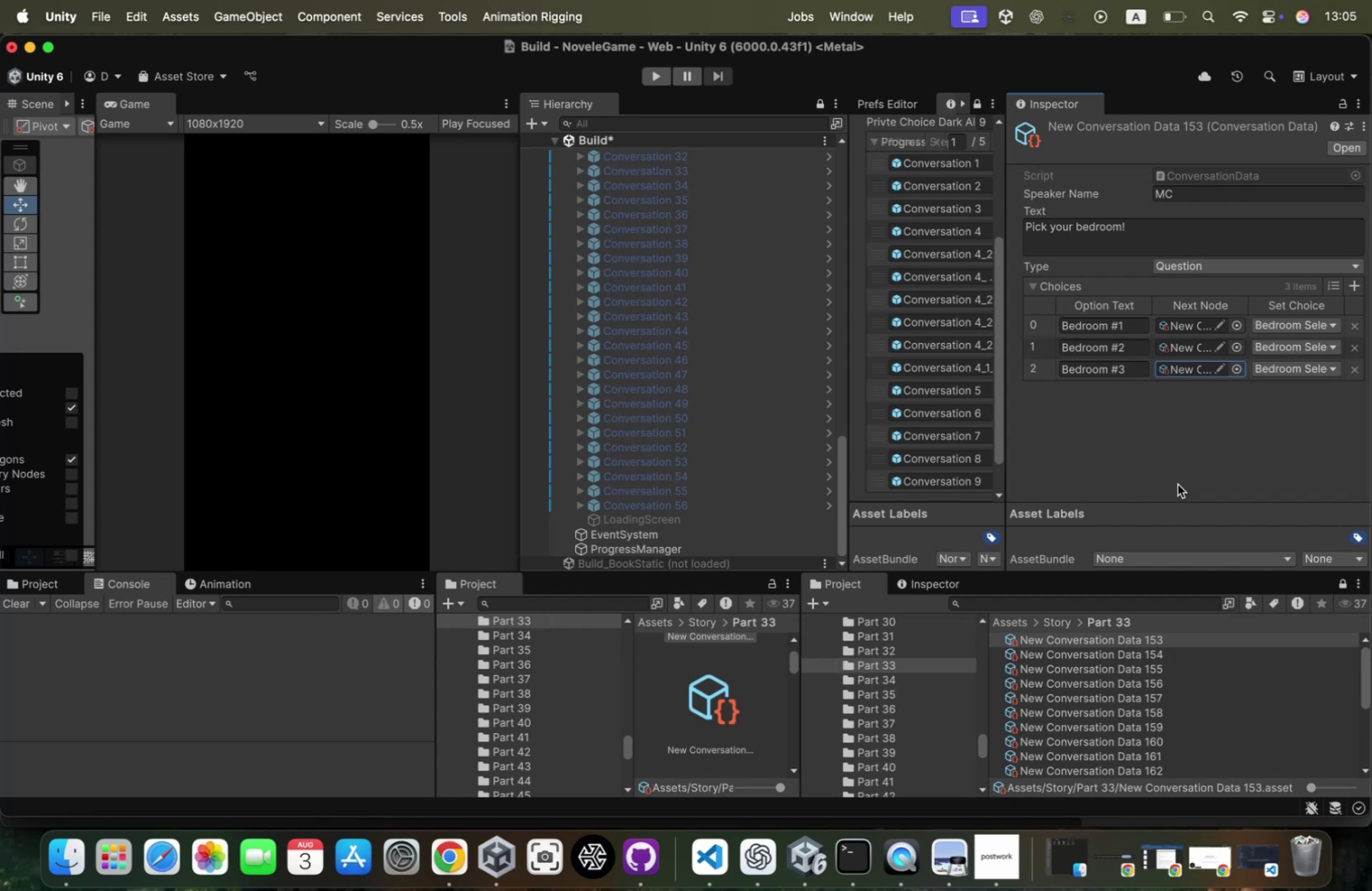 
wait(14.33)
 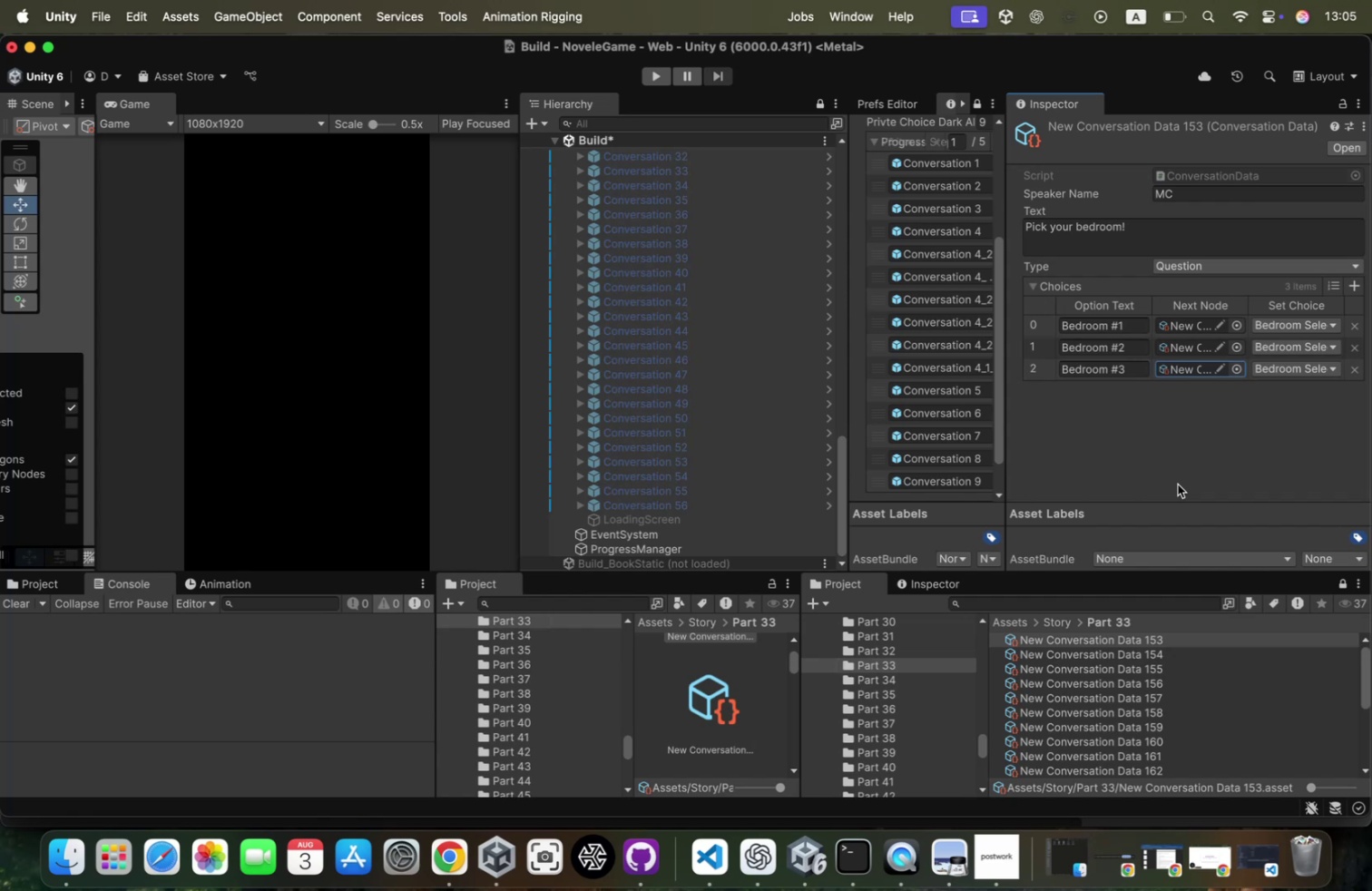 
left_click([782, 647])
 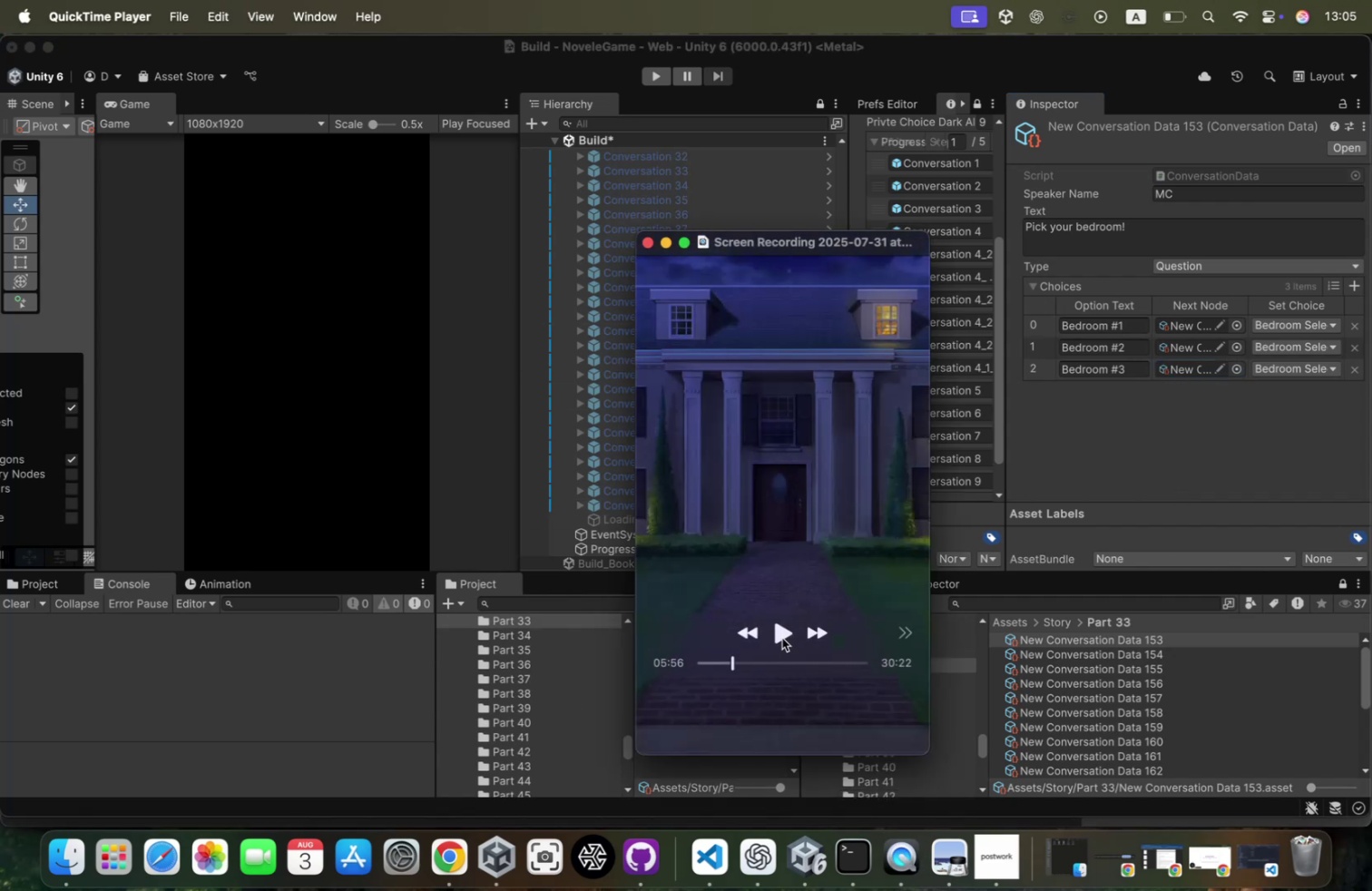 
left_click([782, 637])
 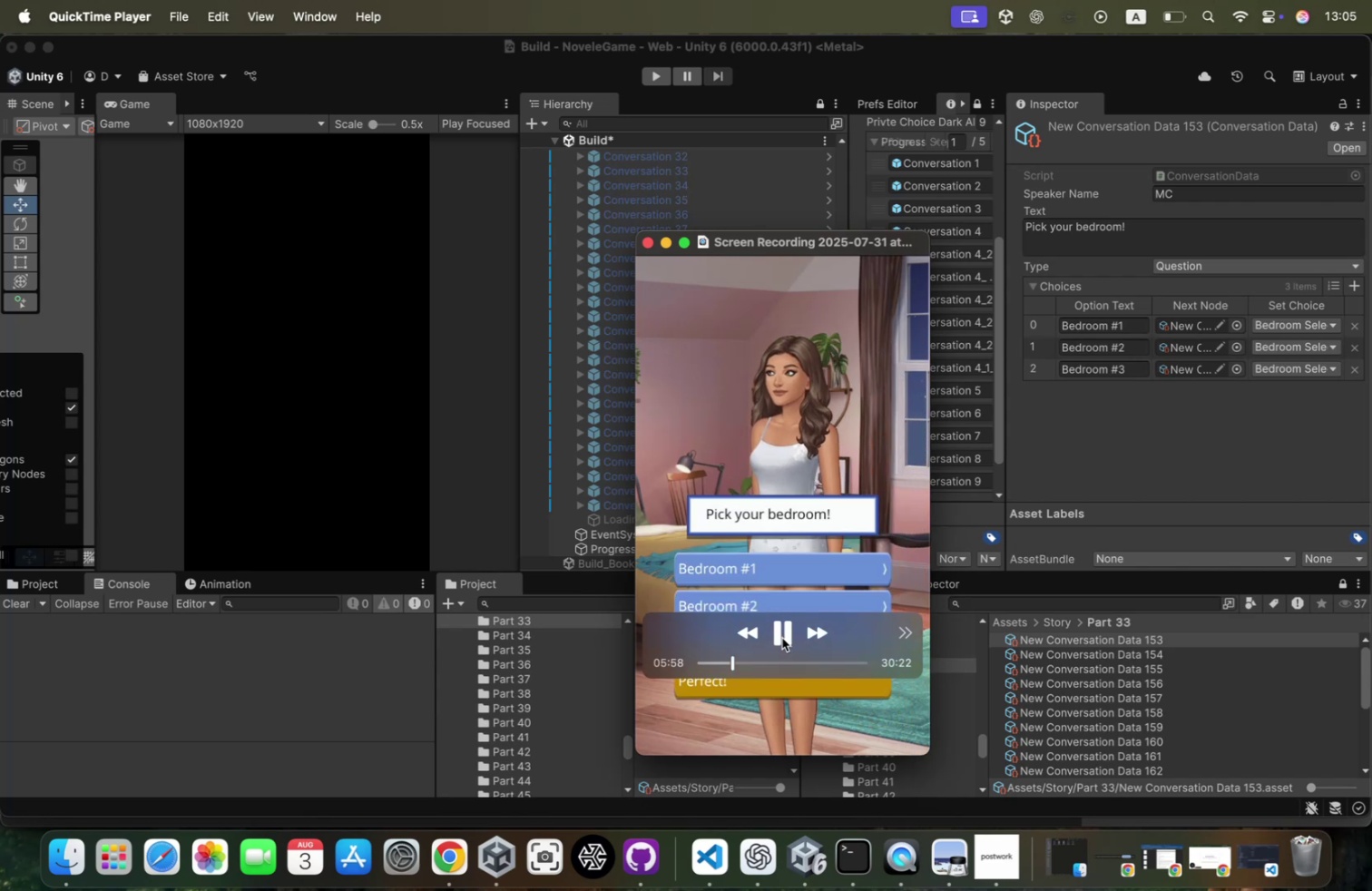 
left_click([782, 637])
 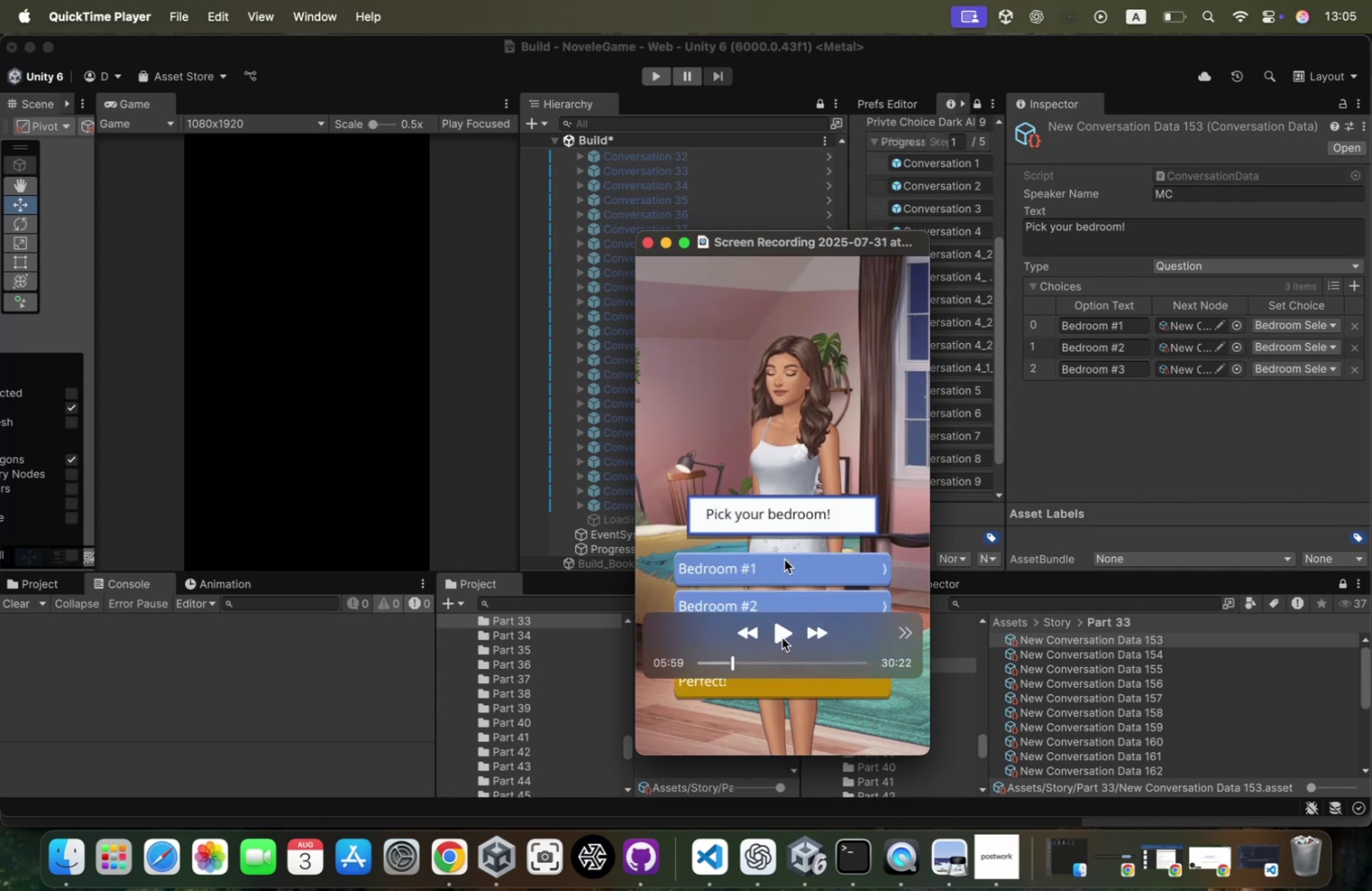 
left_click([782, 637])
 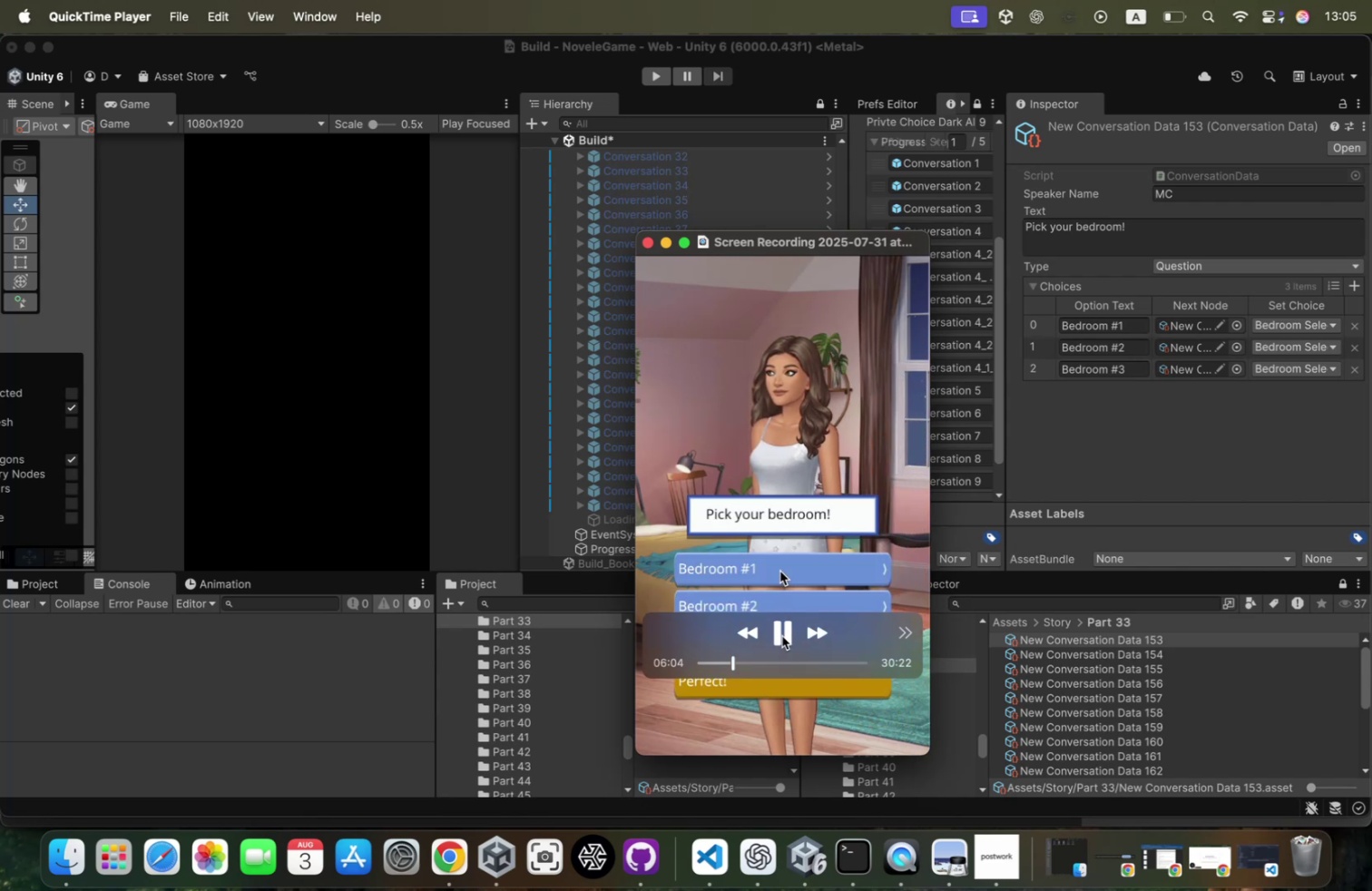 
wait(10.53)
 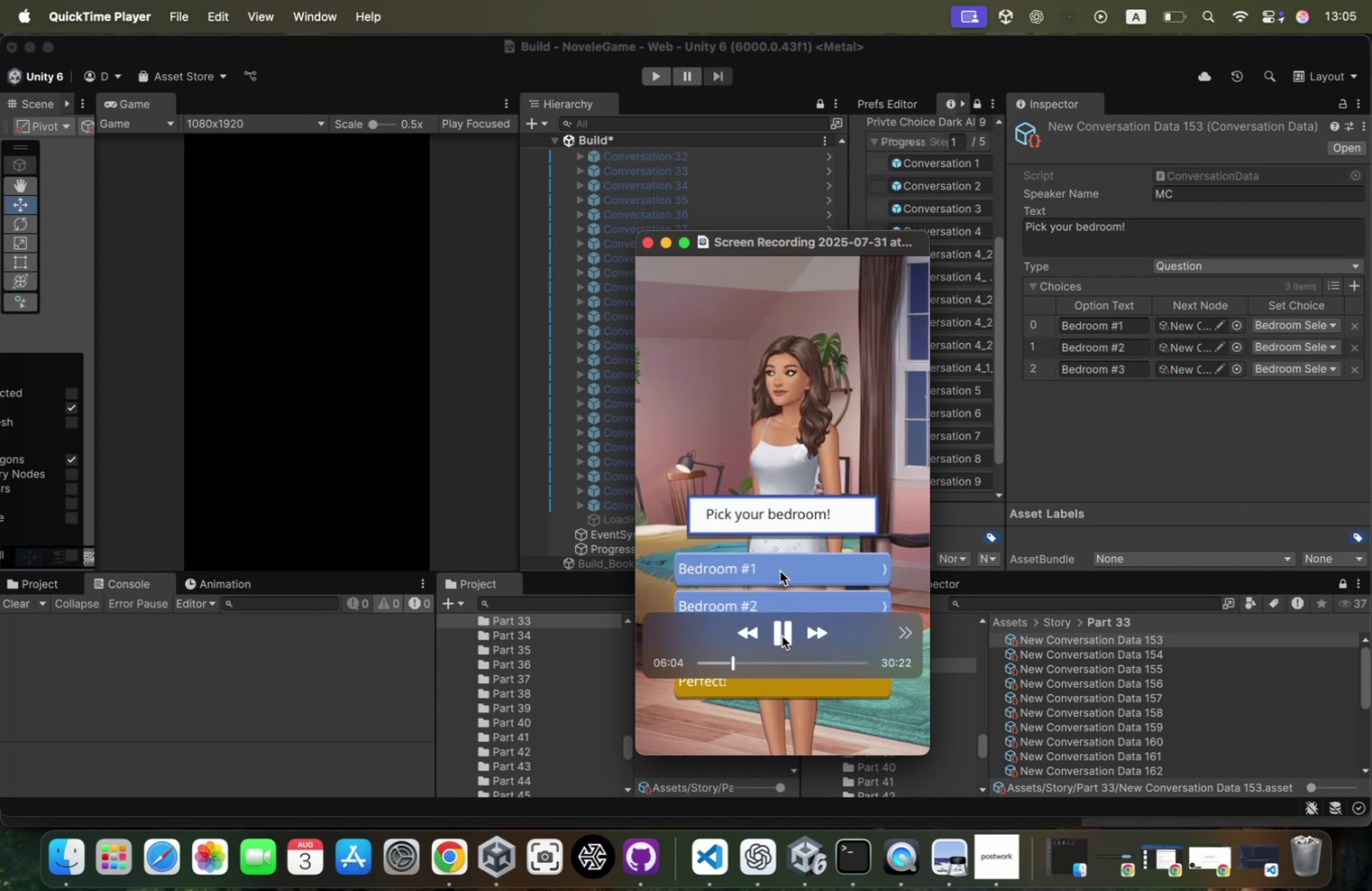 
left_click([747, 633])
 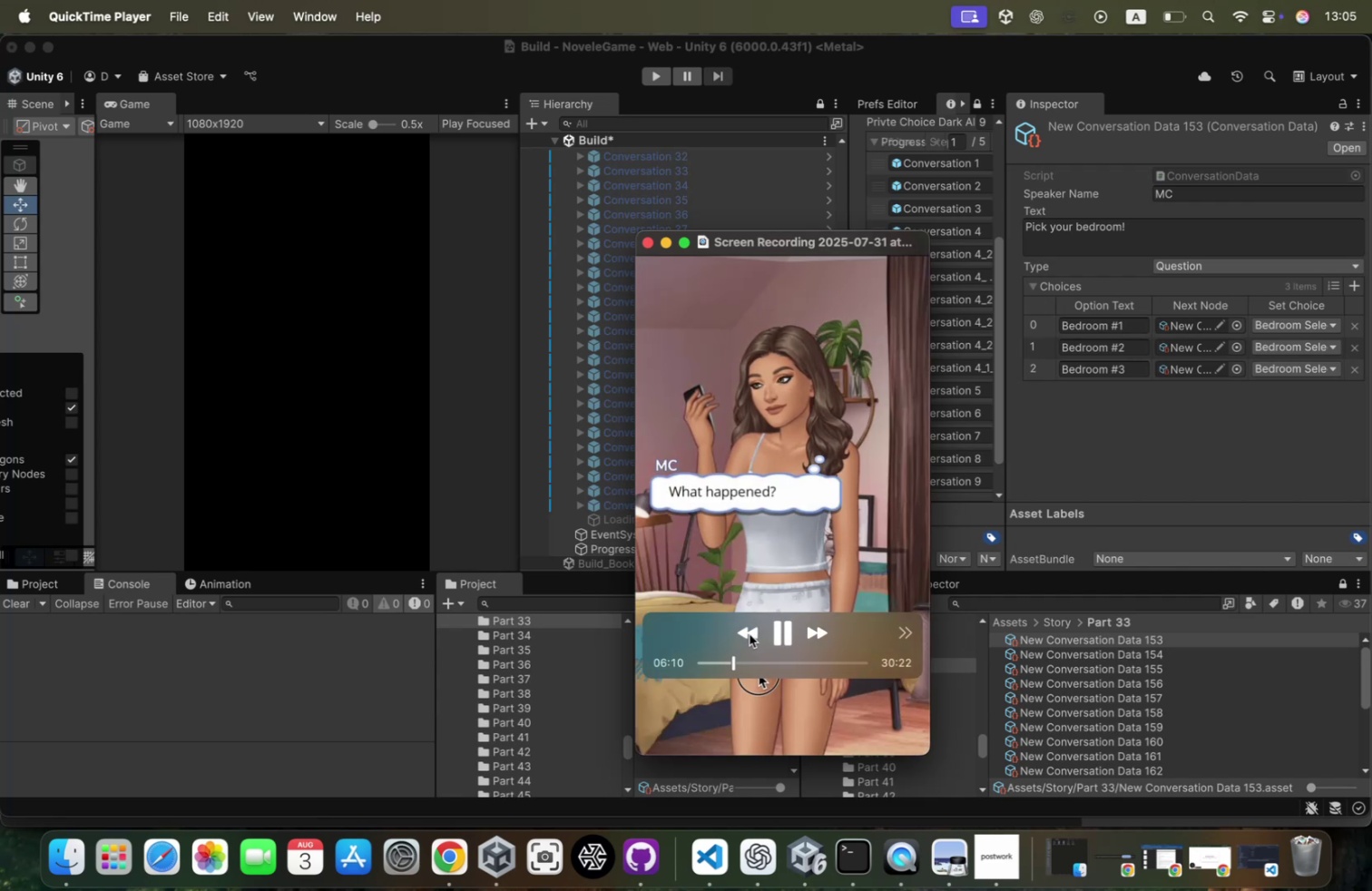 
left_click([750, 633])
 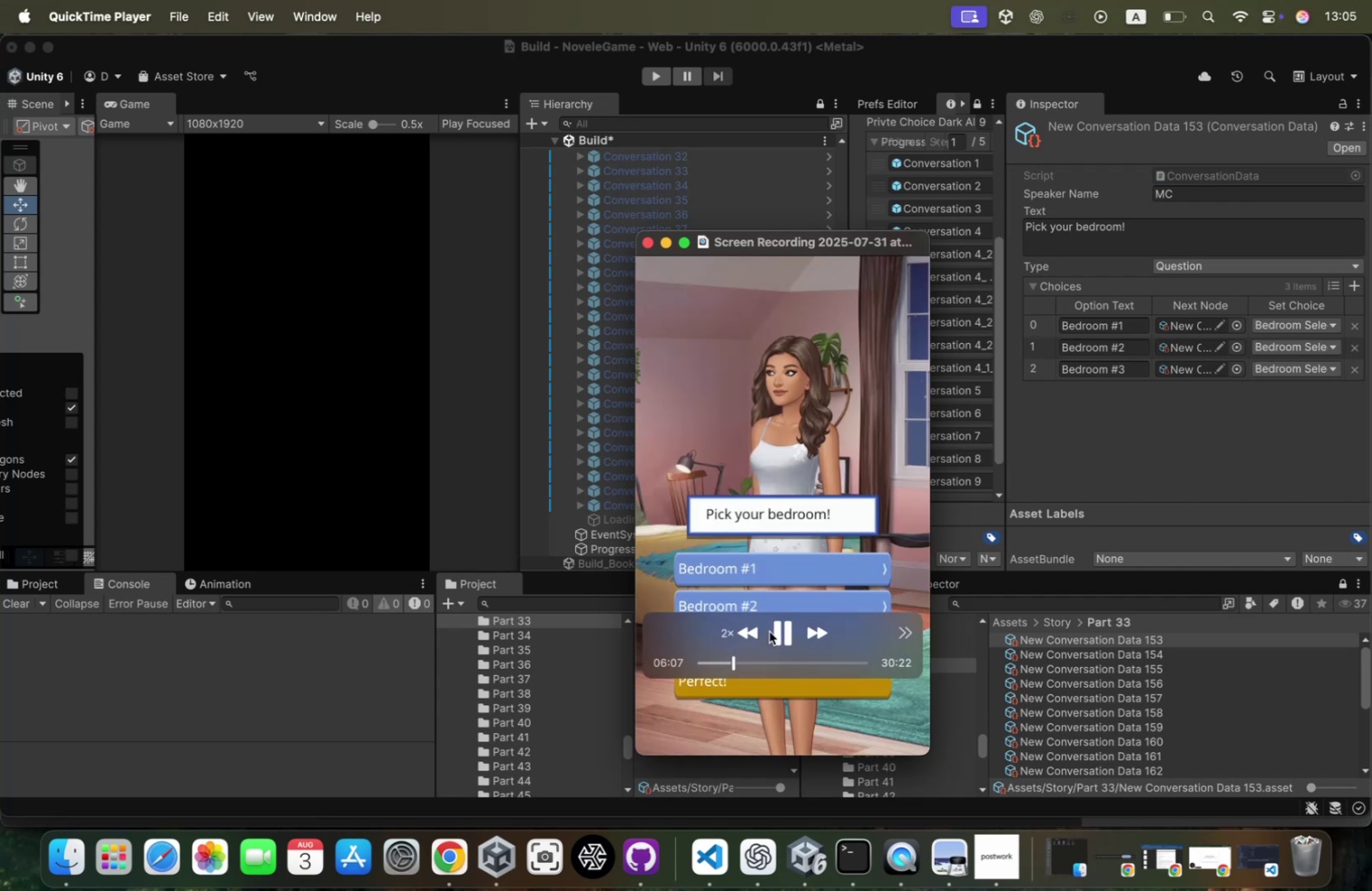 
left_click([779, 630])
 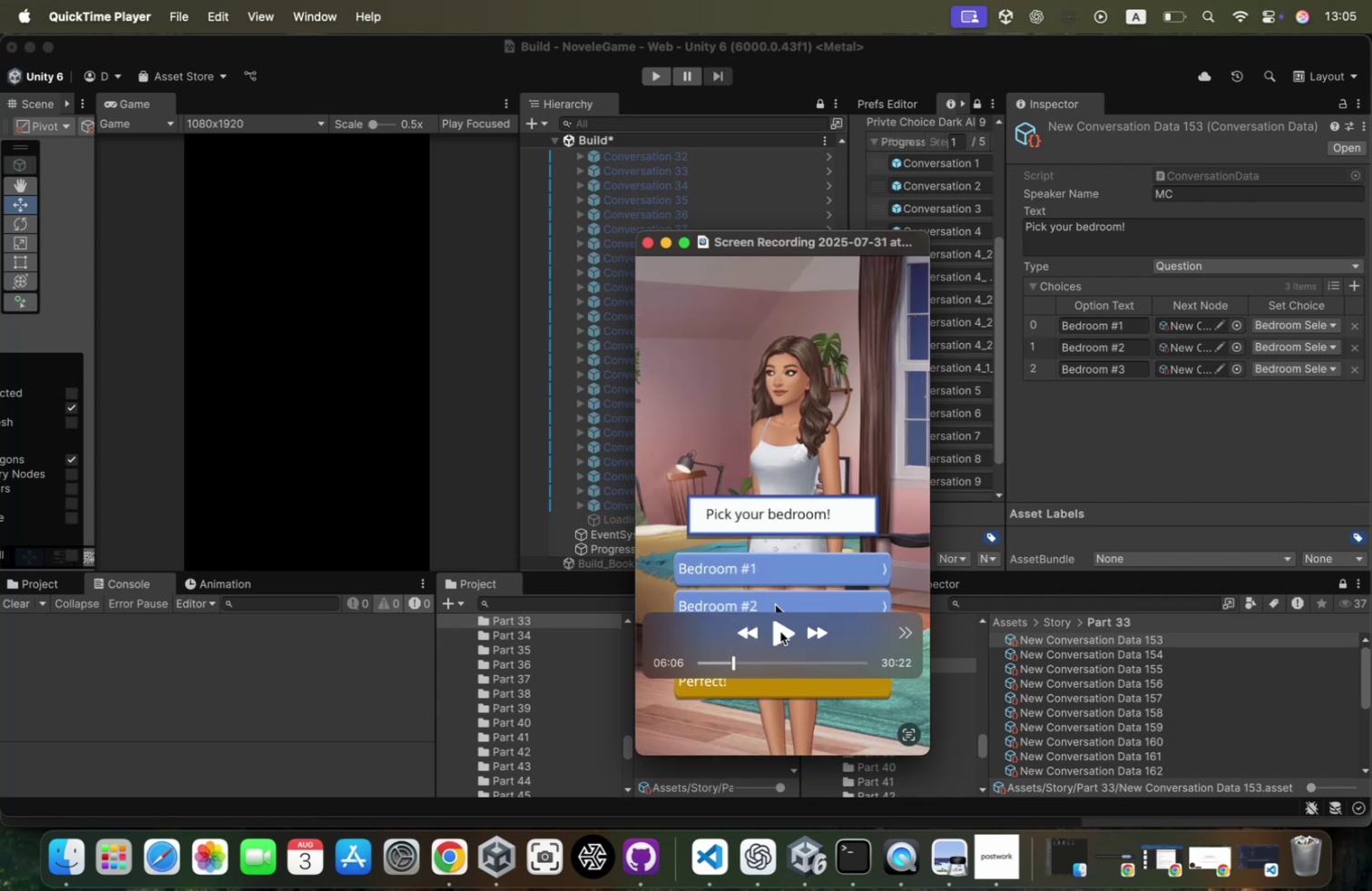 
left_click([782, 631])
 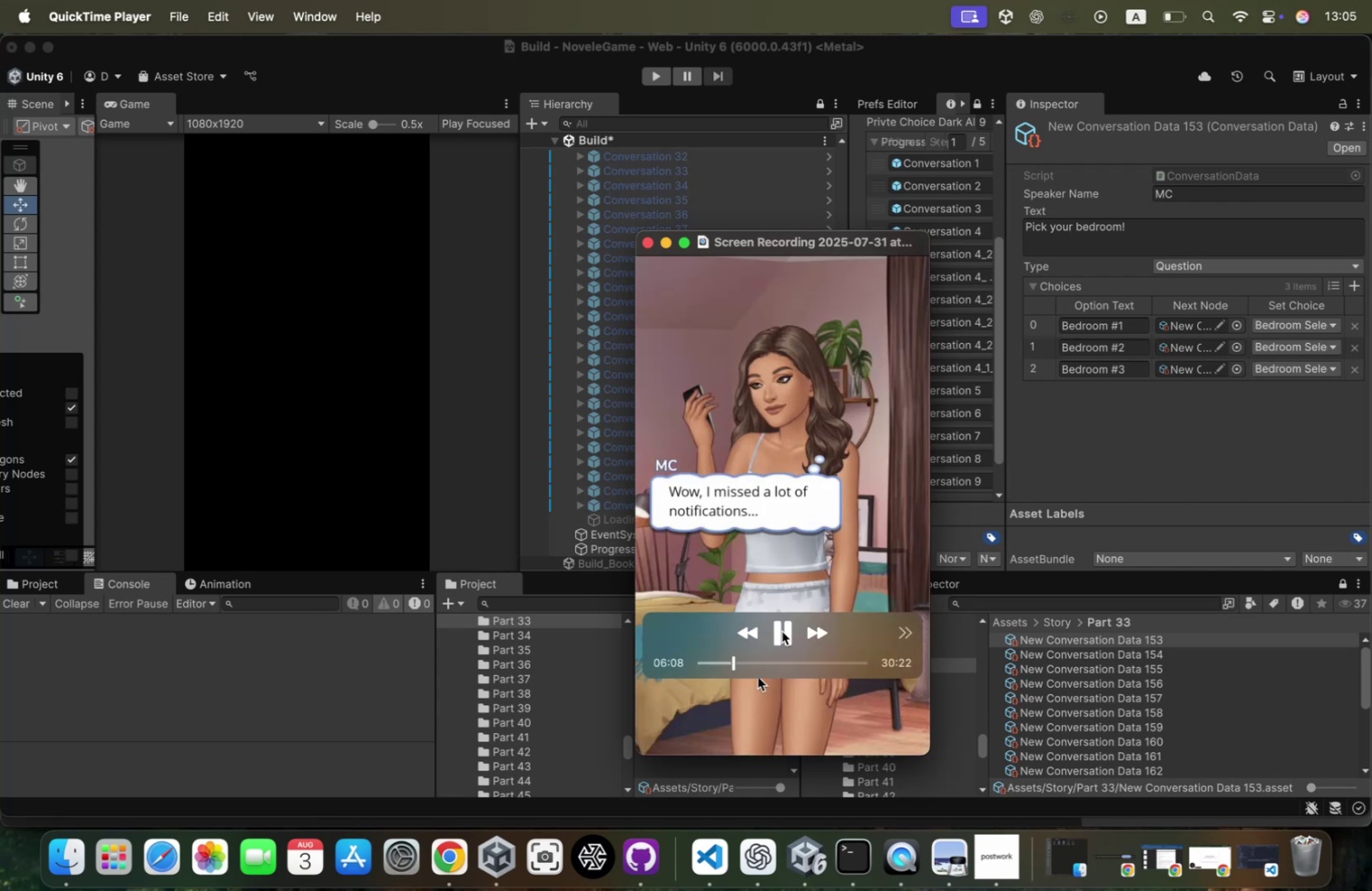 
left_click([747, 634])
 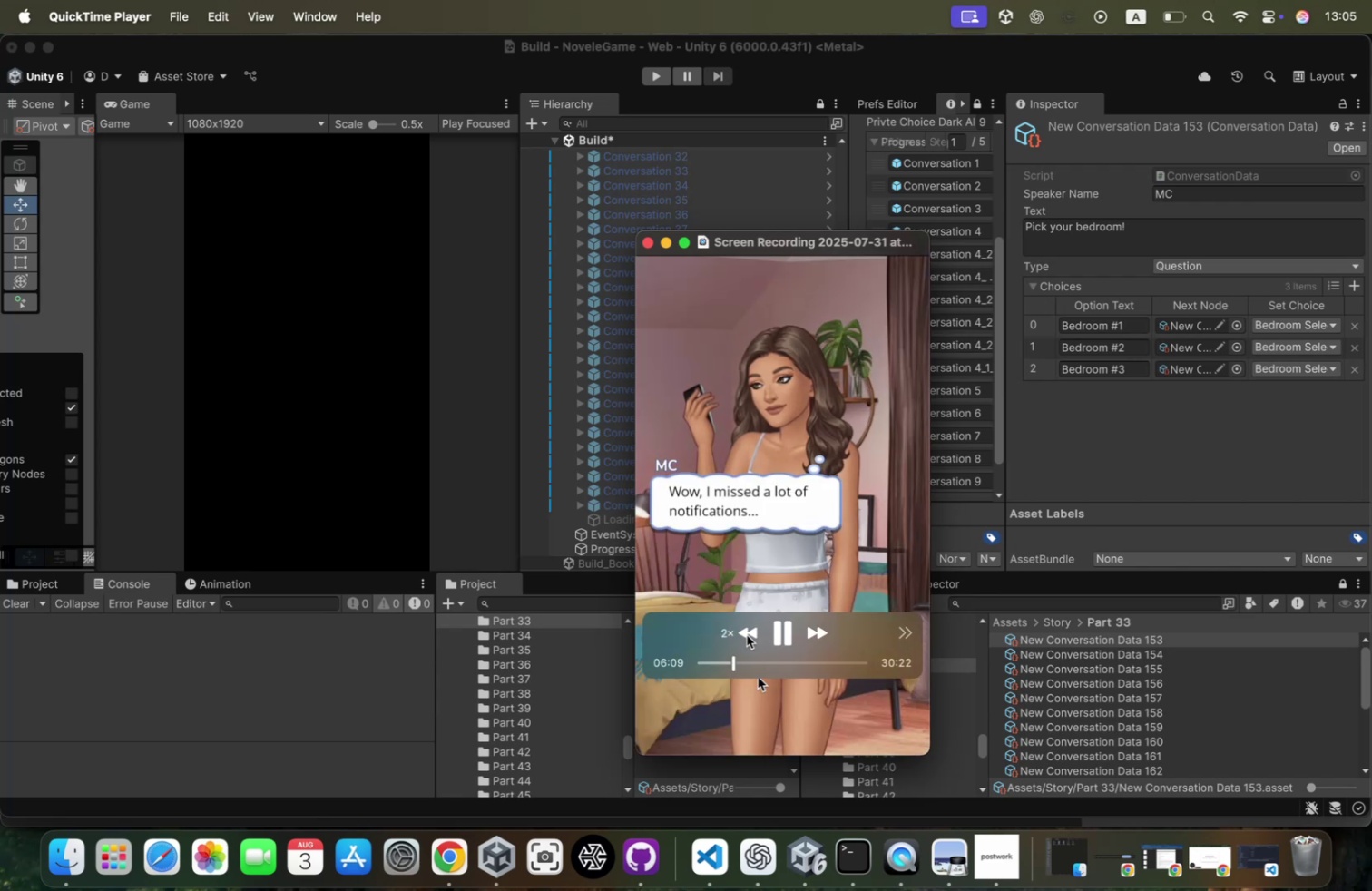 
left_click([747, 634])
 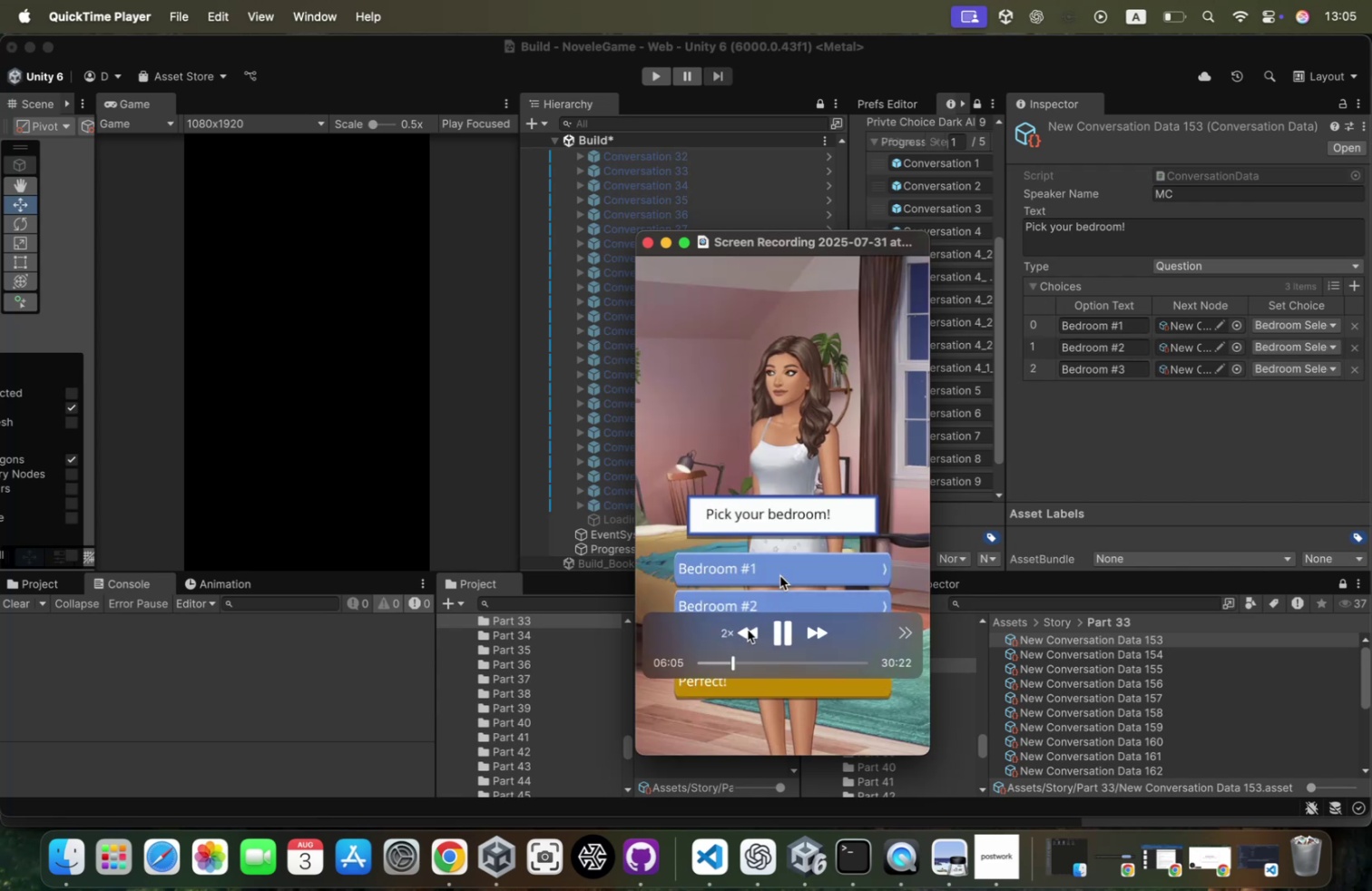 
left_click([748, 627])
 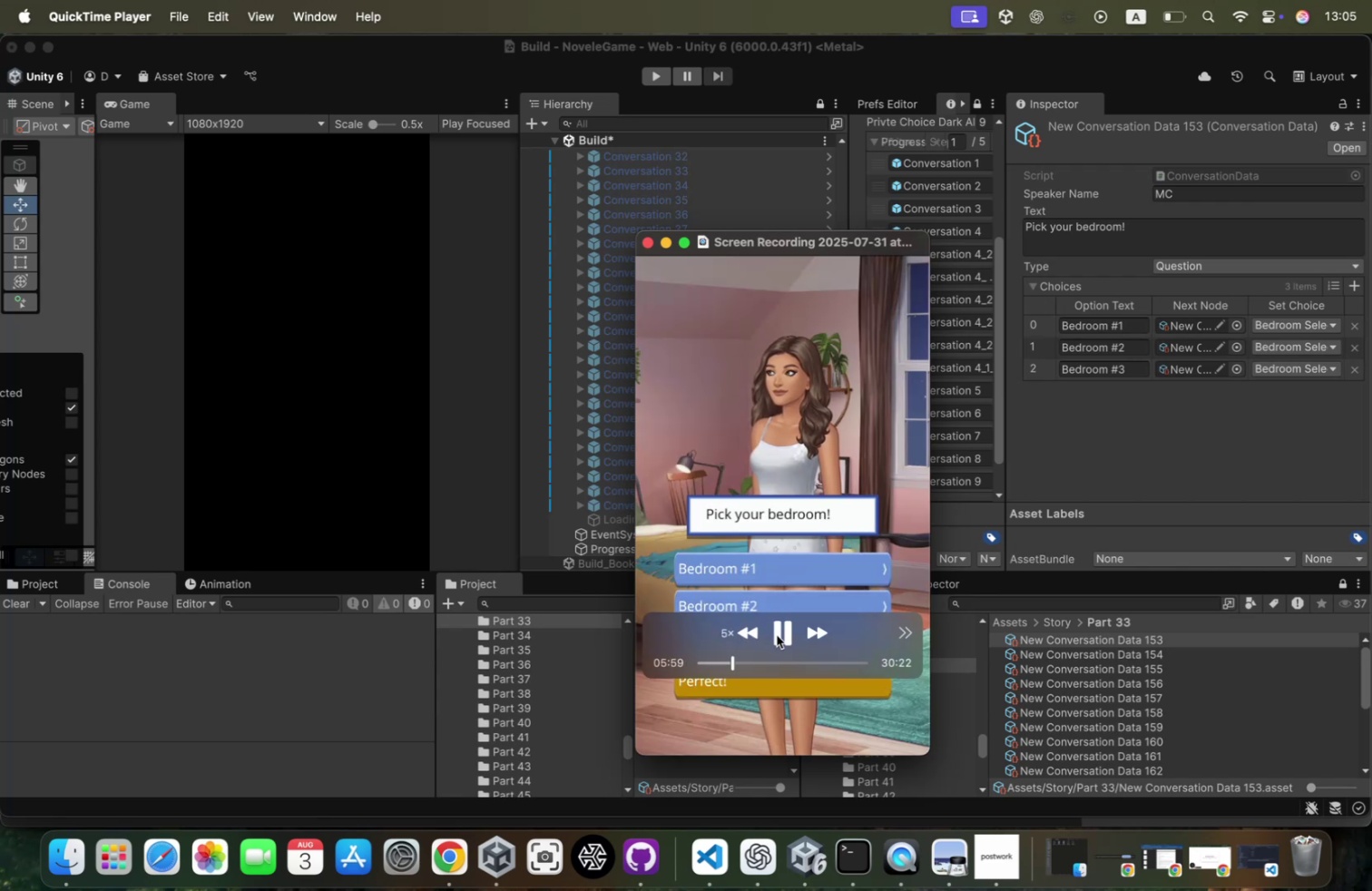 
left_click([777, 634])
 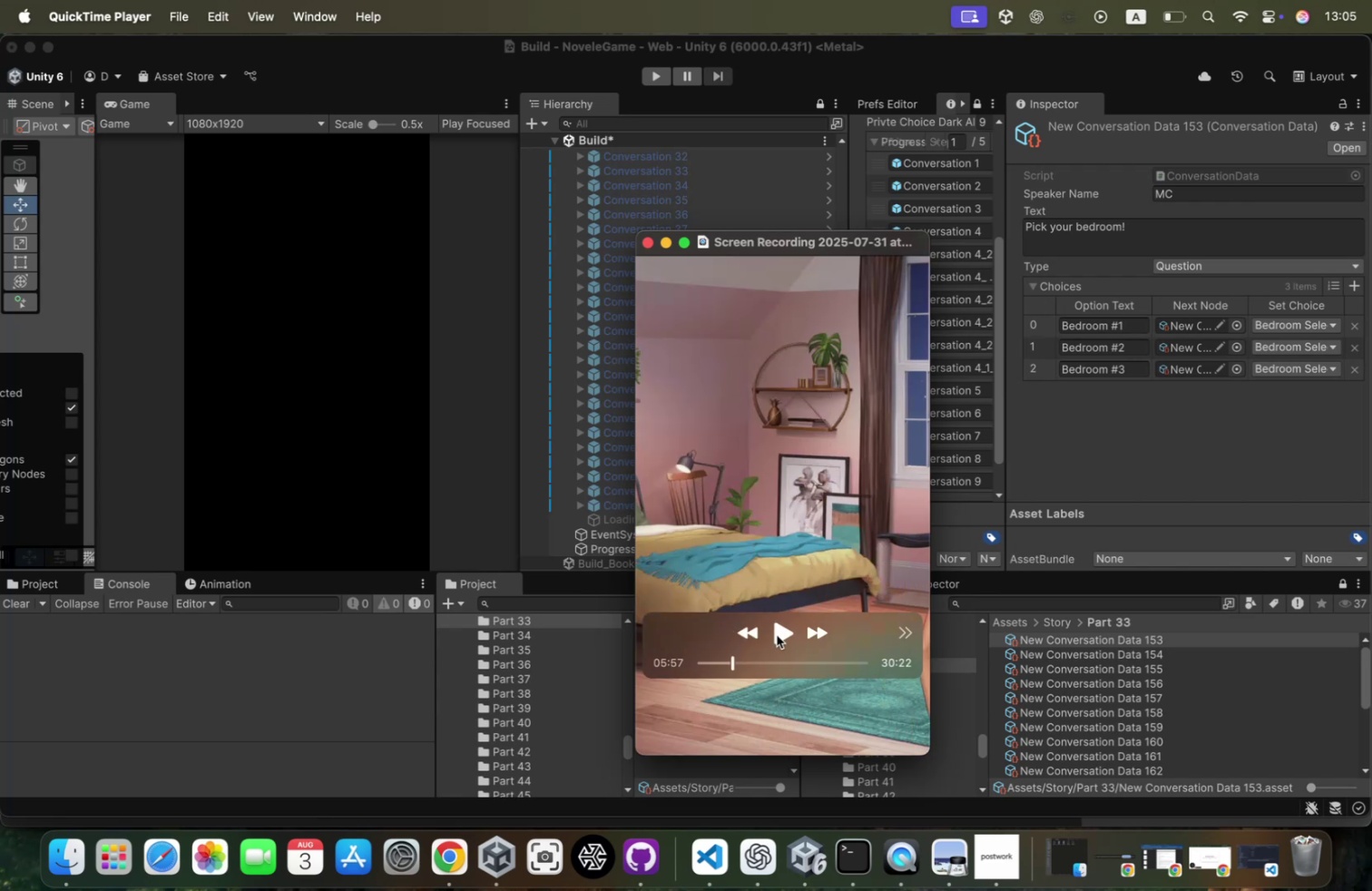 
left_click([777, 634])
 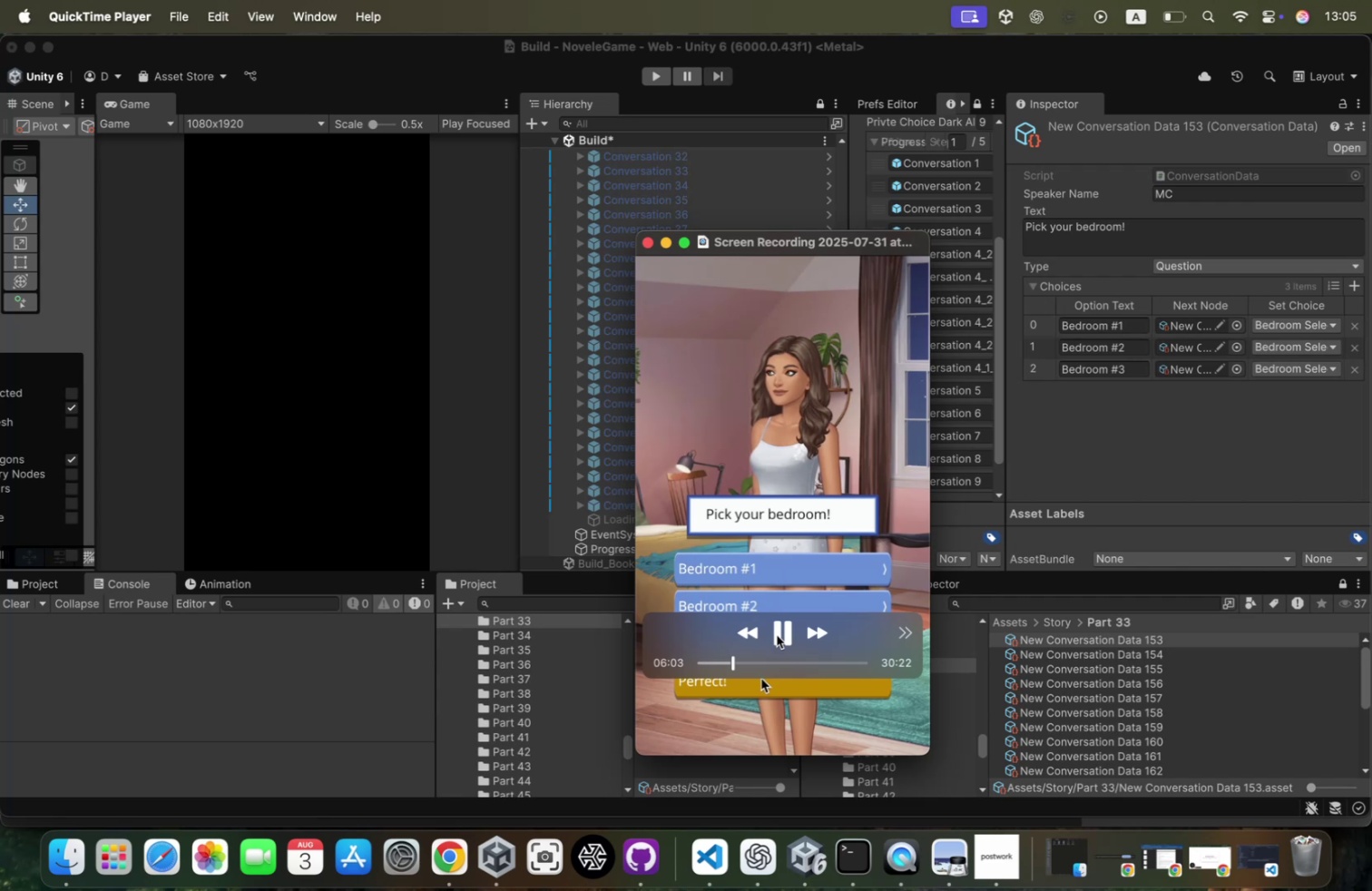 
wait(10.88)
 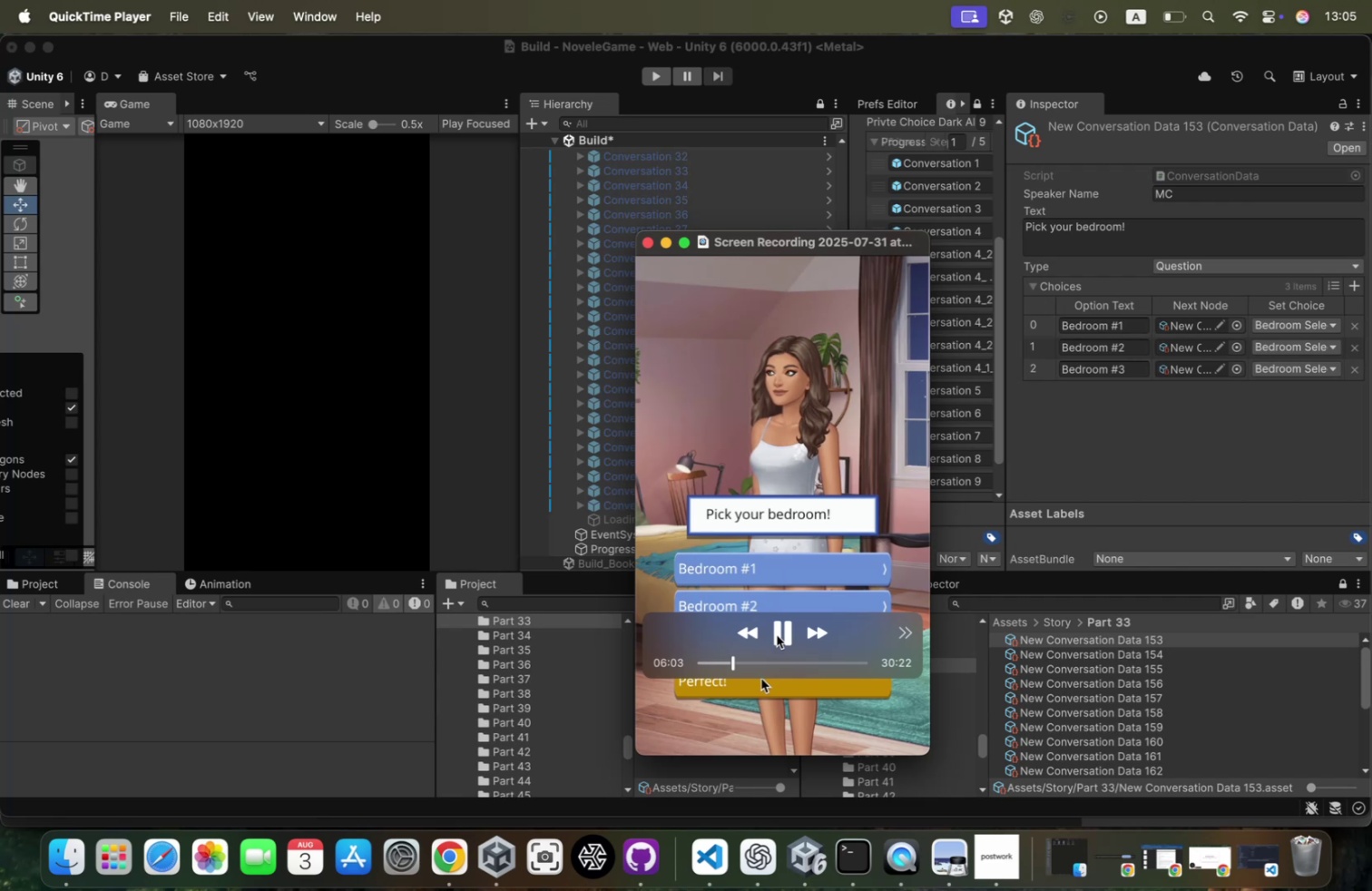 
left_click([776, 634])
 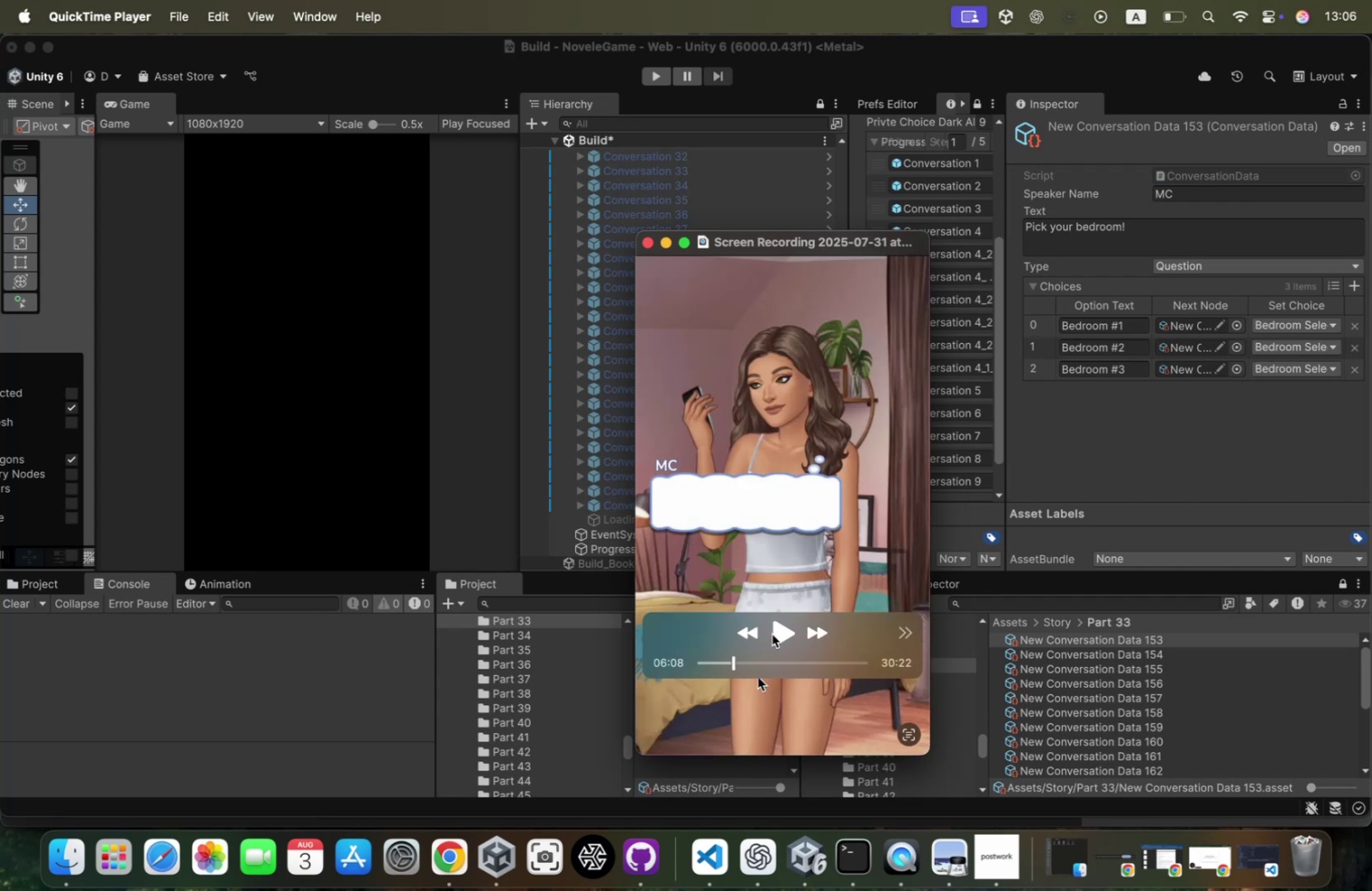 
left_click([772, 633])
 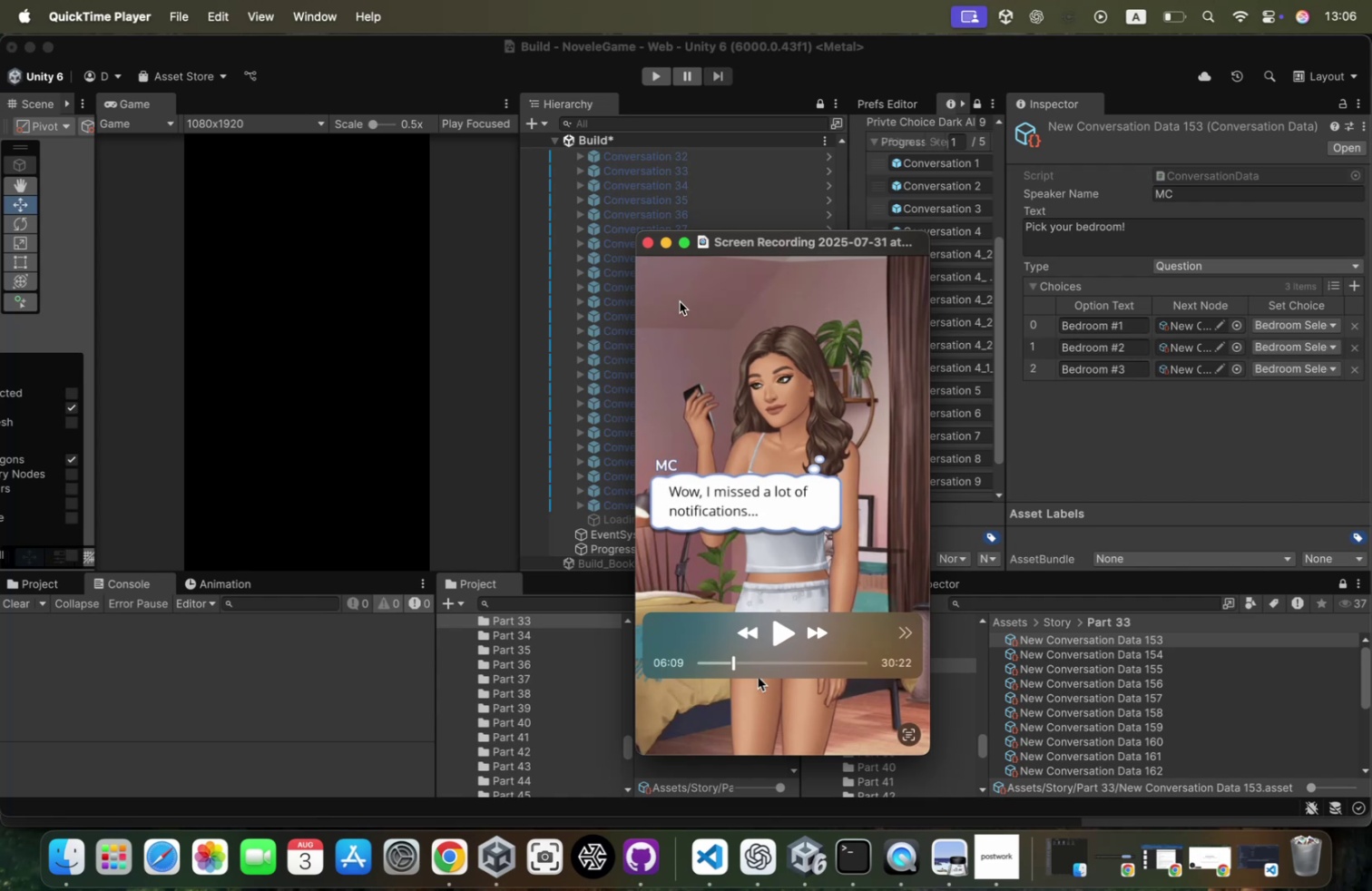 
left_click([664, 239])
 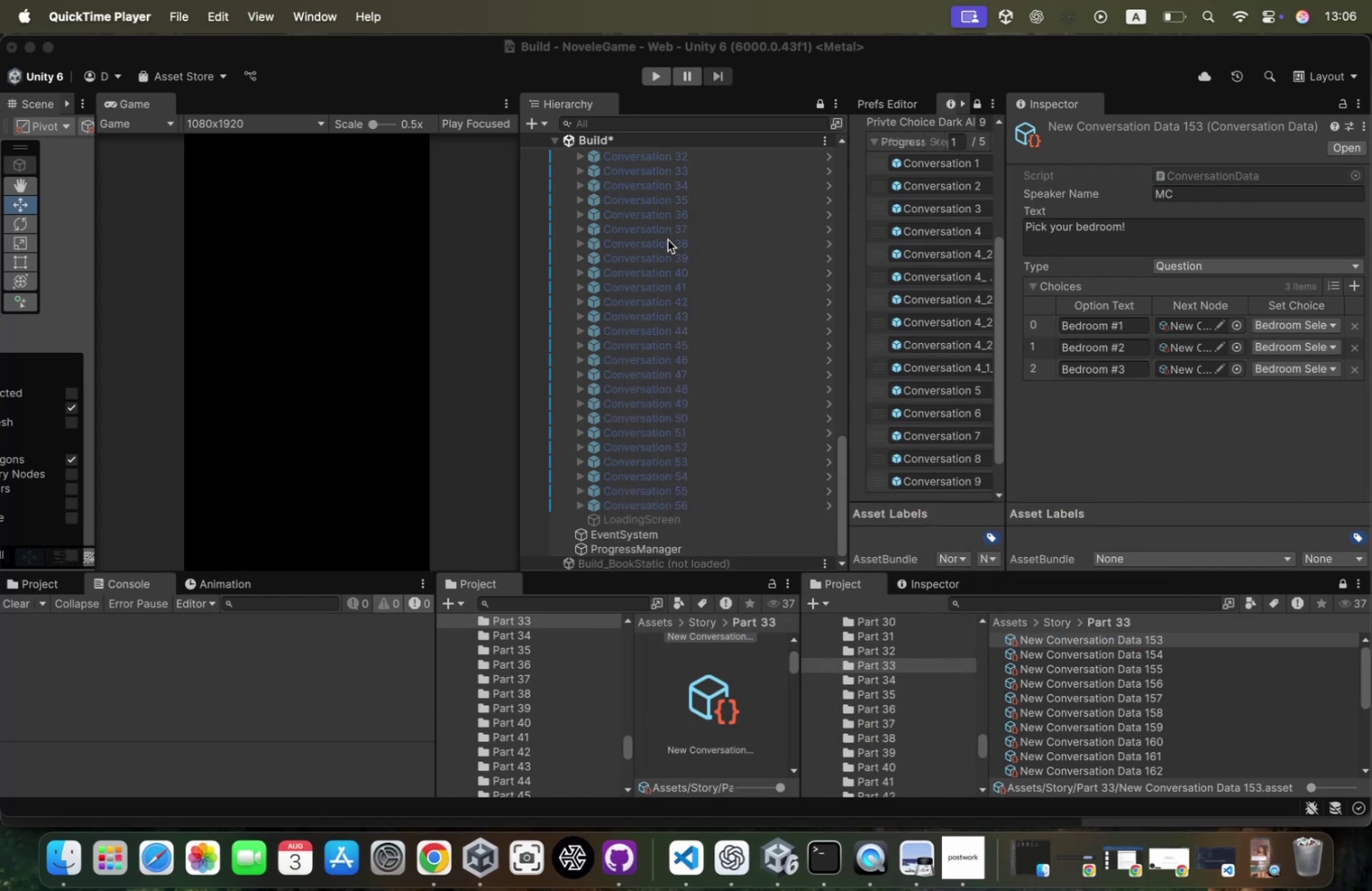 
scroll: coordinate [668, 240], scroll_direction: up, amount: 99.0
 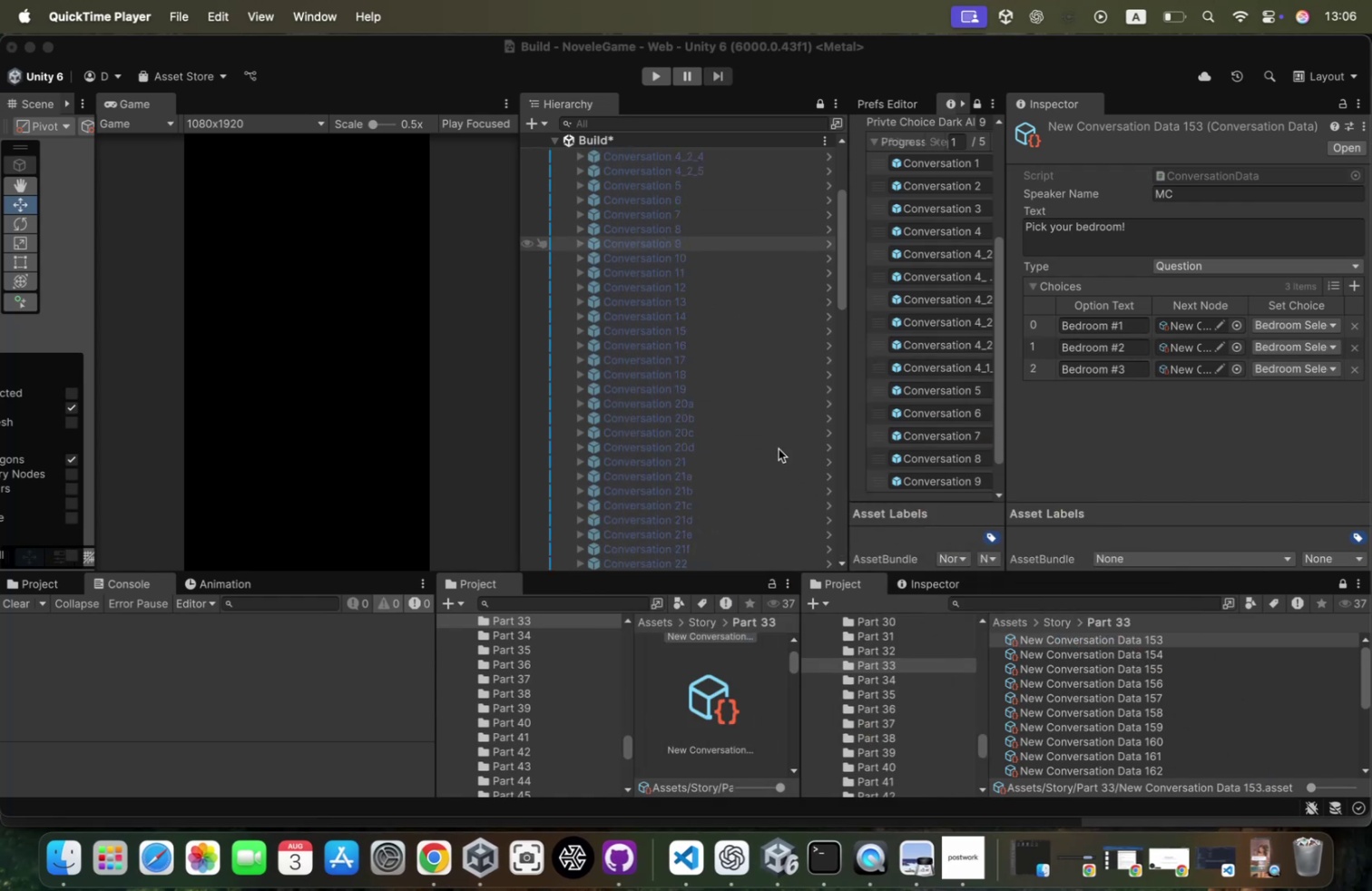 
scroll: coordinate [745, 340], scroll_direction: down, amount: 56.0
 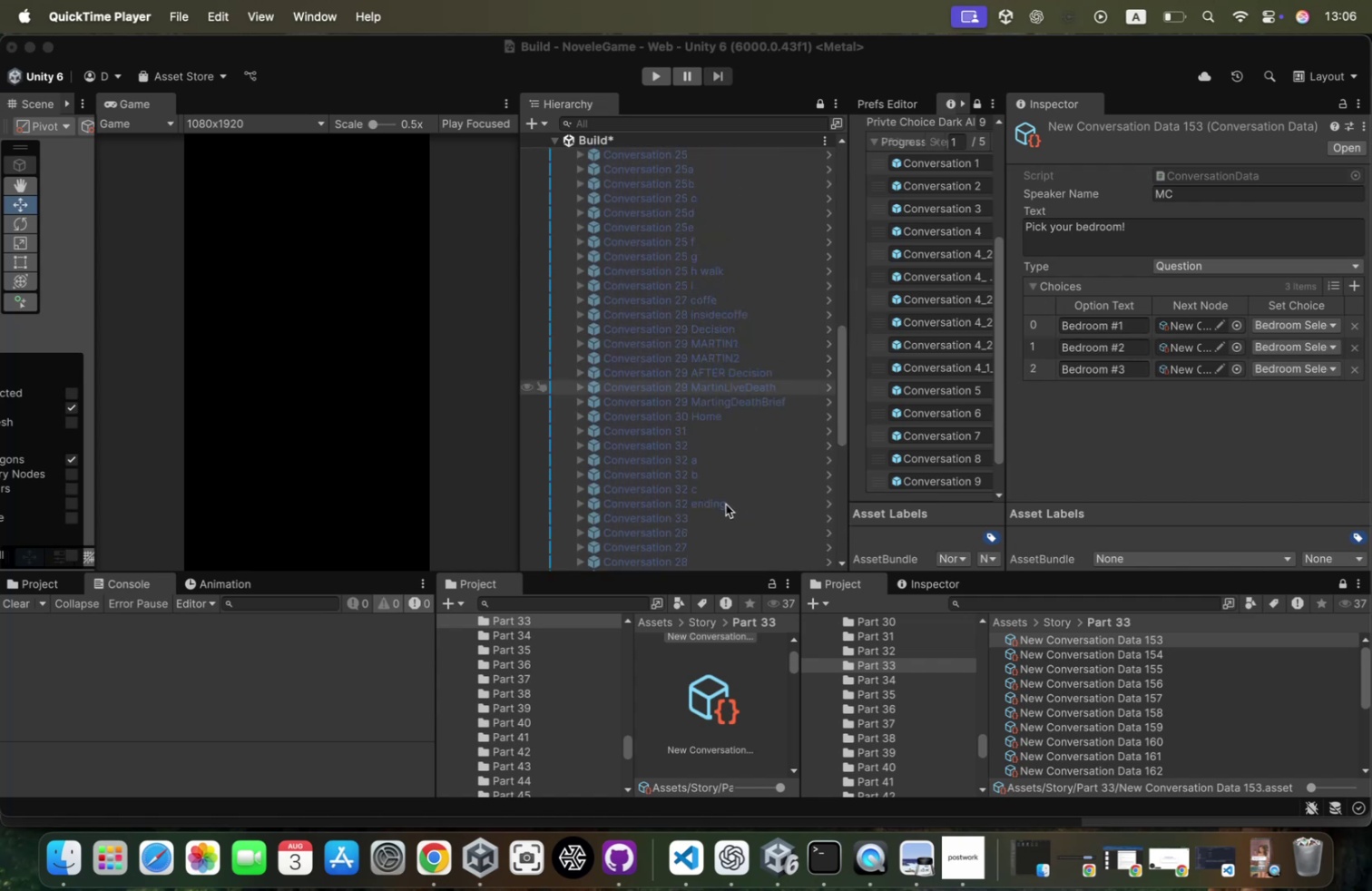 
left_click([726, 504])
 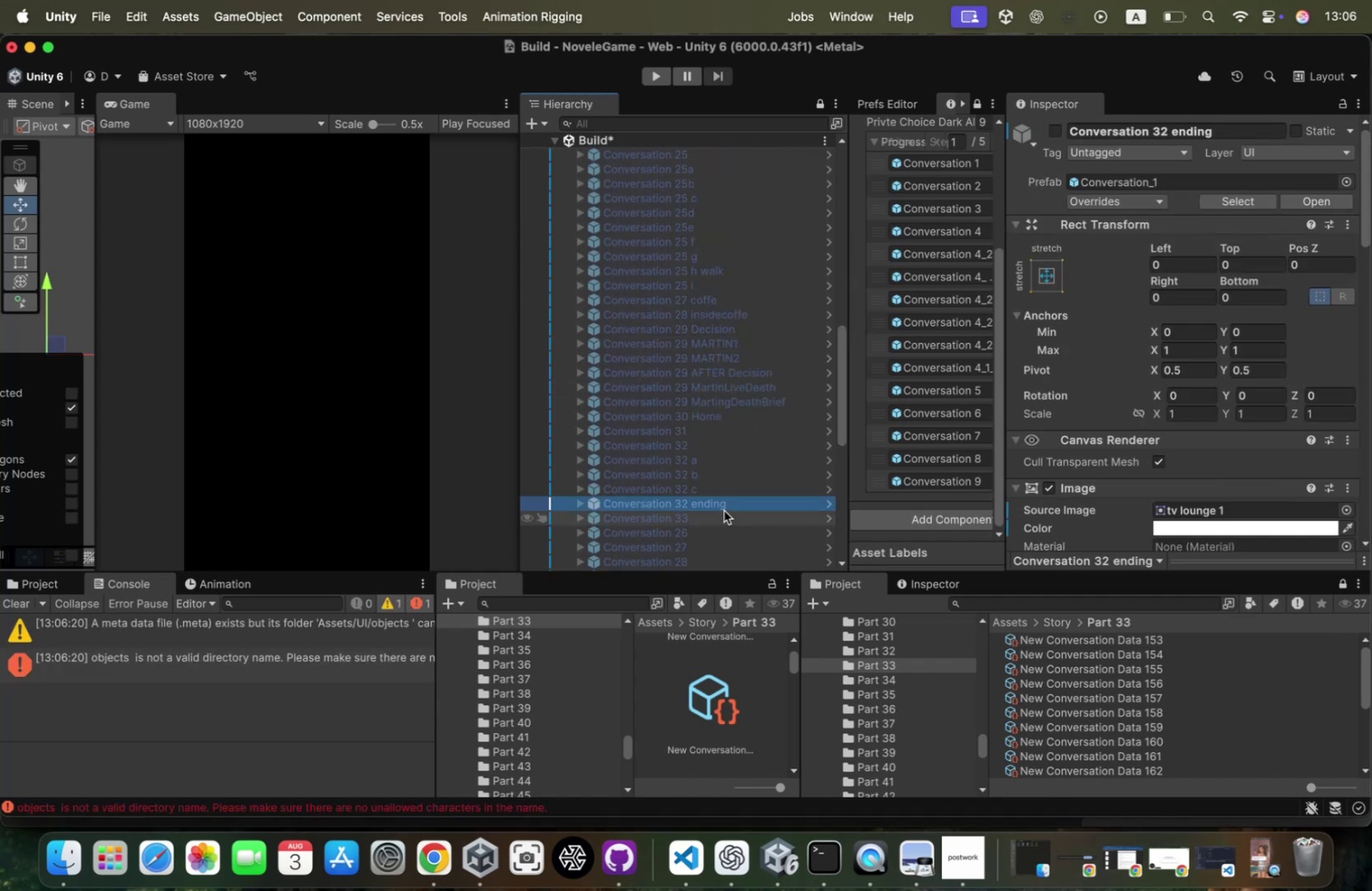 
left_click([724, 510])
 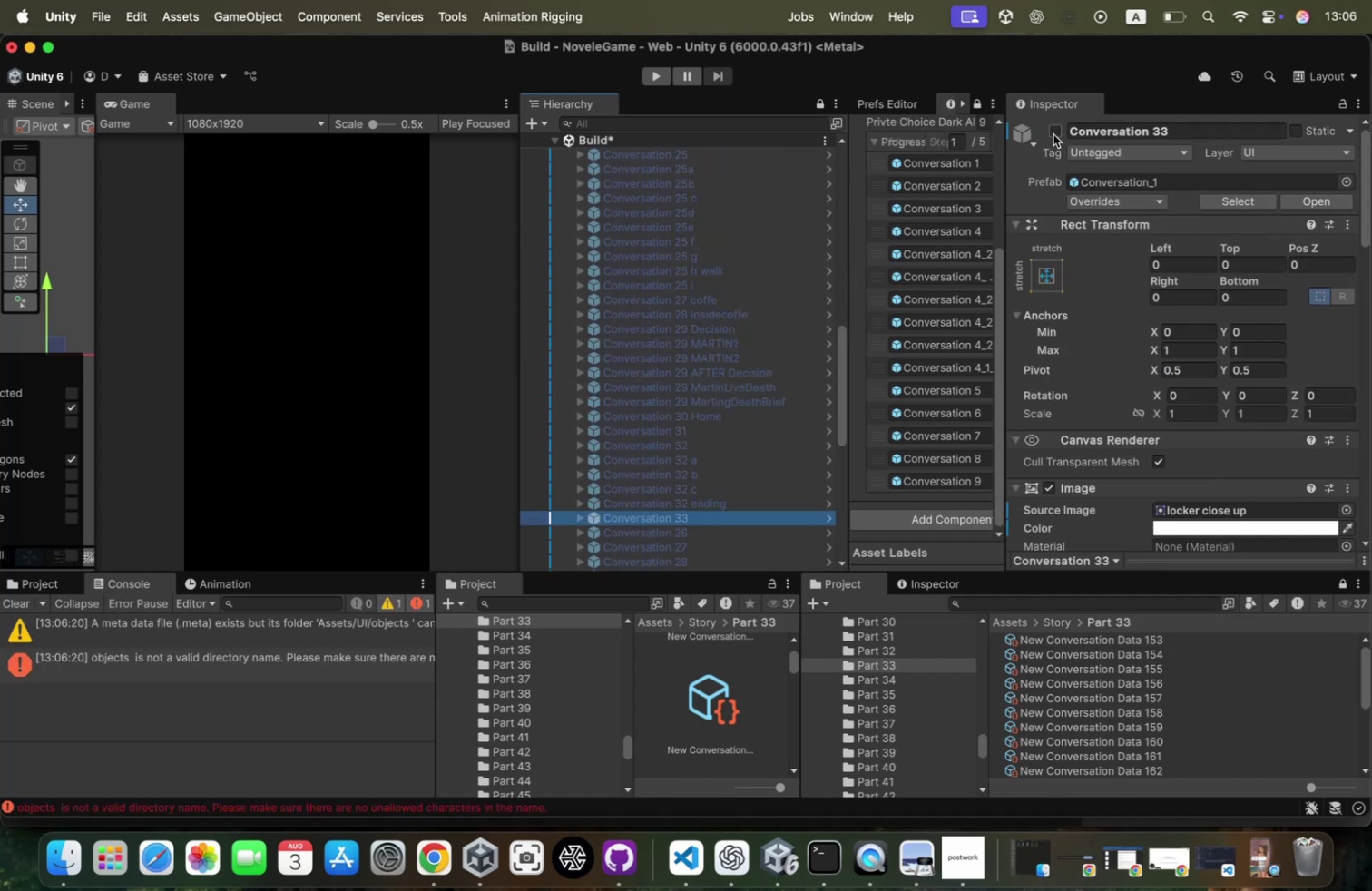 
left_click([1053, 134])
 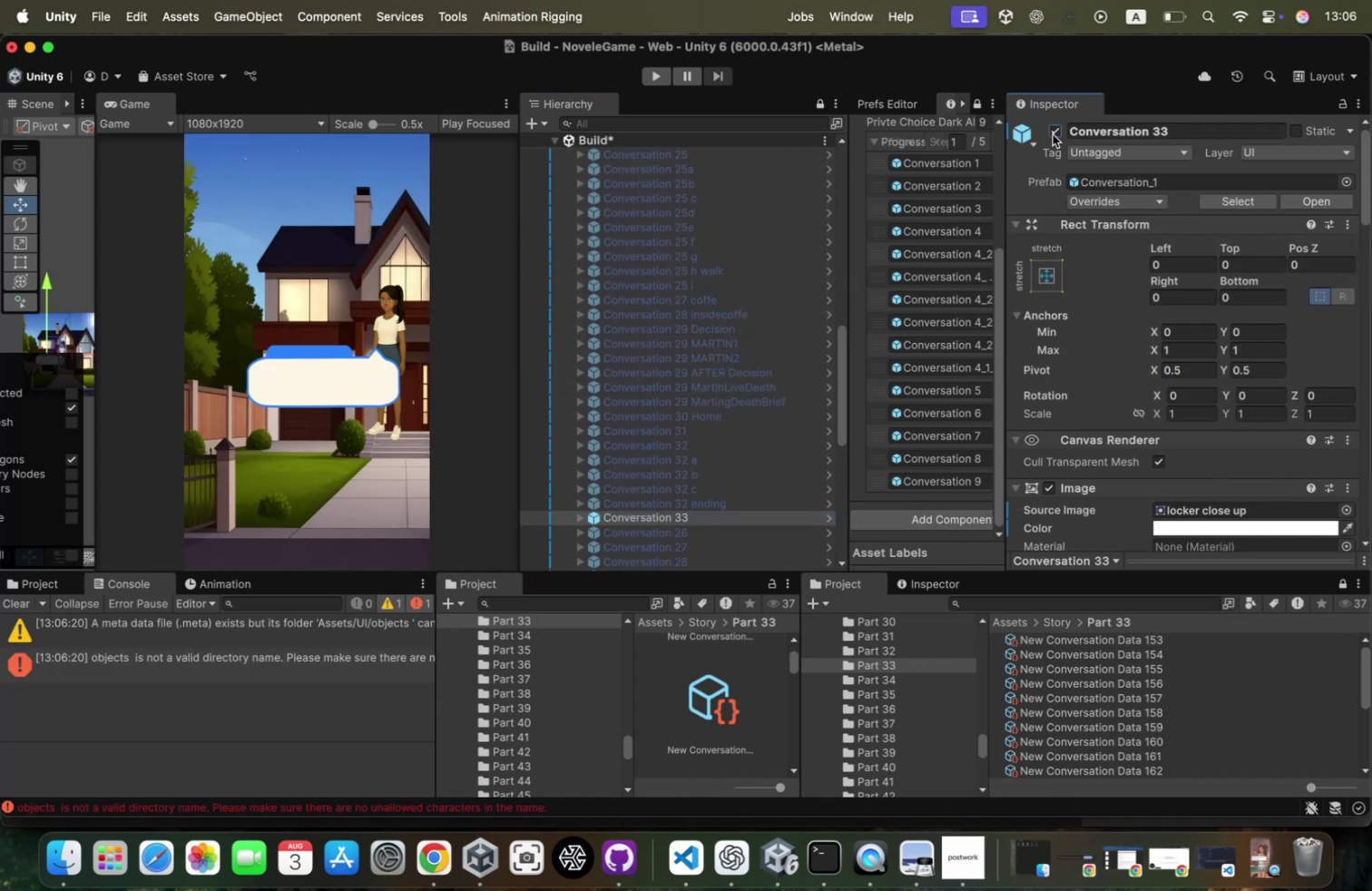 
left_click([1053, 134])
 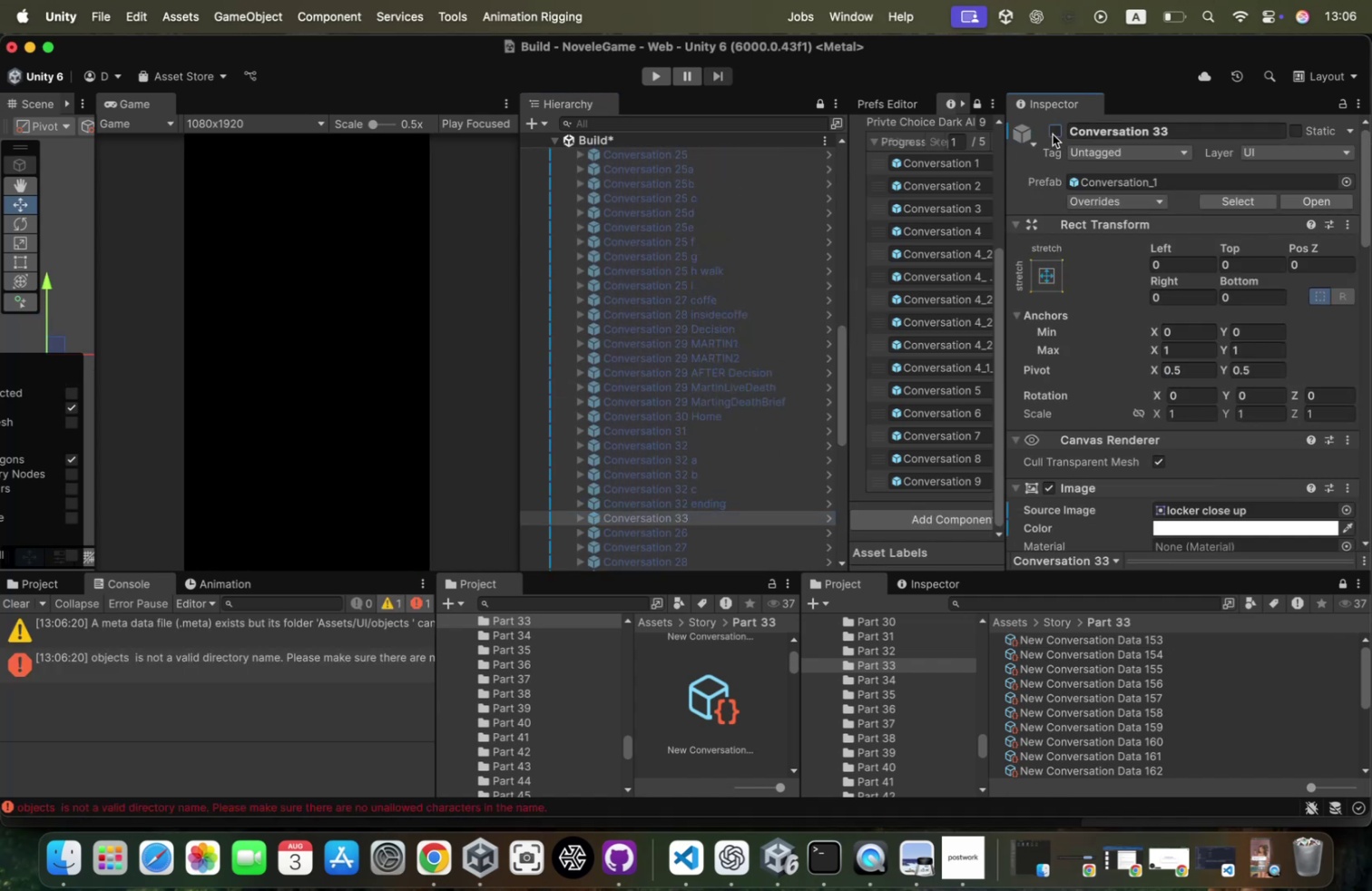 
left_click([1053, 134])
 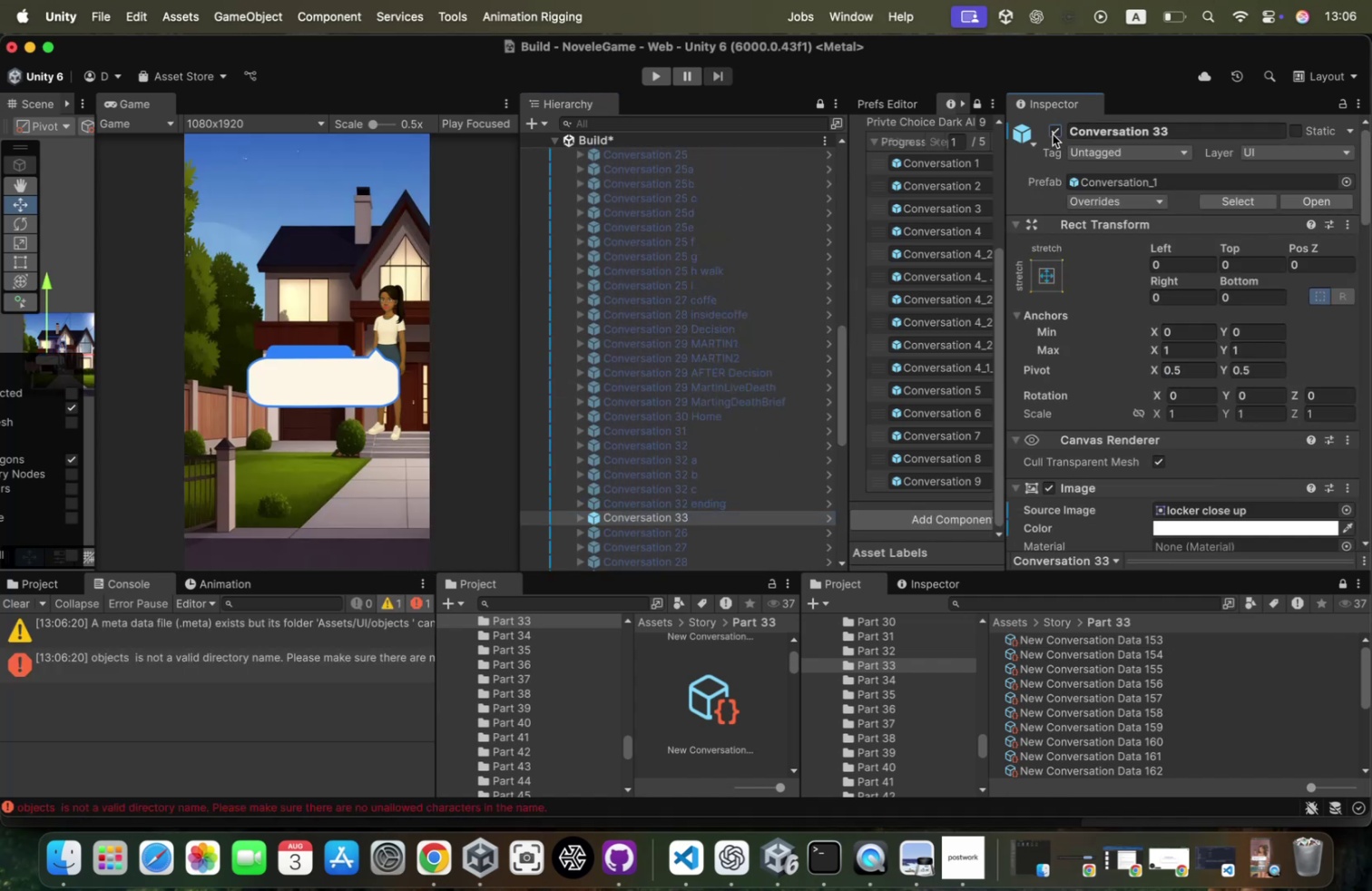 
left_click([1053, 134])
 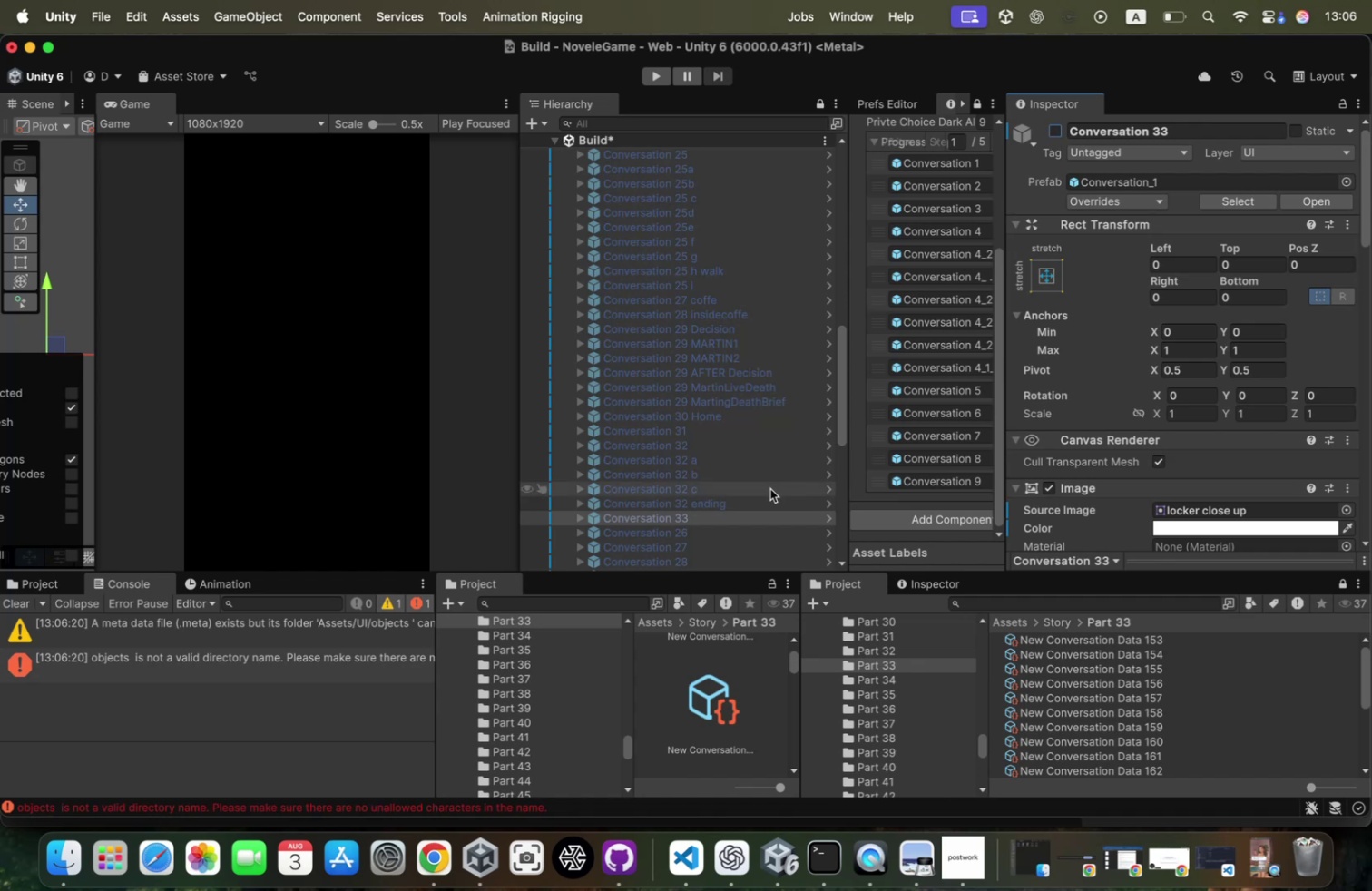 
scroll: coordinate [795, 294], scroll_direction: up, amount: 6.0
 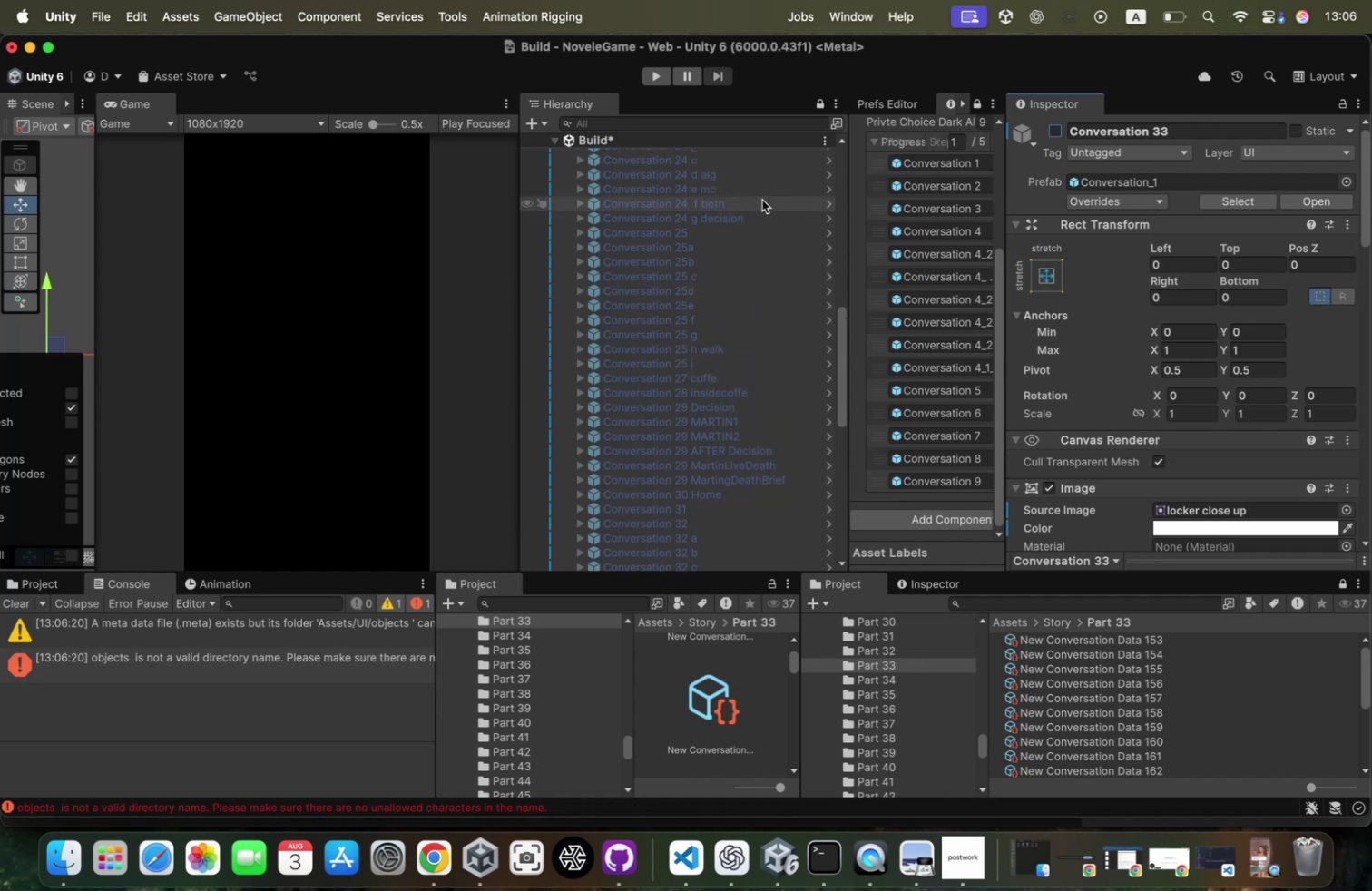 
scroll: coordinate [762, 216], scroll_direction: down, amount: 10.0
 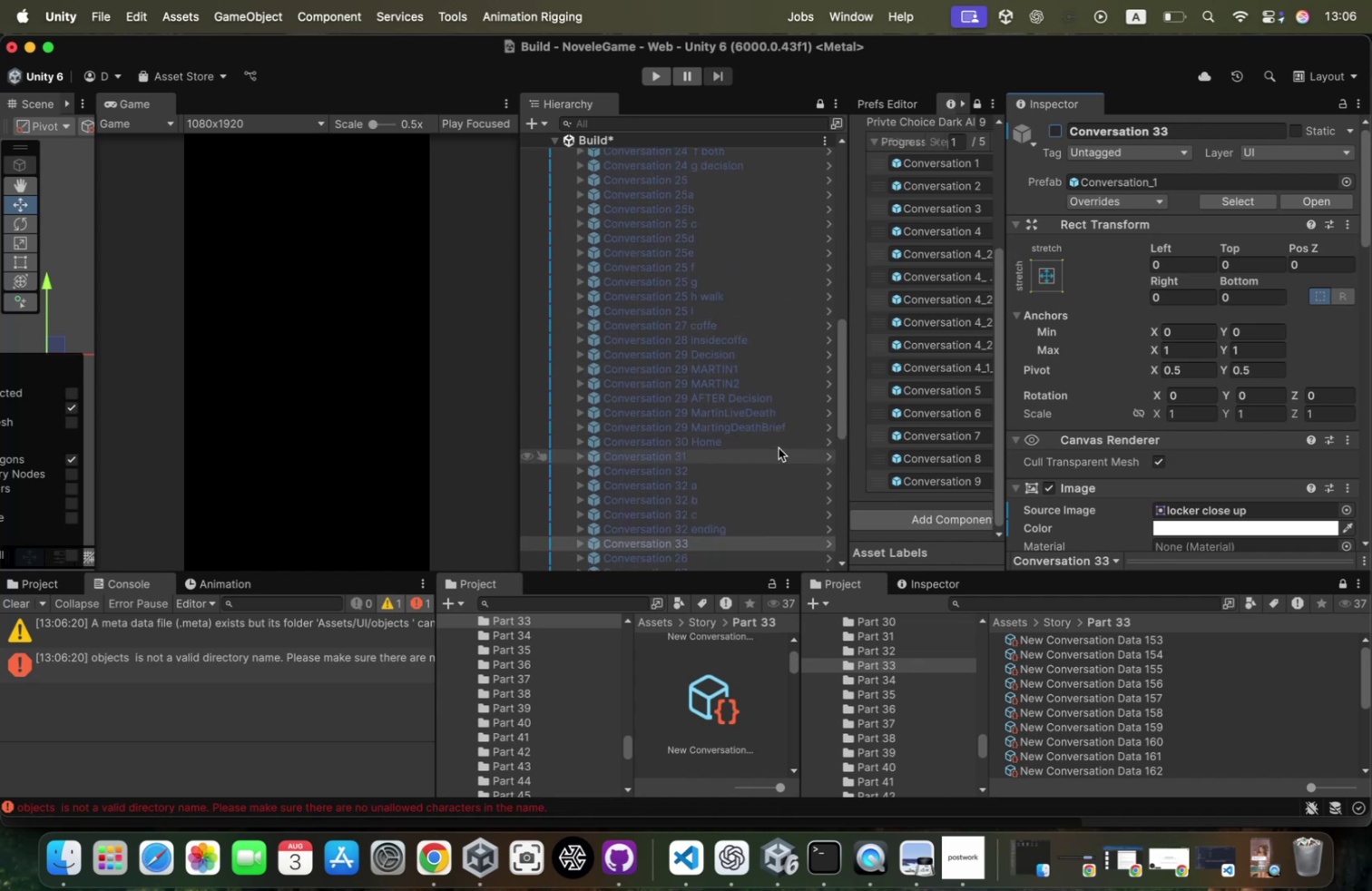 
left_click([773, 447])
 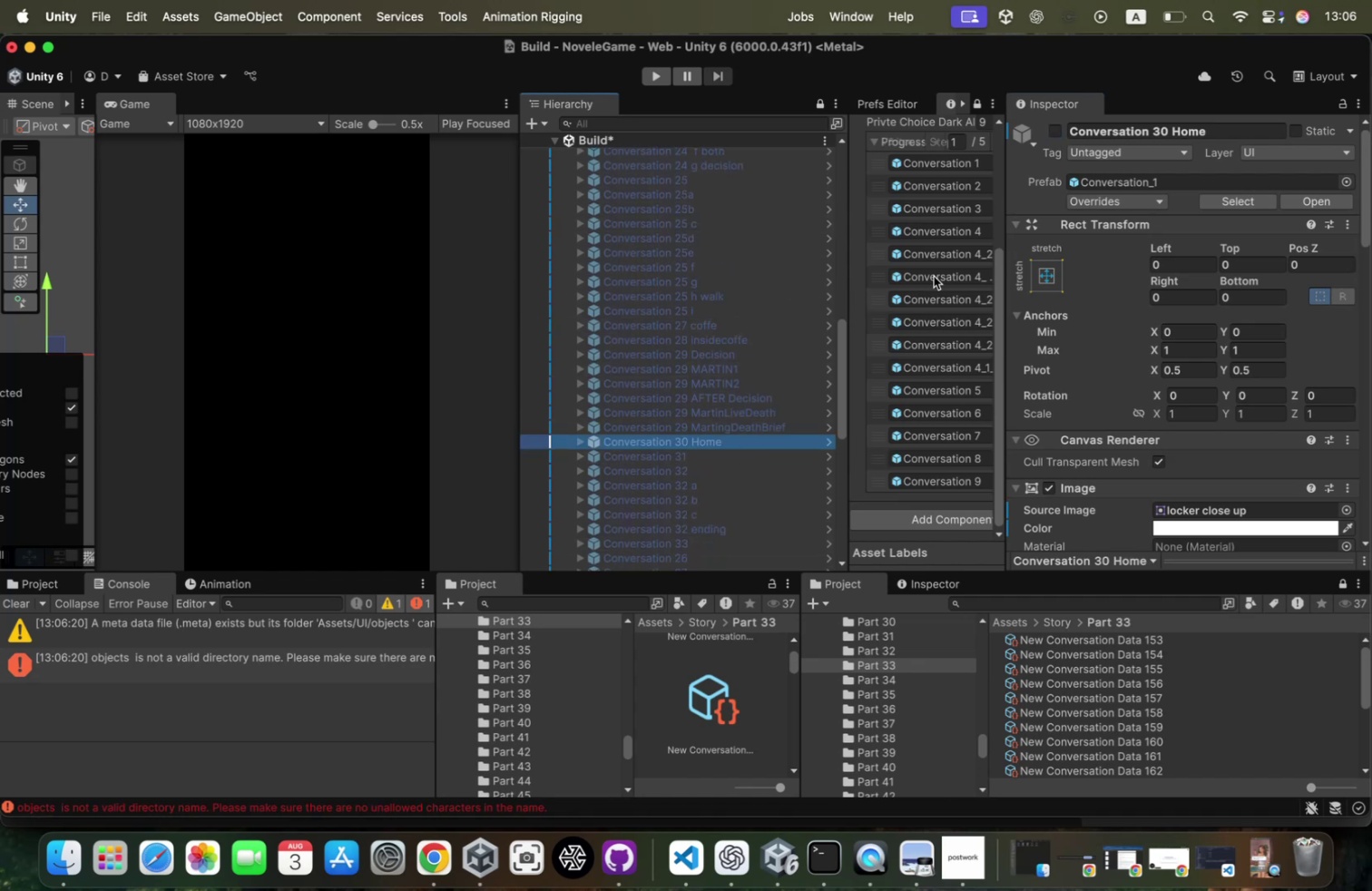 
left_click([1056, 130])
 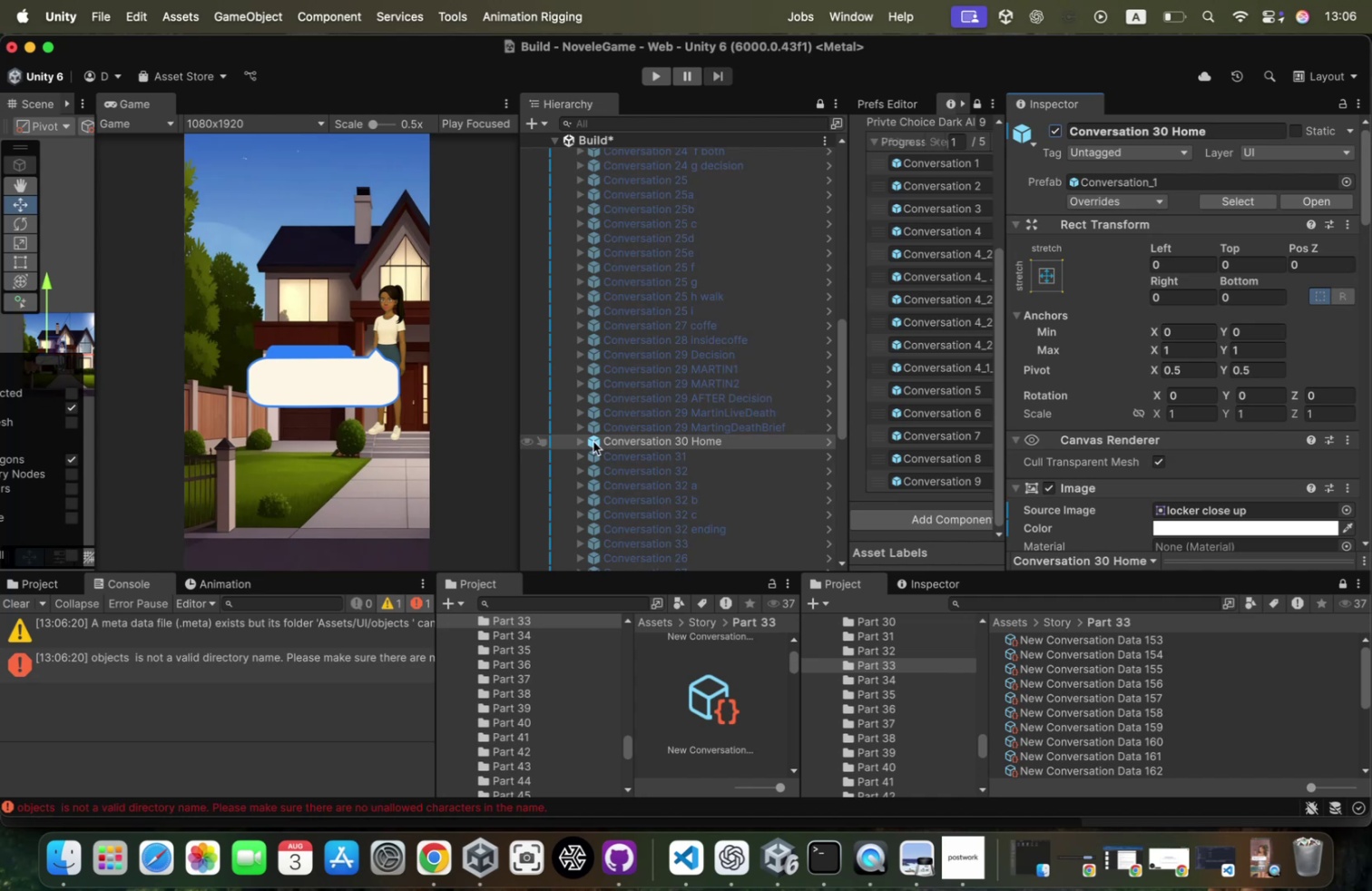 
left_click([571, 441])
 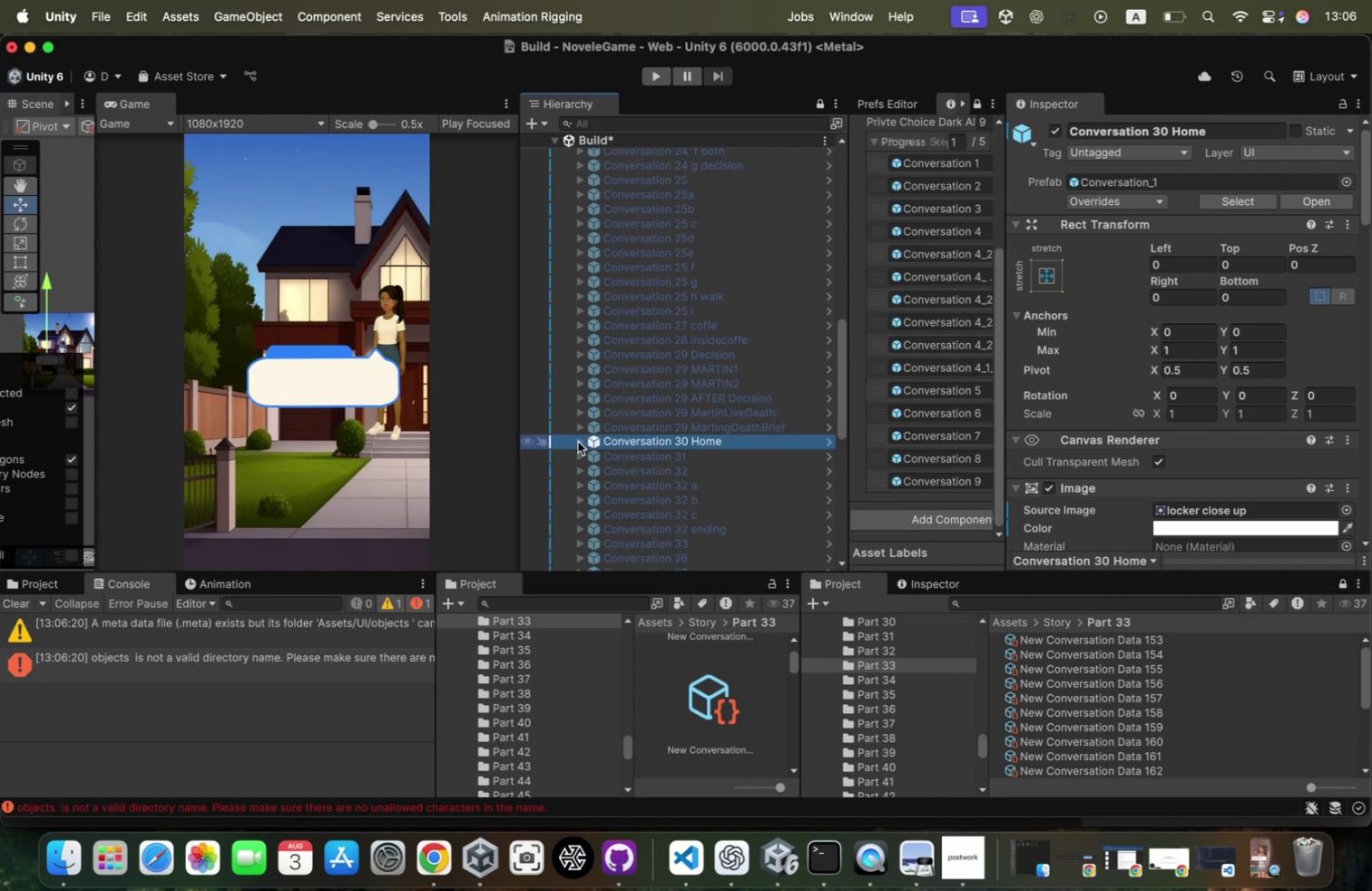 
left_click([578, 441])
 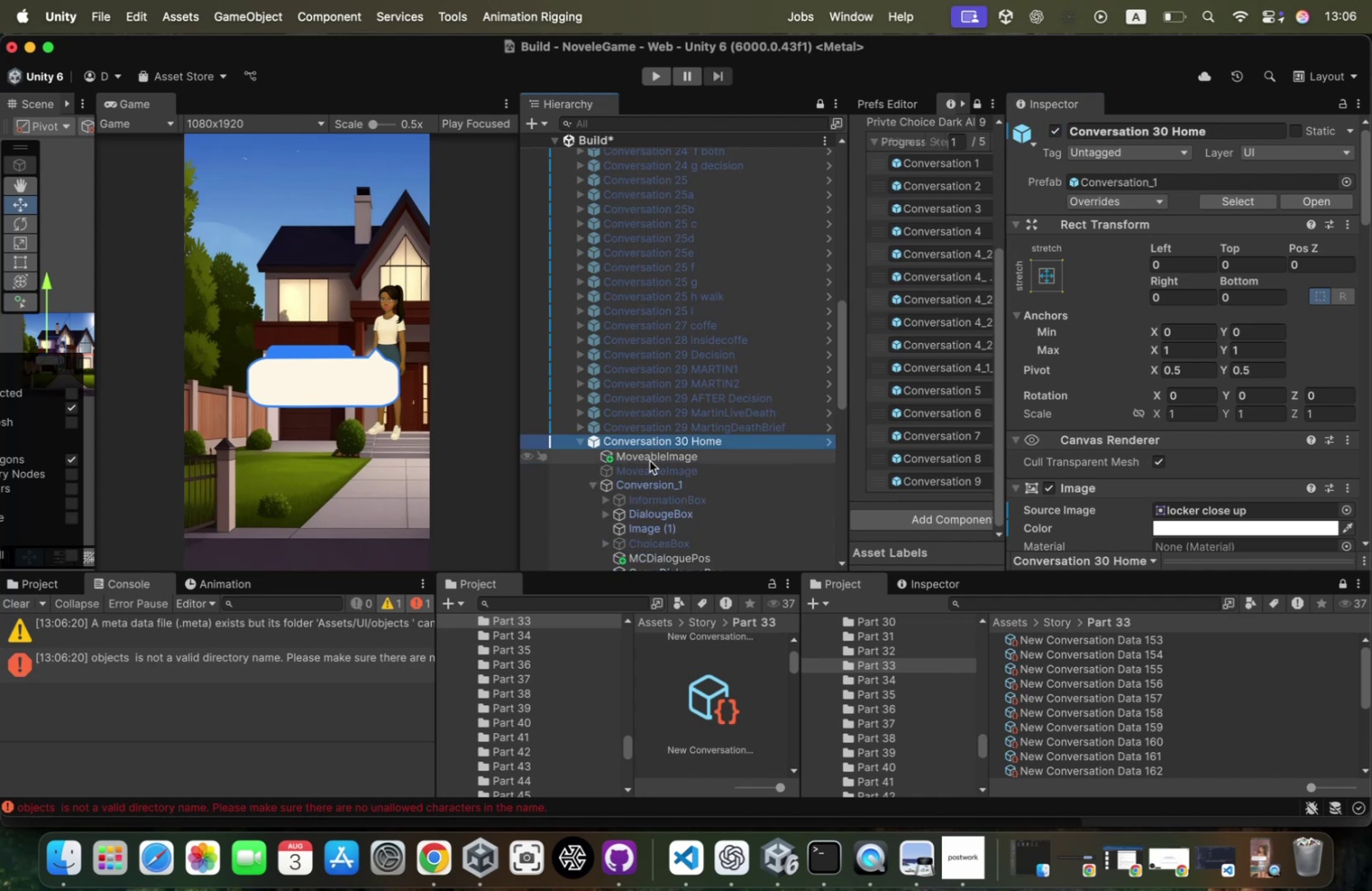 
left_click([650, 460])
 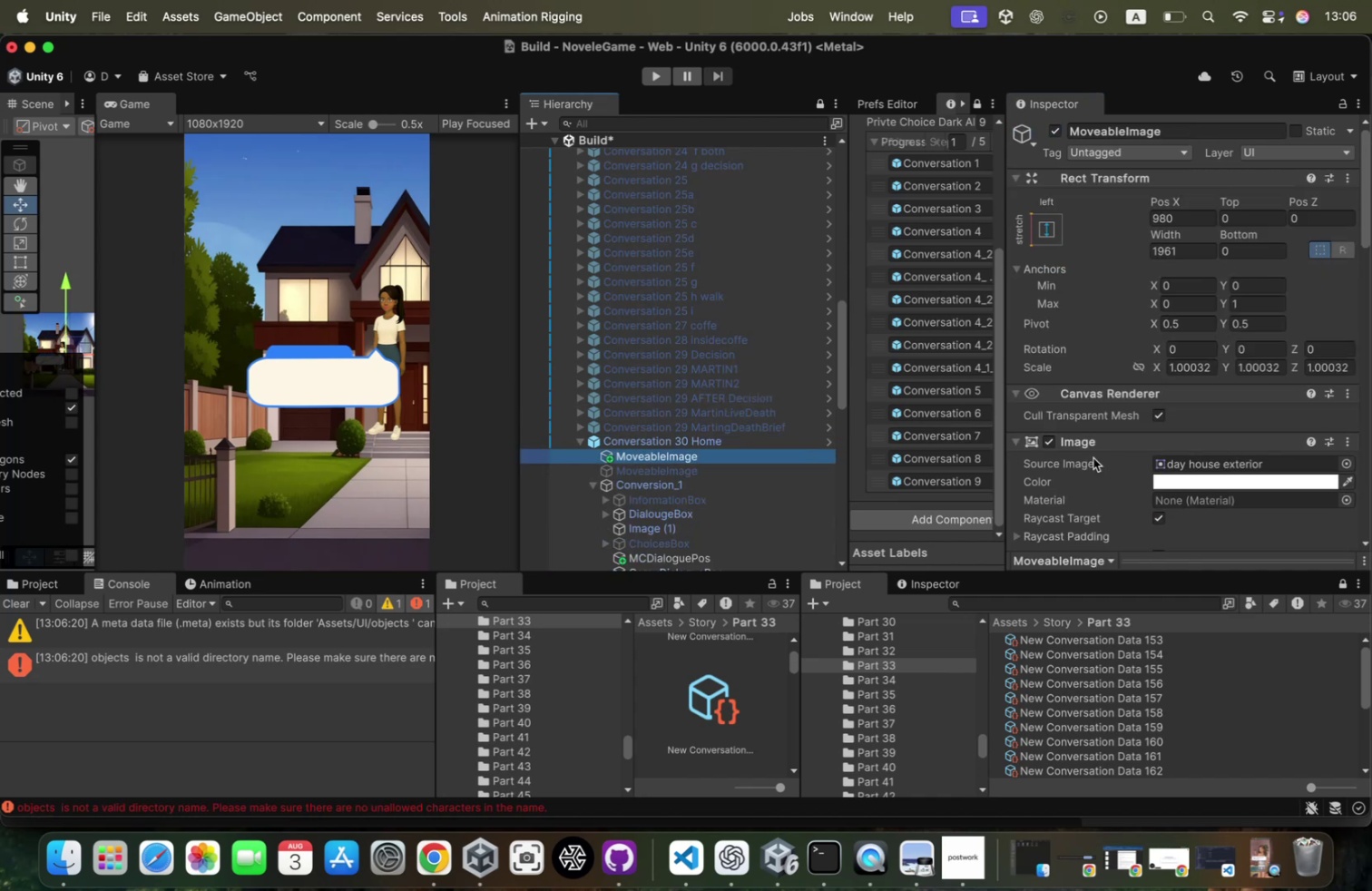 
wait(8.16)
 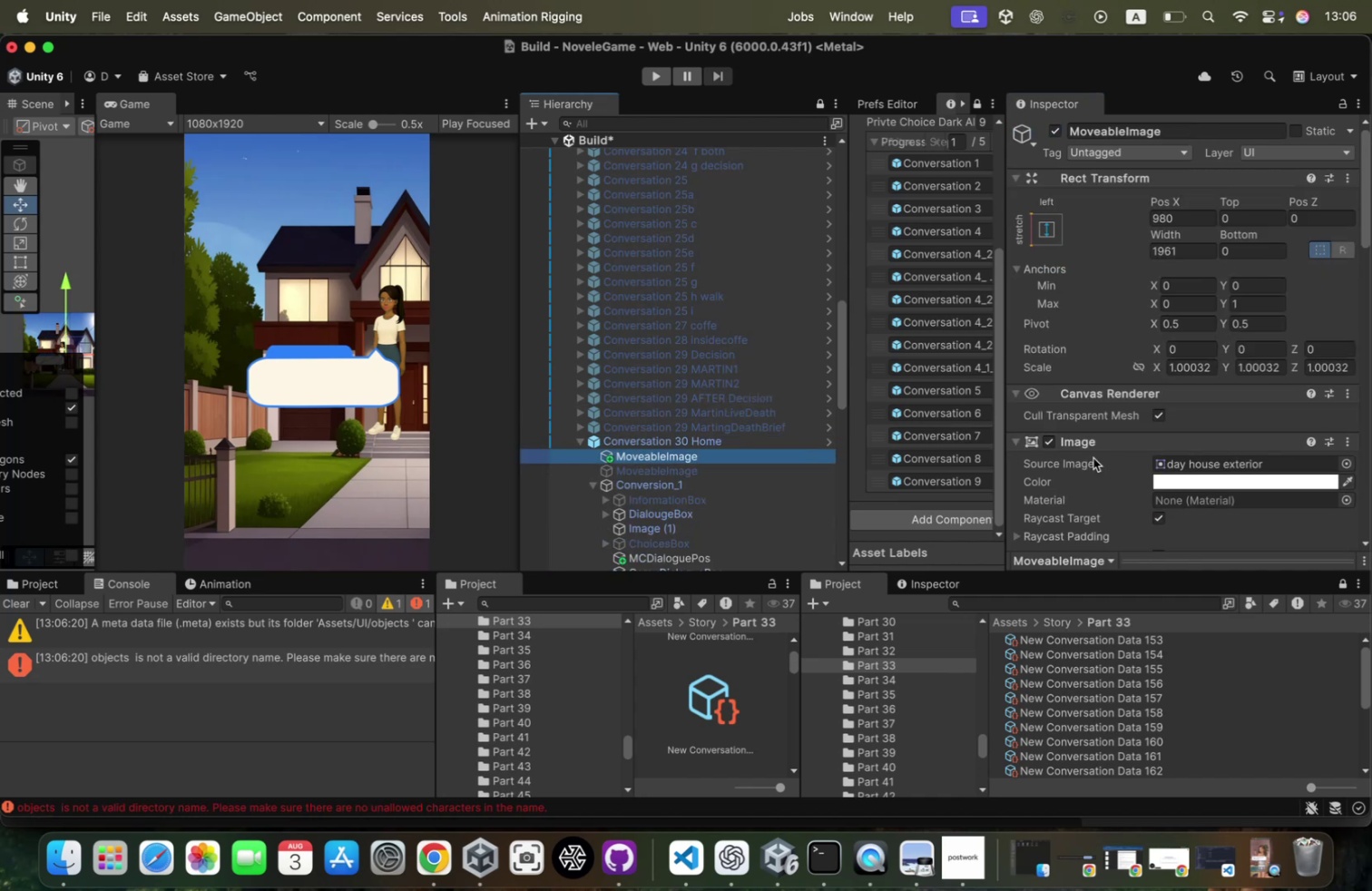 
left_click([1051, 137])
 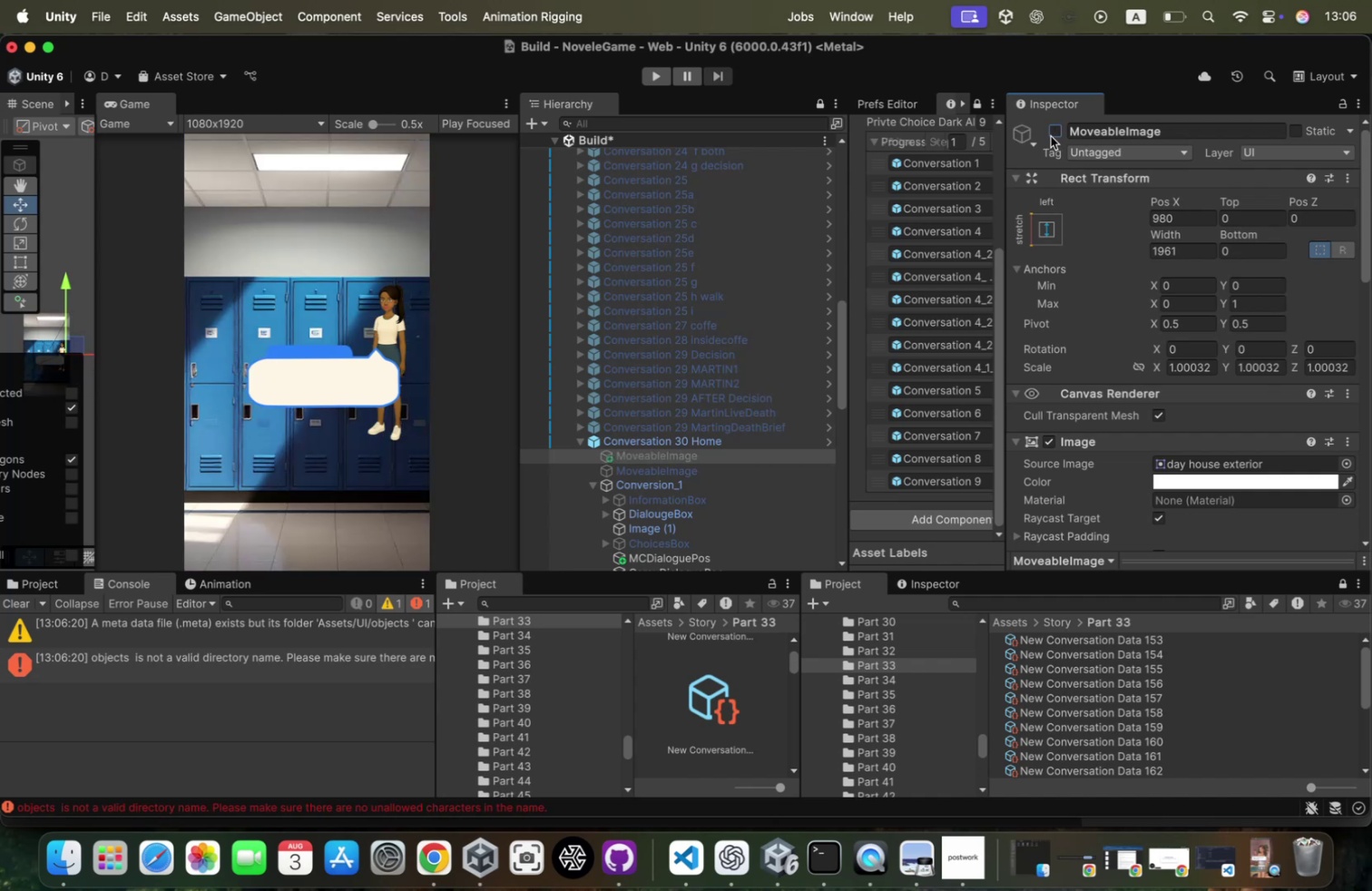 
left_click([1051, 136])
 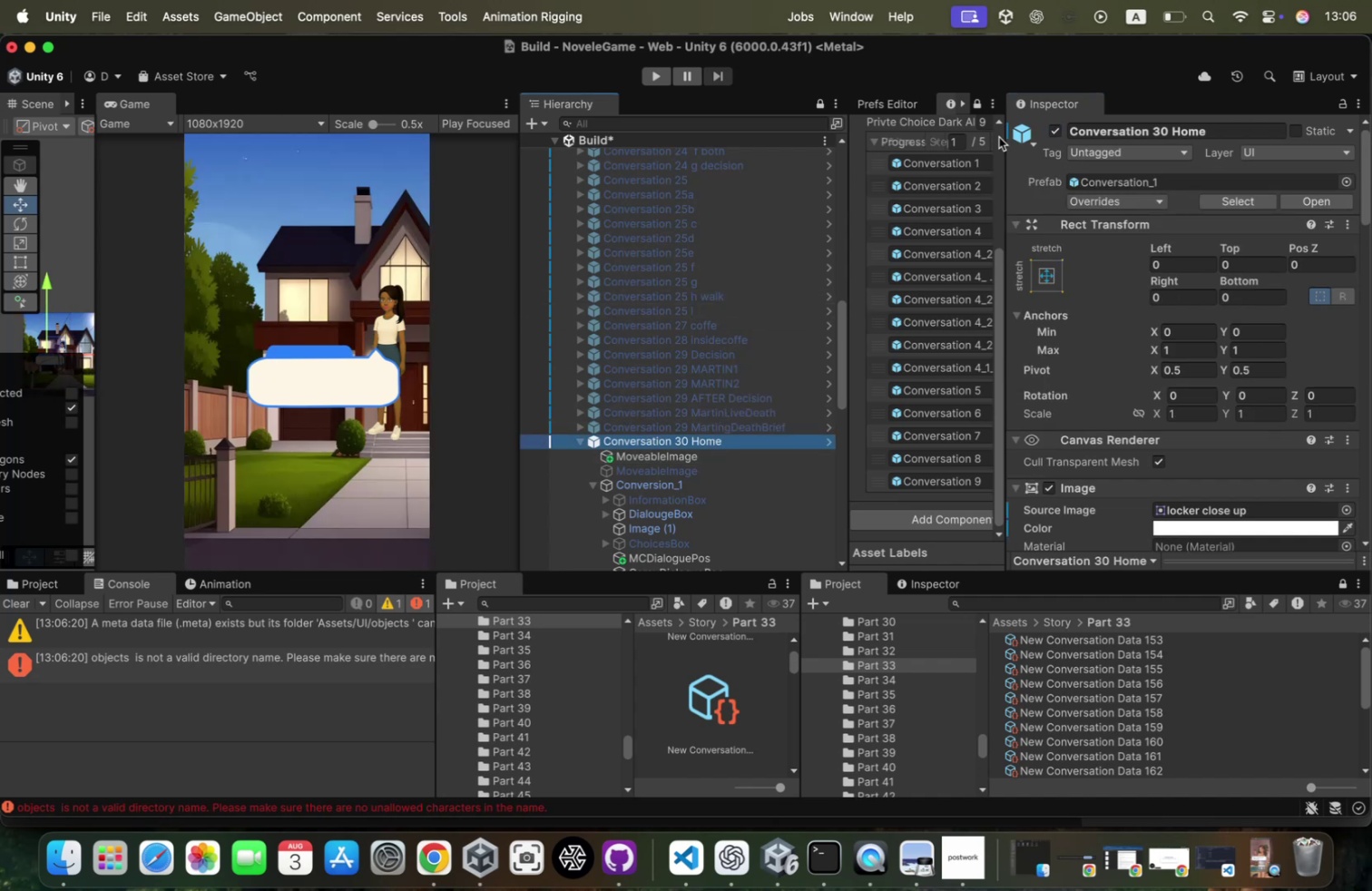 
left_click([1064, 132])
 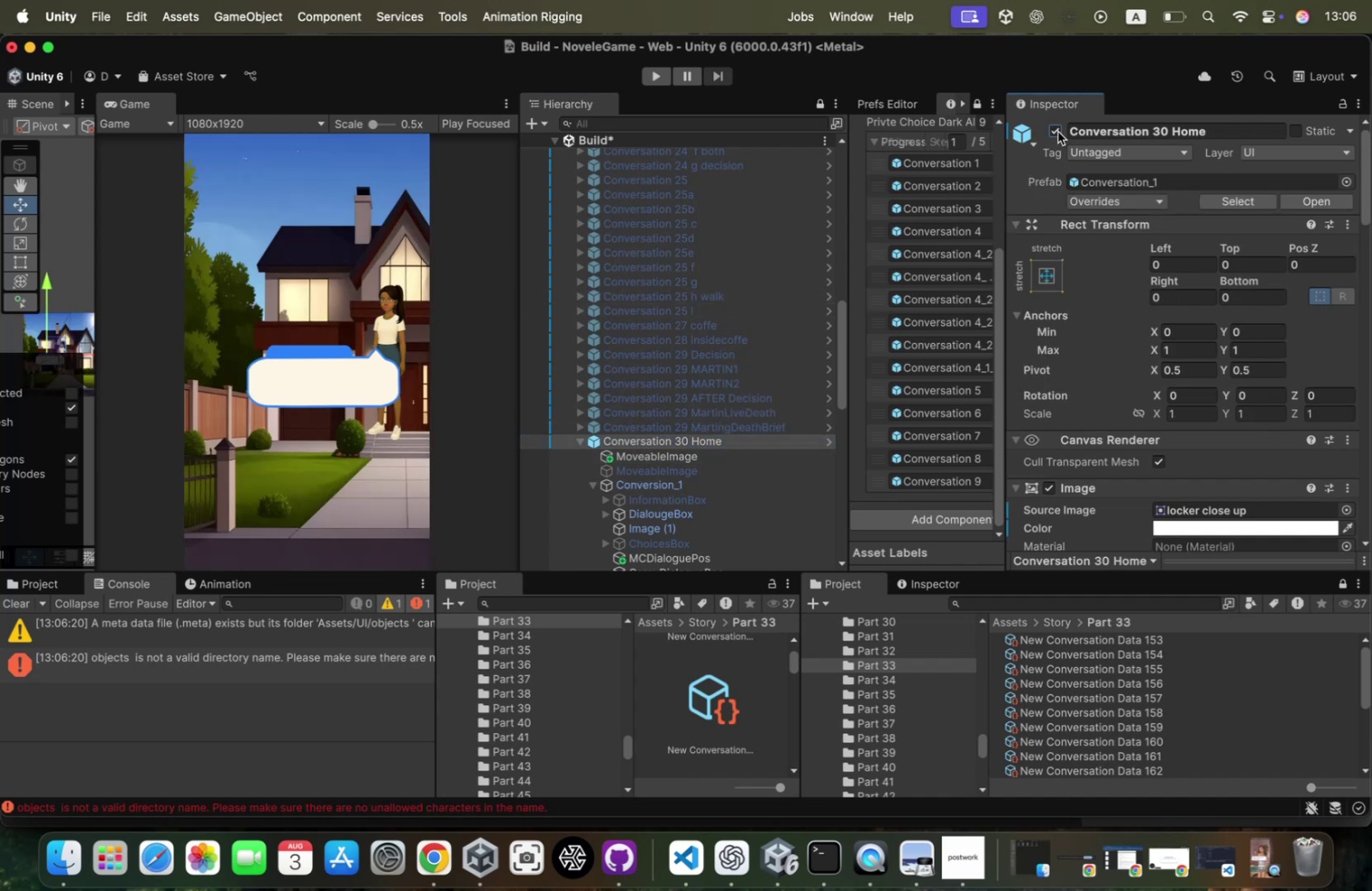 
left_click([1058, 132])
 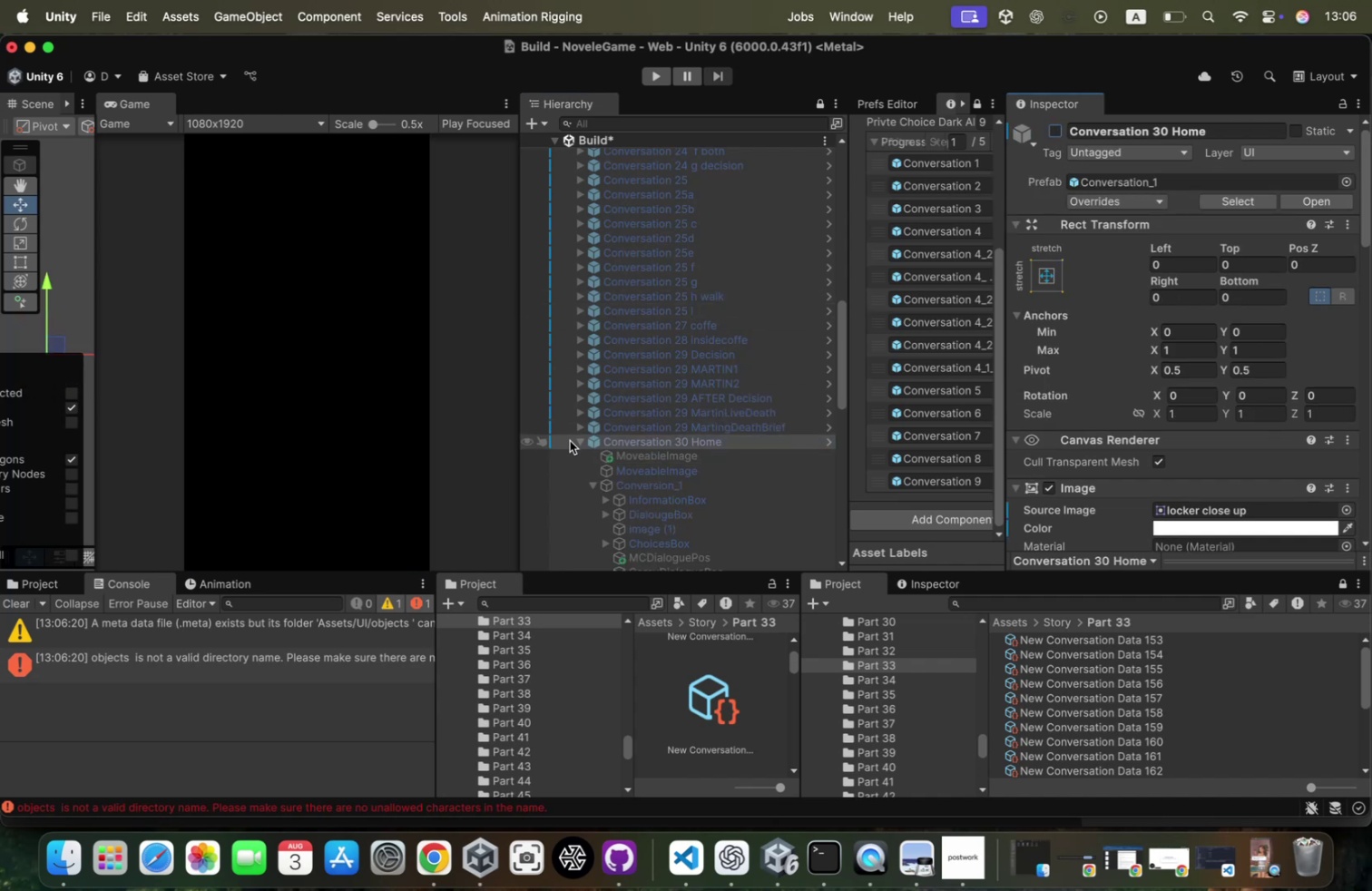 
left_click([582, 443])
 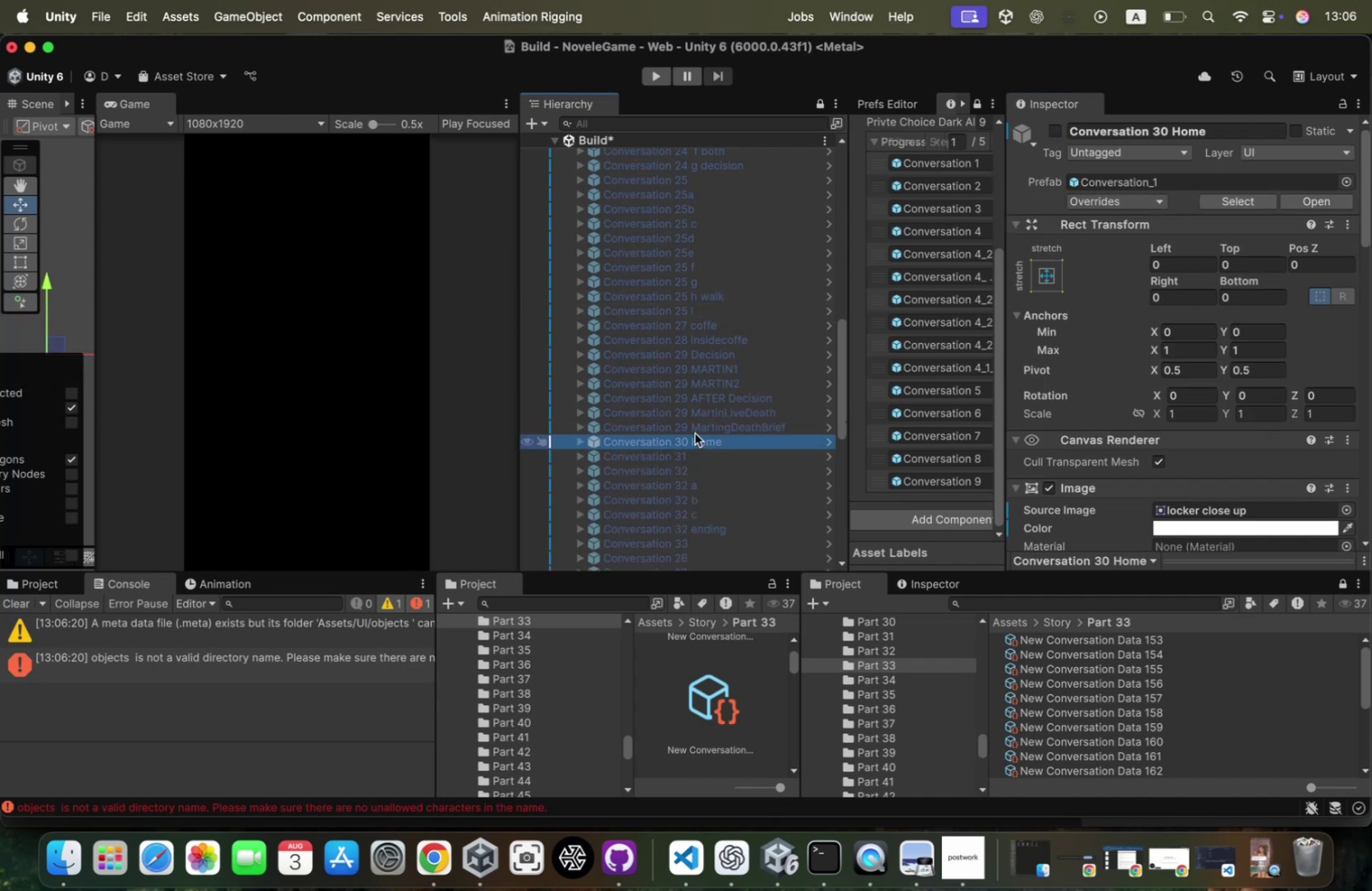 
scroll: coordinate [695, 433], scroll_direction: down, amount: 10.0
 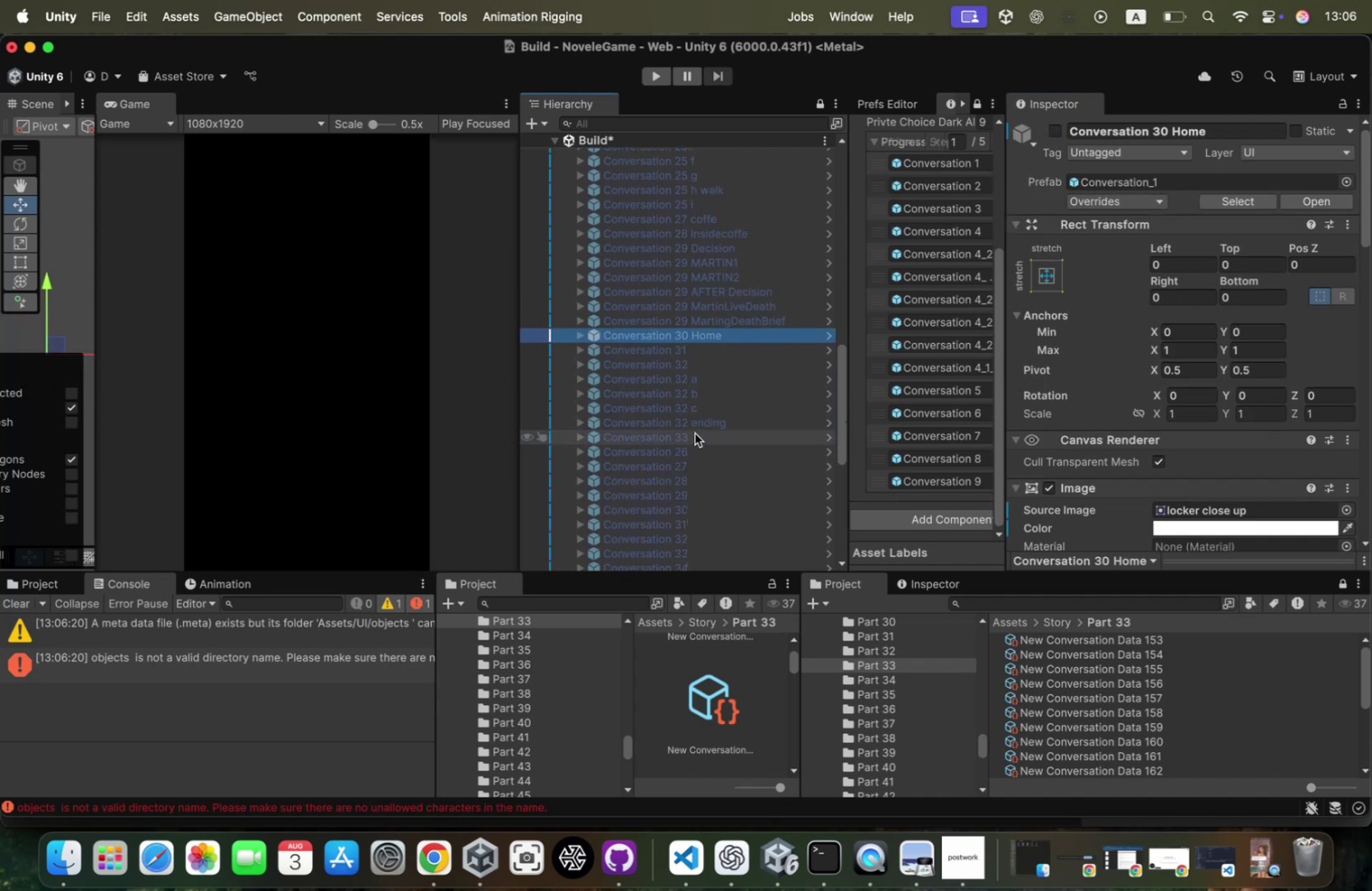 
key(Meta+D)
 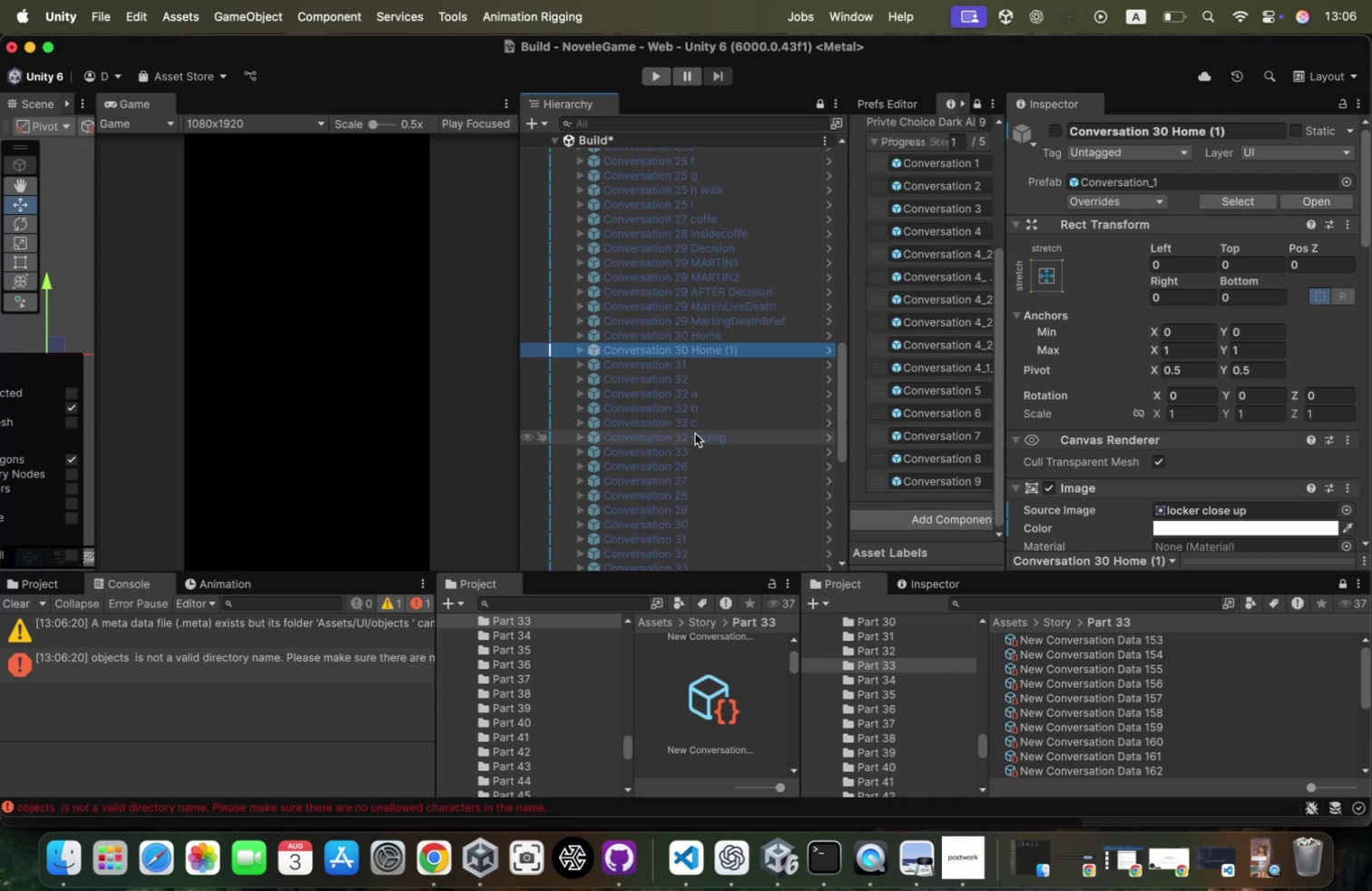 
left_click_drag(start_coordinate=[699, 350], to_coordinate=[741, 447])
 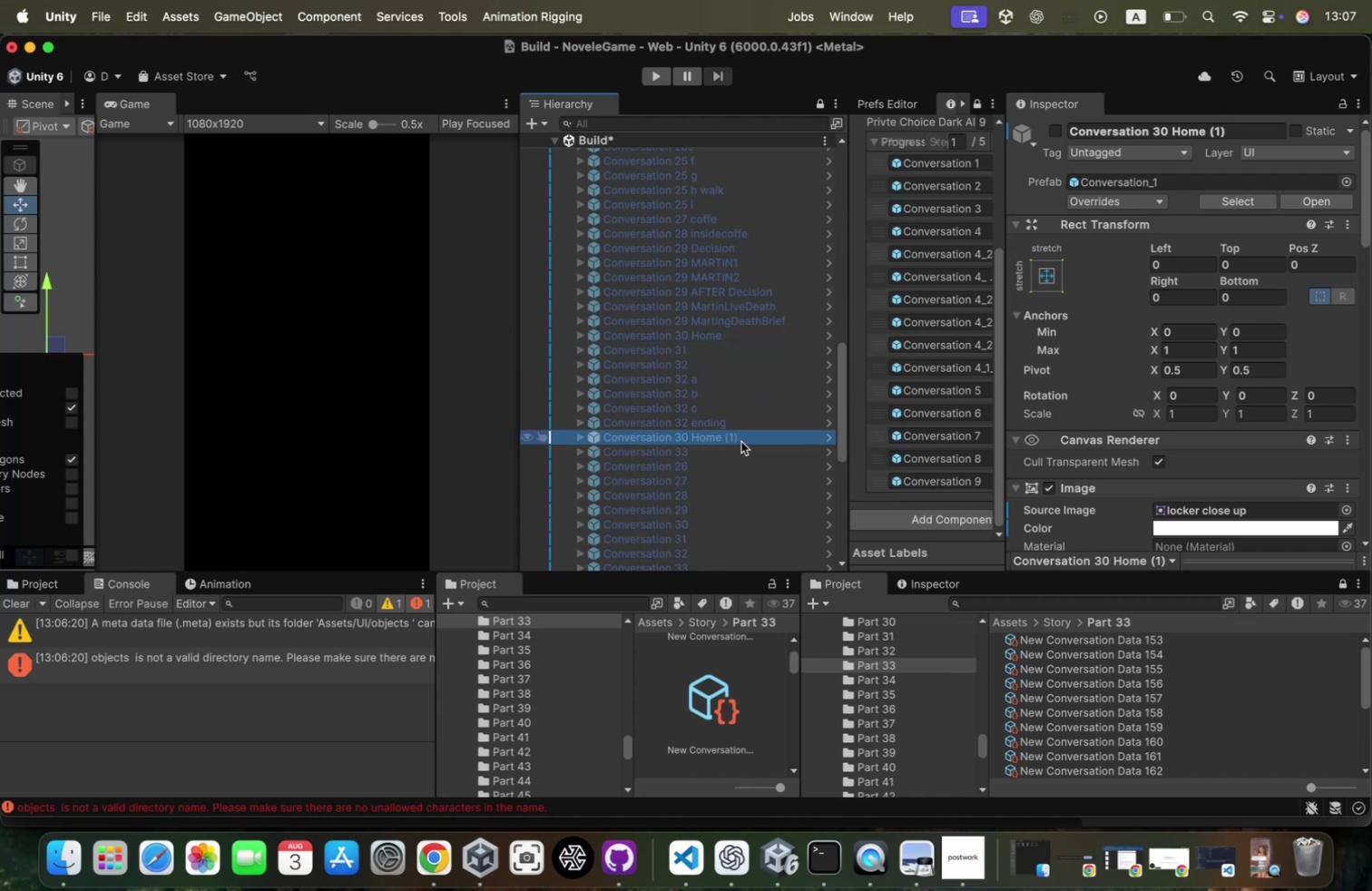 
key(ArrowRight)
 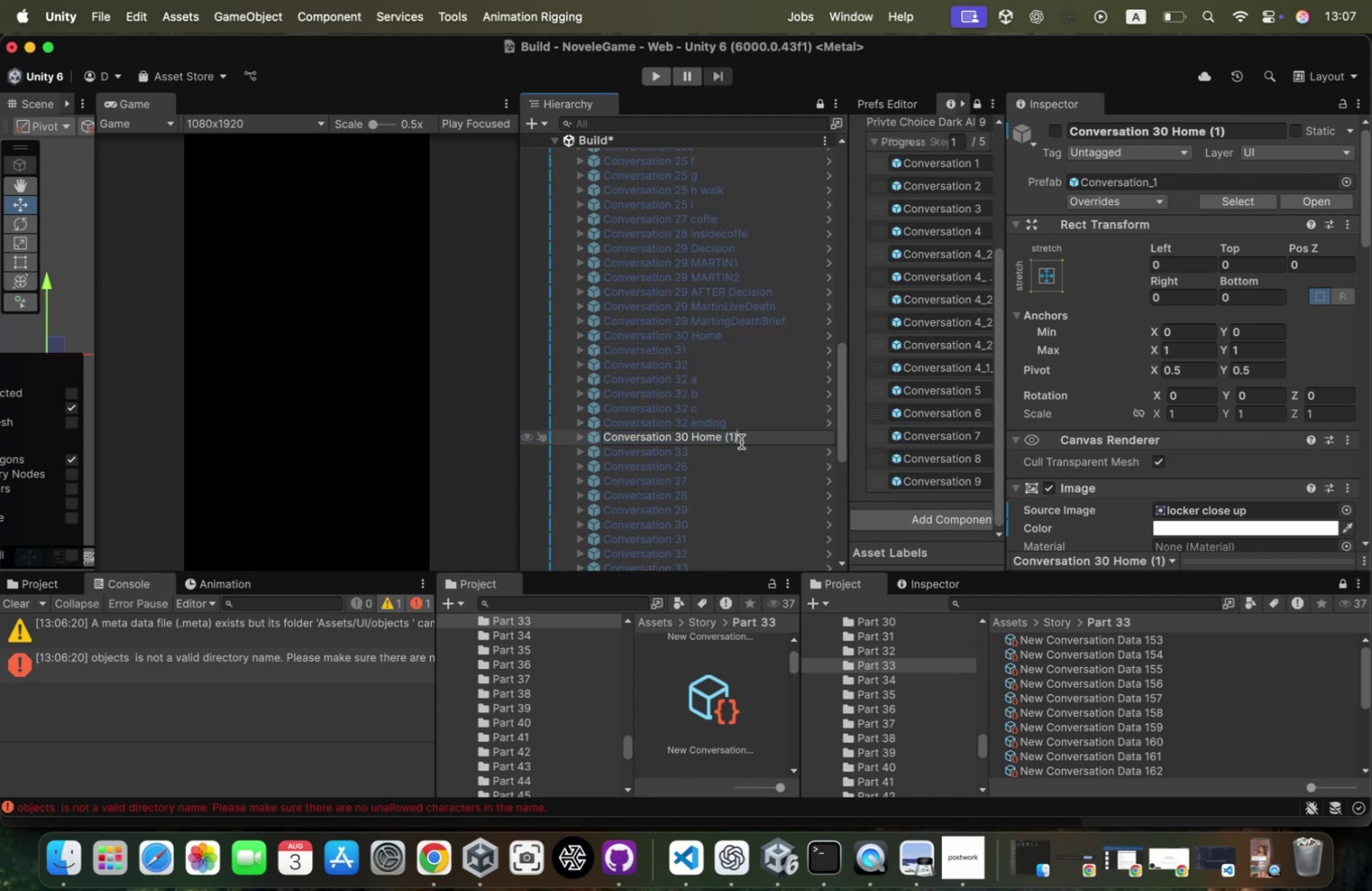 
hold_key(key=Backspace, duration=1.17)
 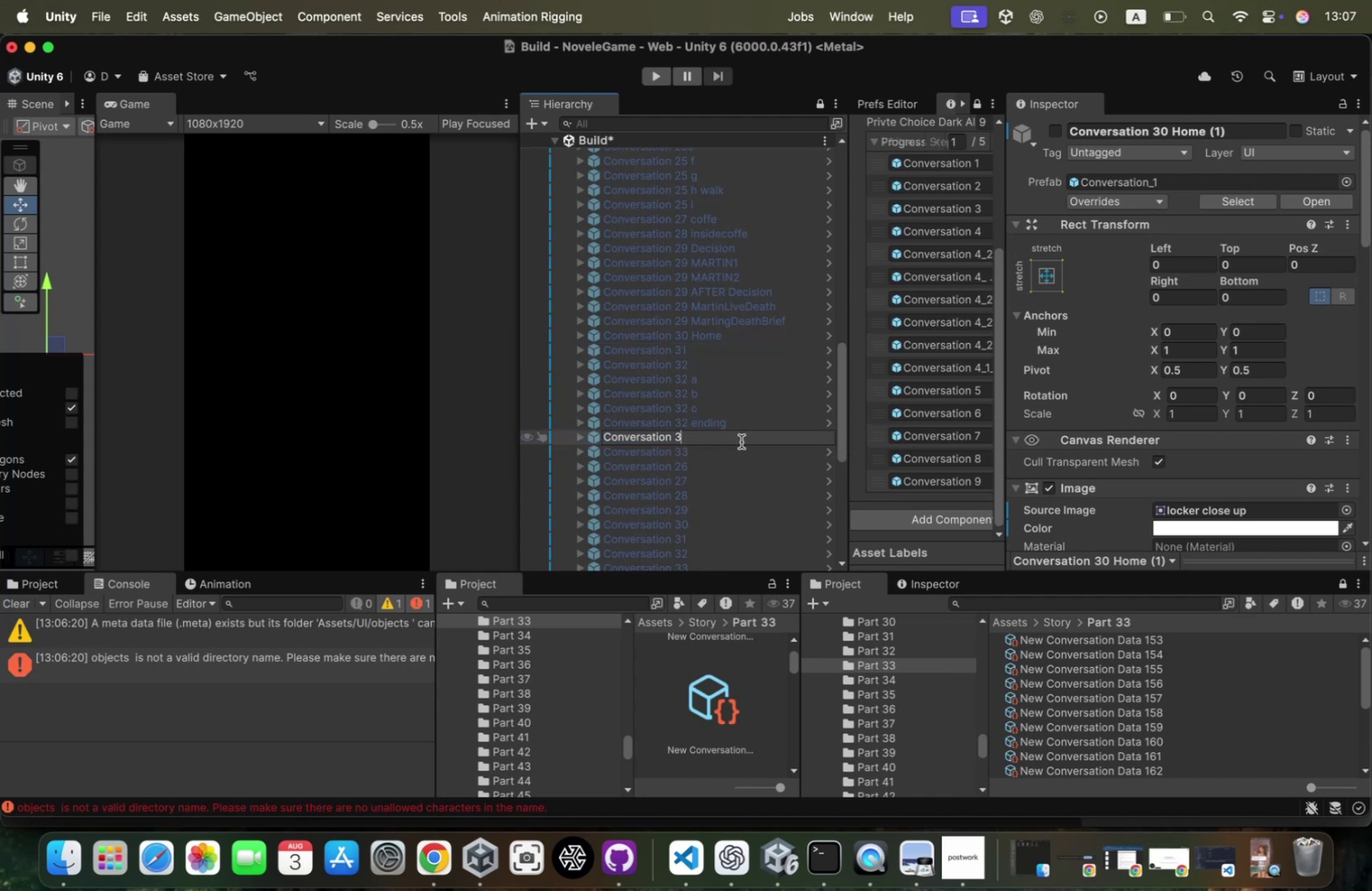 
type(2 cut scene)
 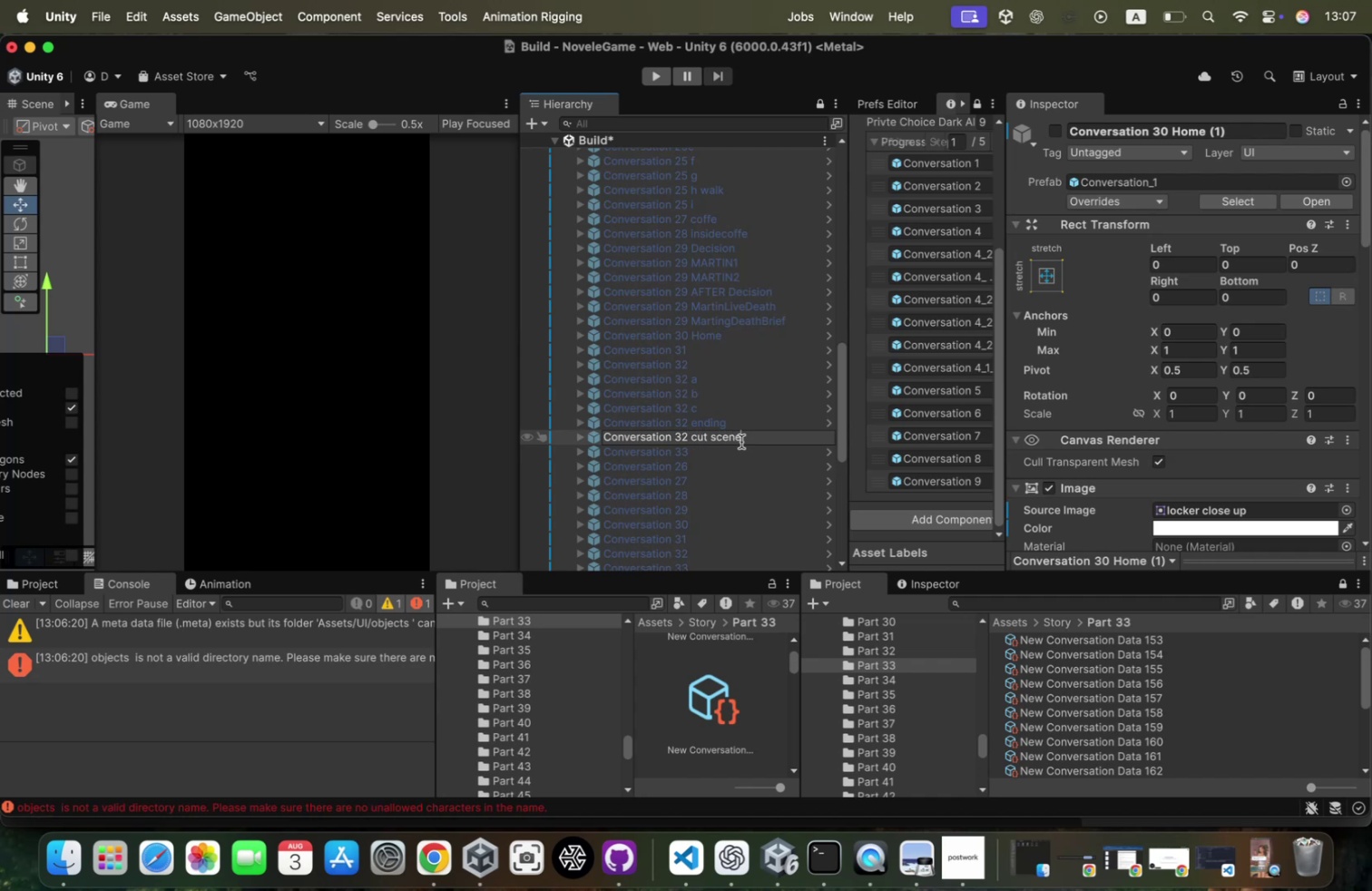 
key(Enter)
 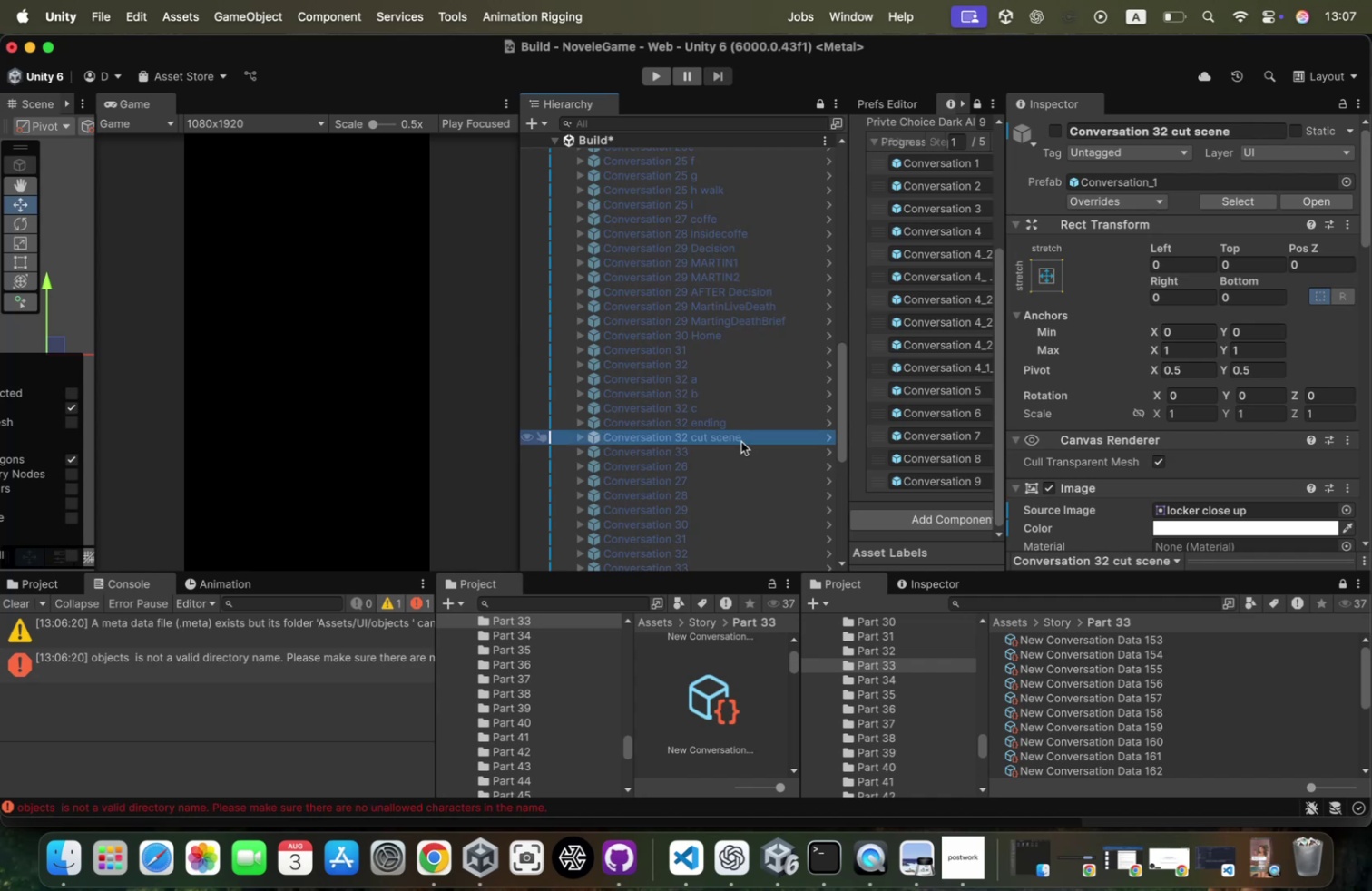 
key(Meta+CommandLeft)
 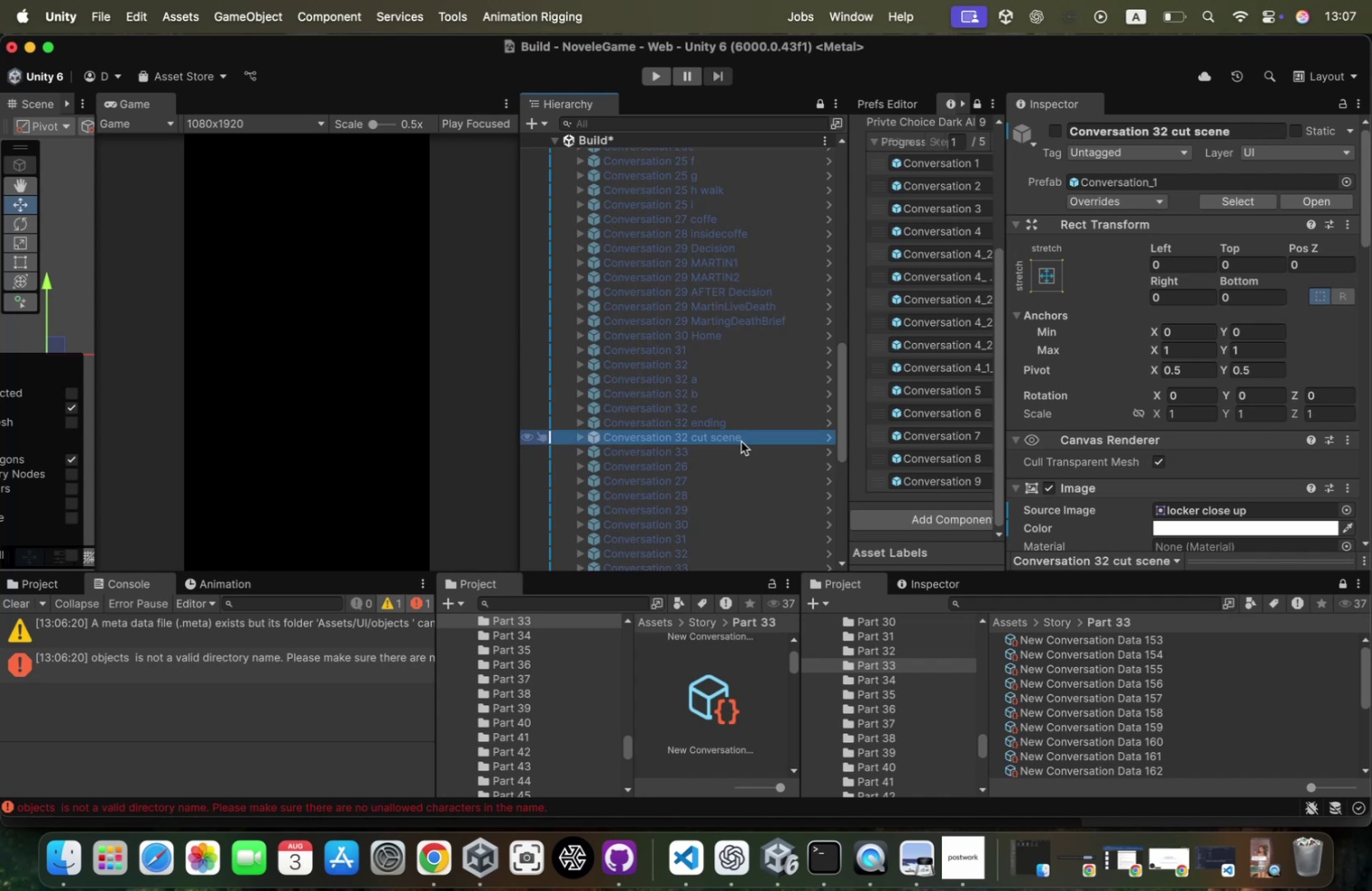 
key(Meta+D)
 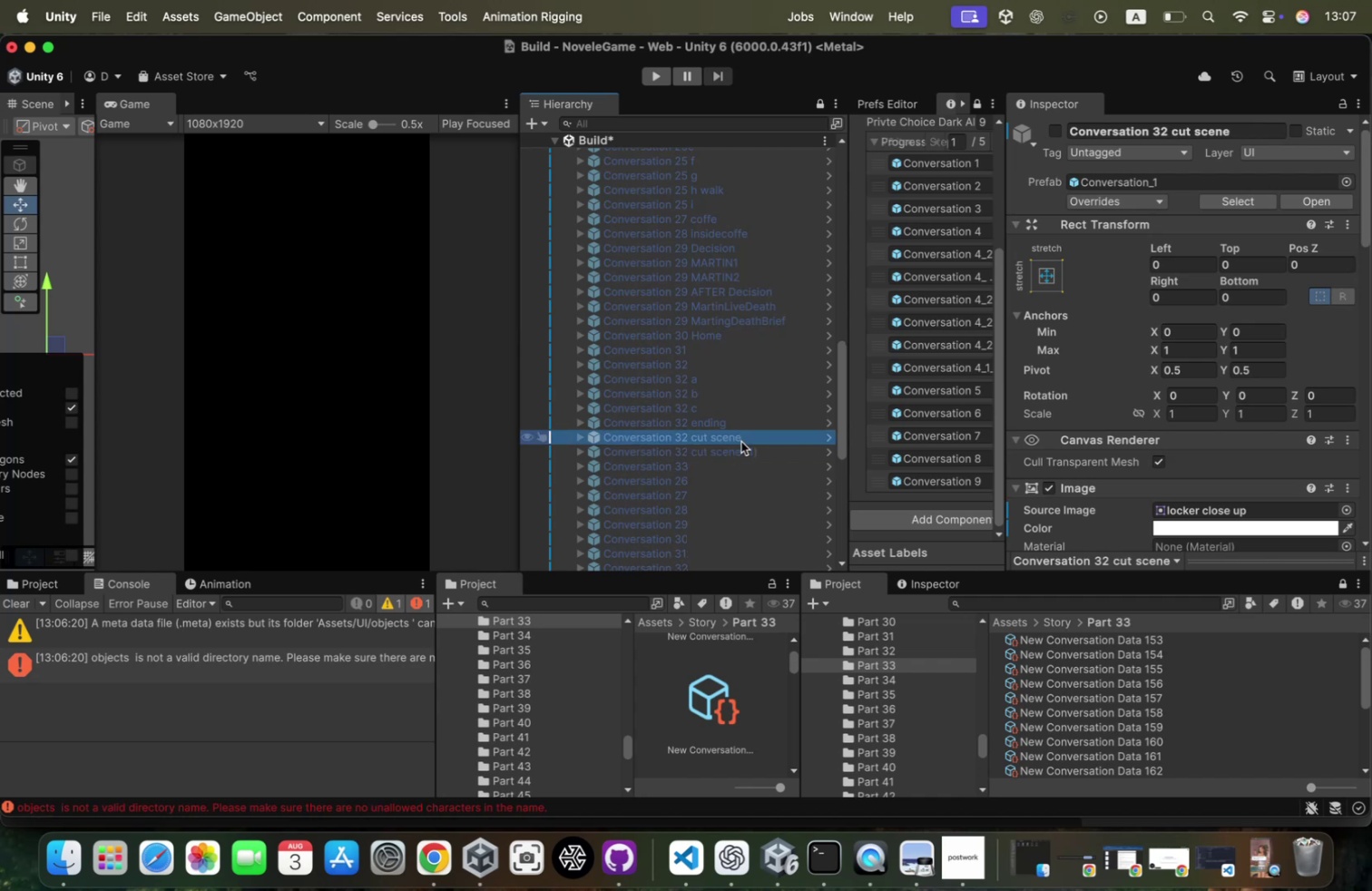 
left_click([757, 440])
 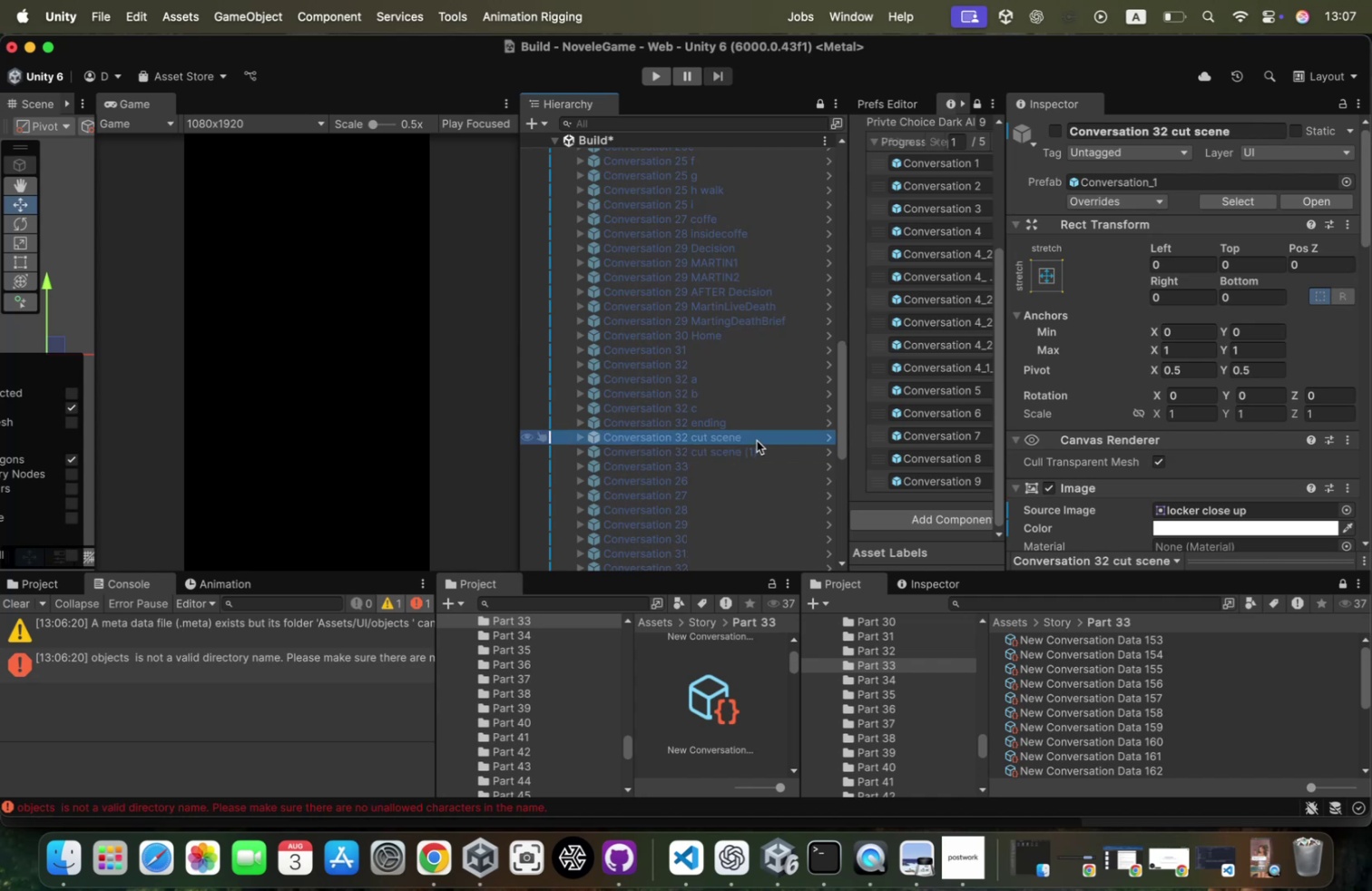 
key(ArrowRight)
 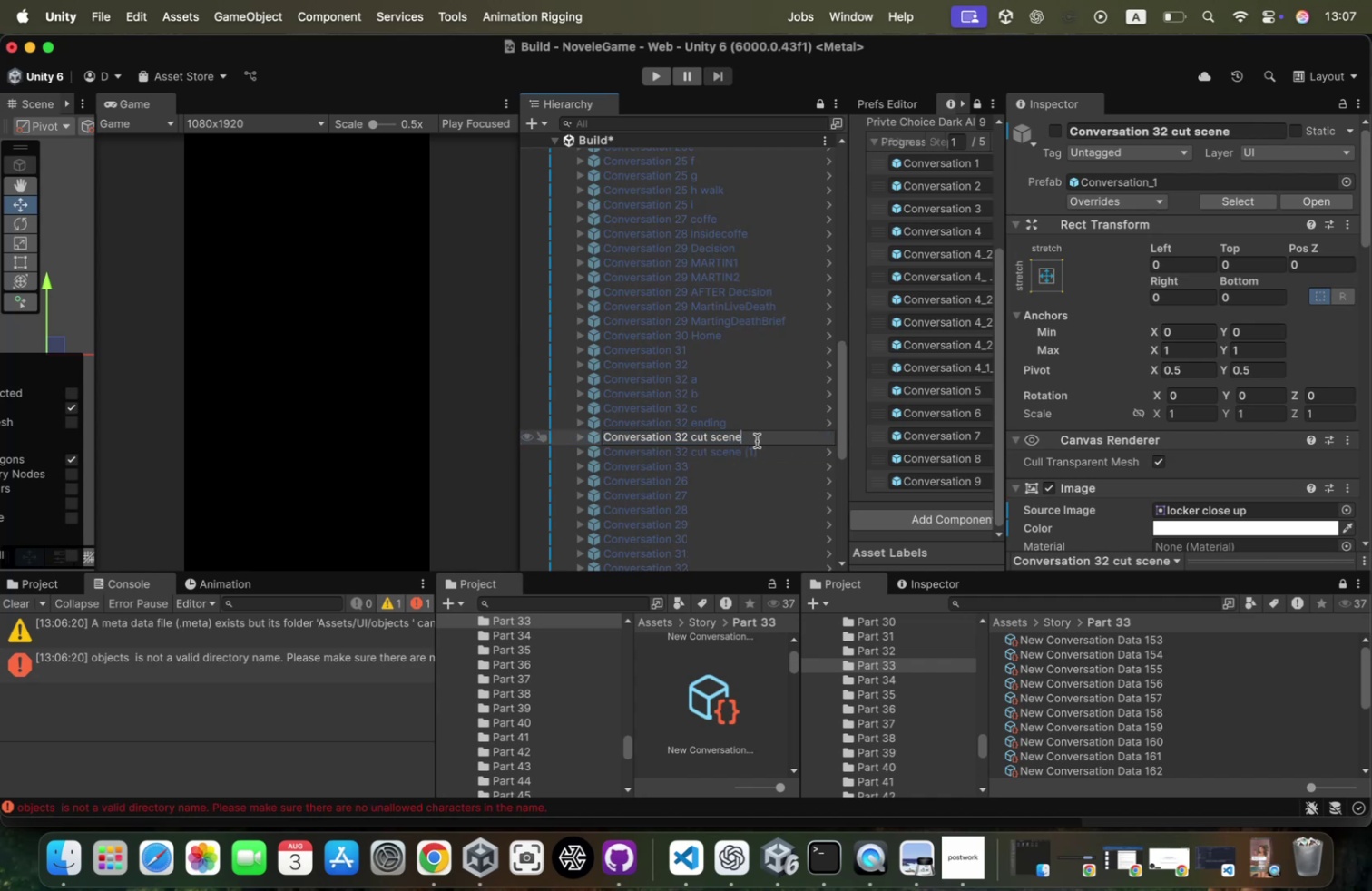 
type( day)
 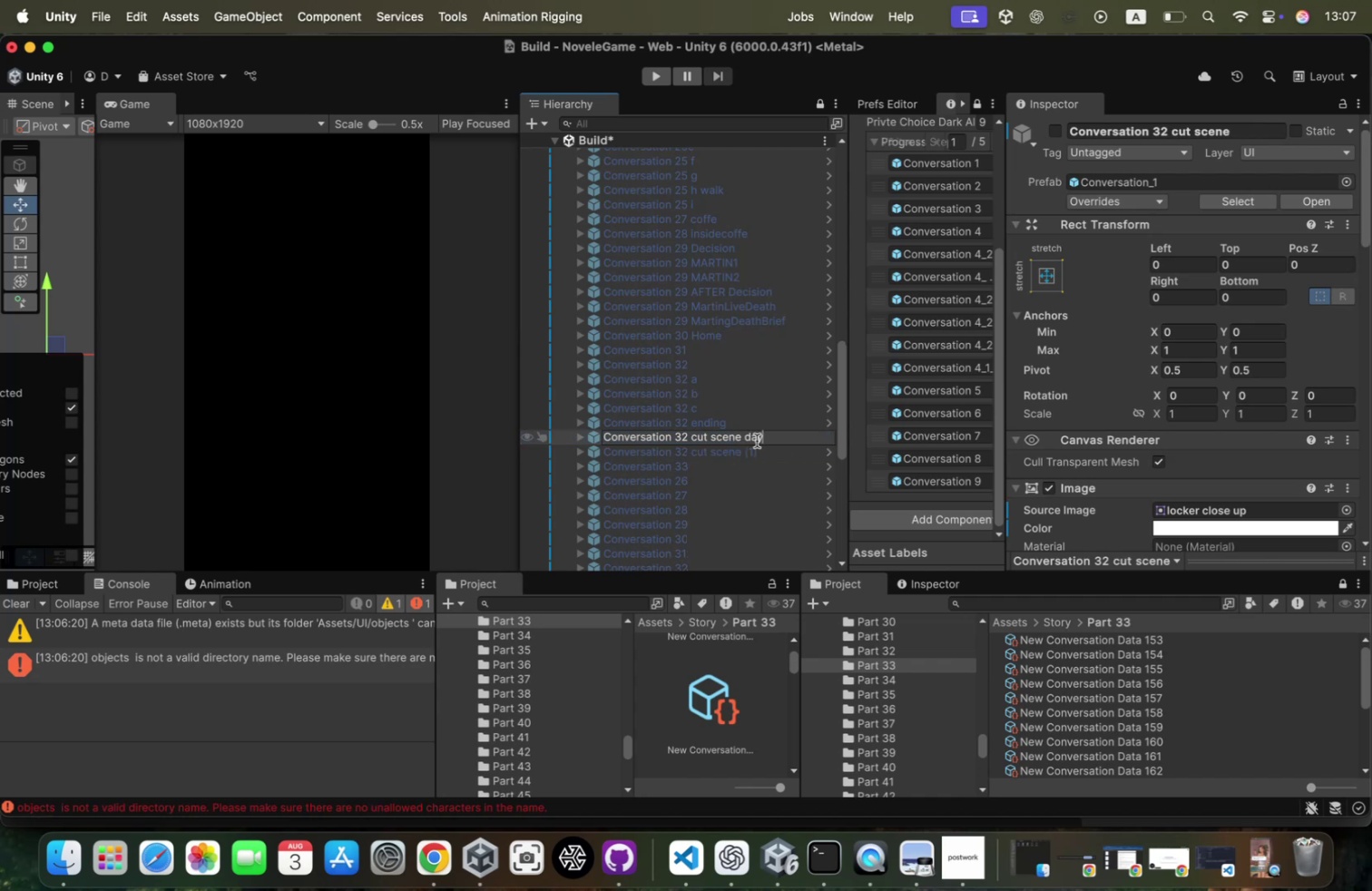 
key(Enter)
 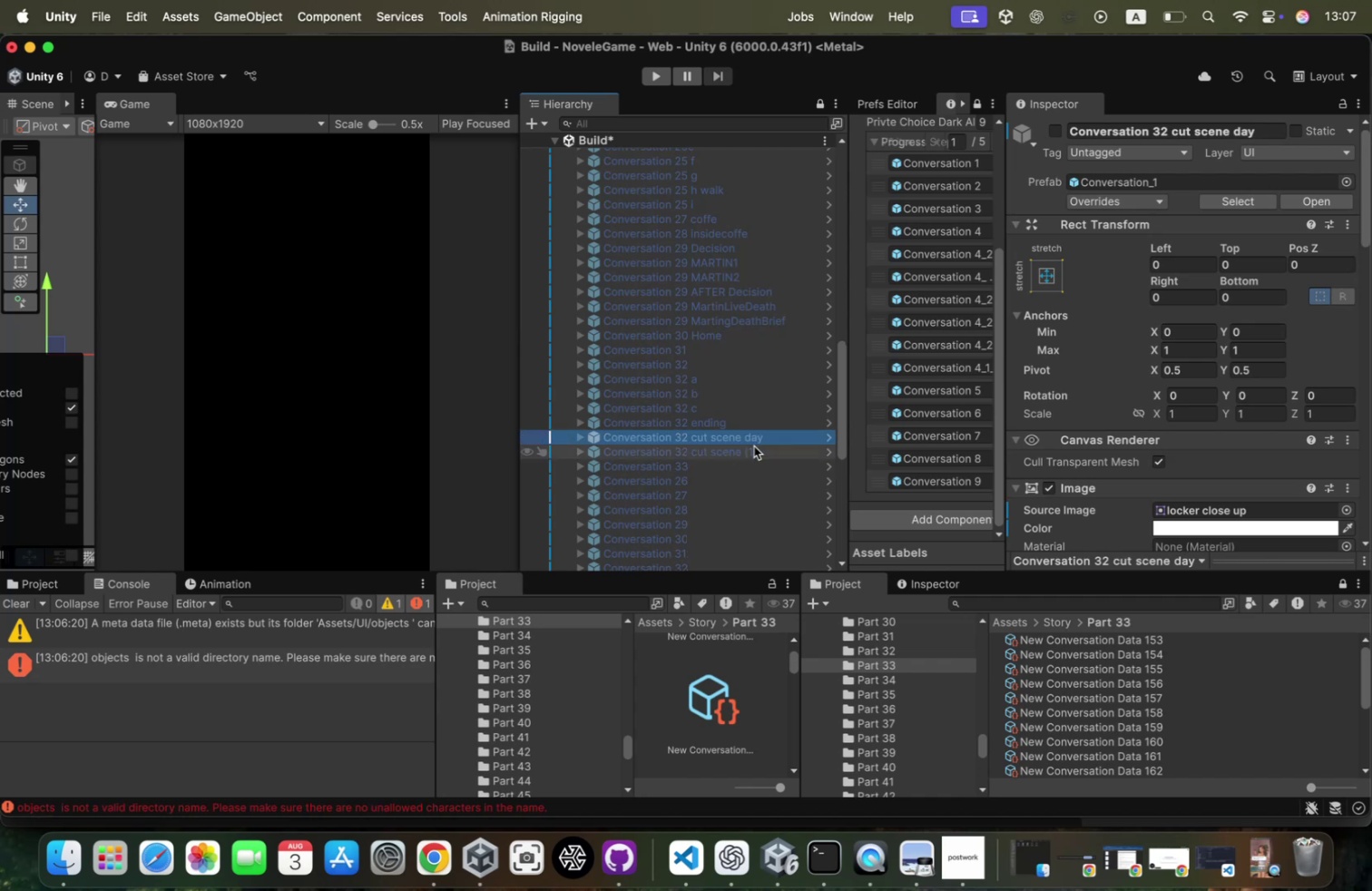 
left_click([753, 448])
 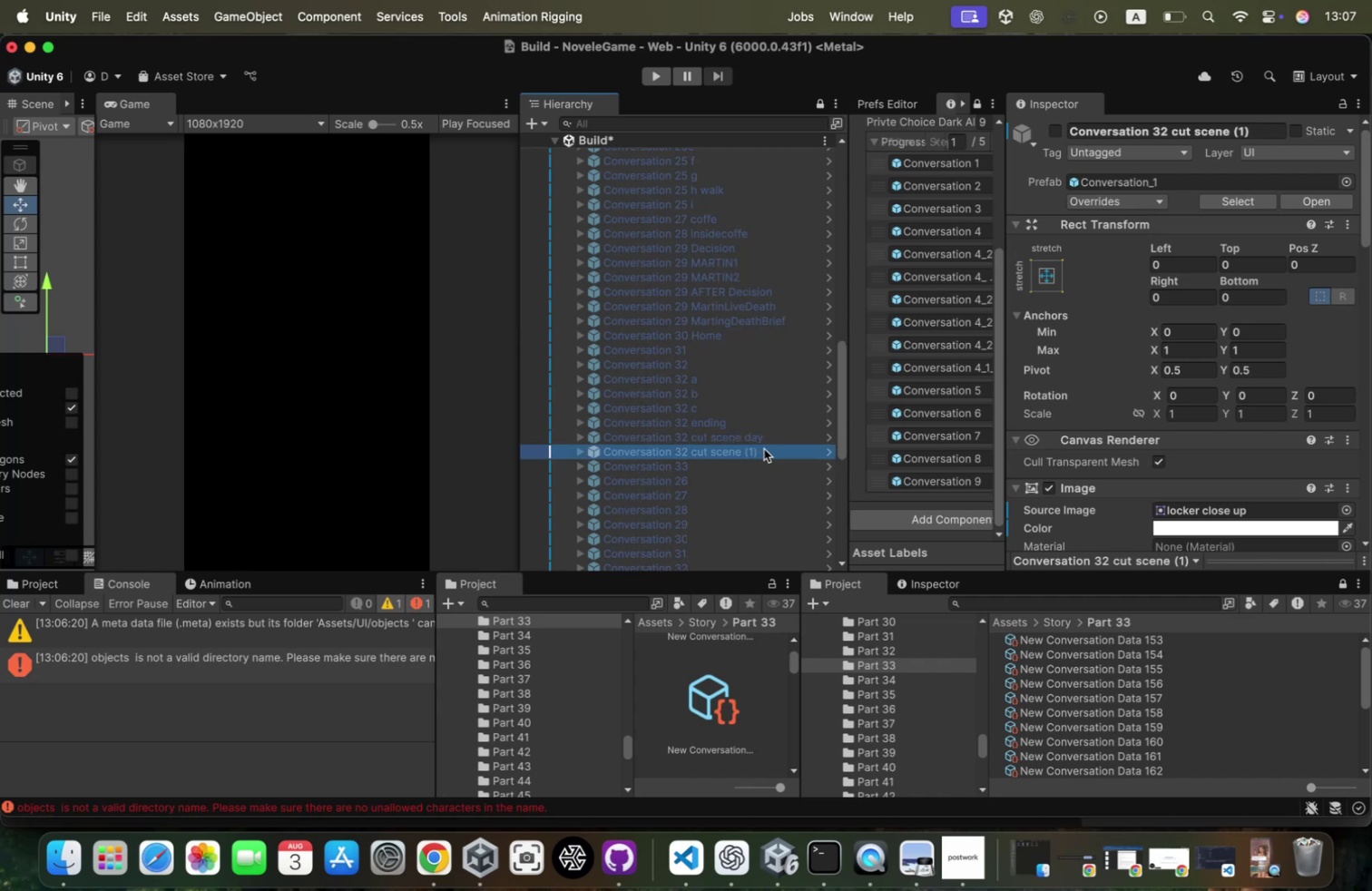 
left_click([764, 448])
 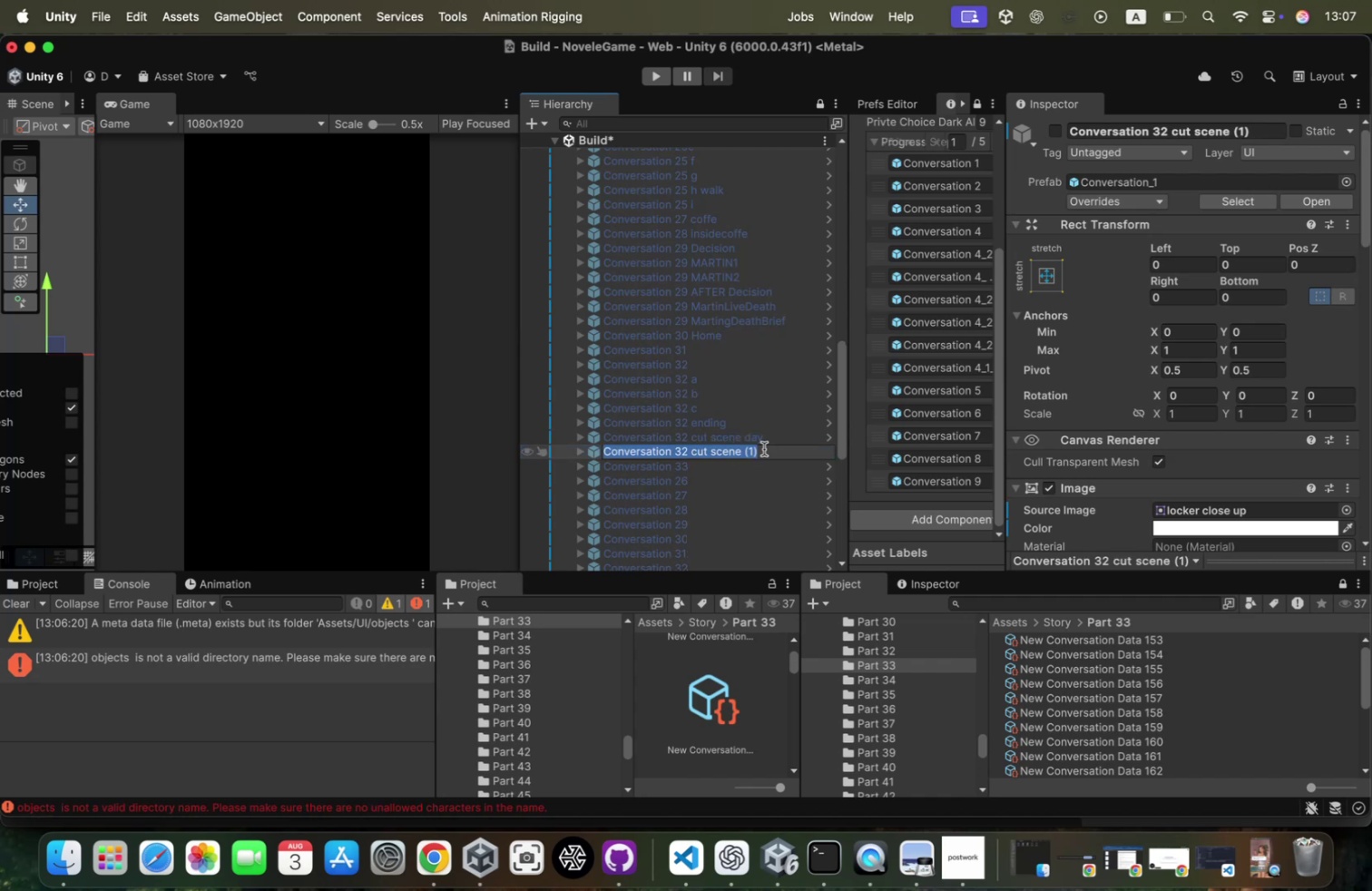 
key(ArrowRight)
 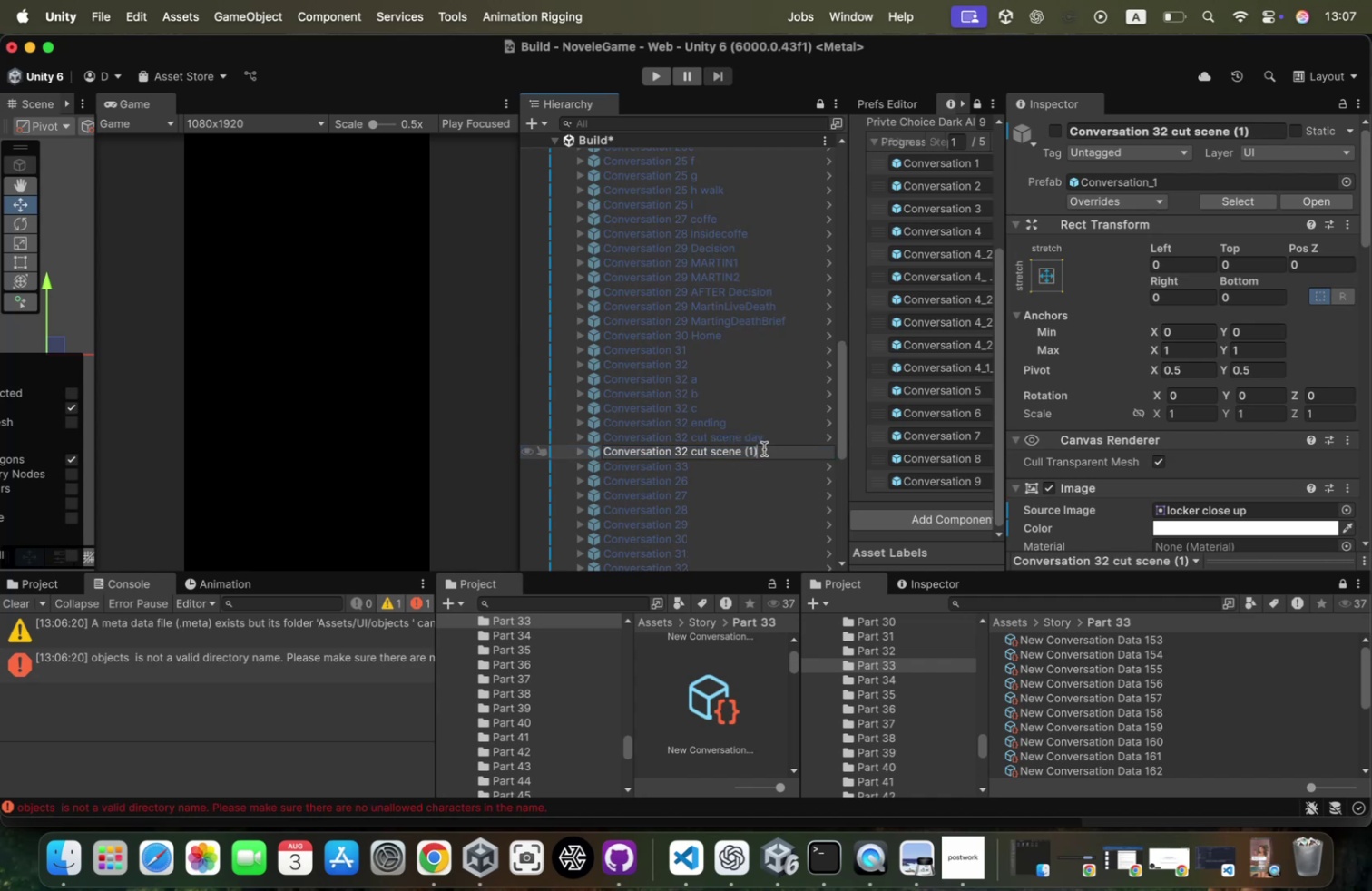 
key(Backspace)
 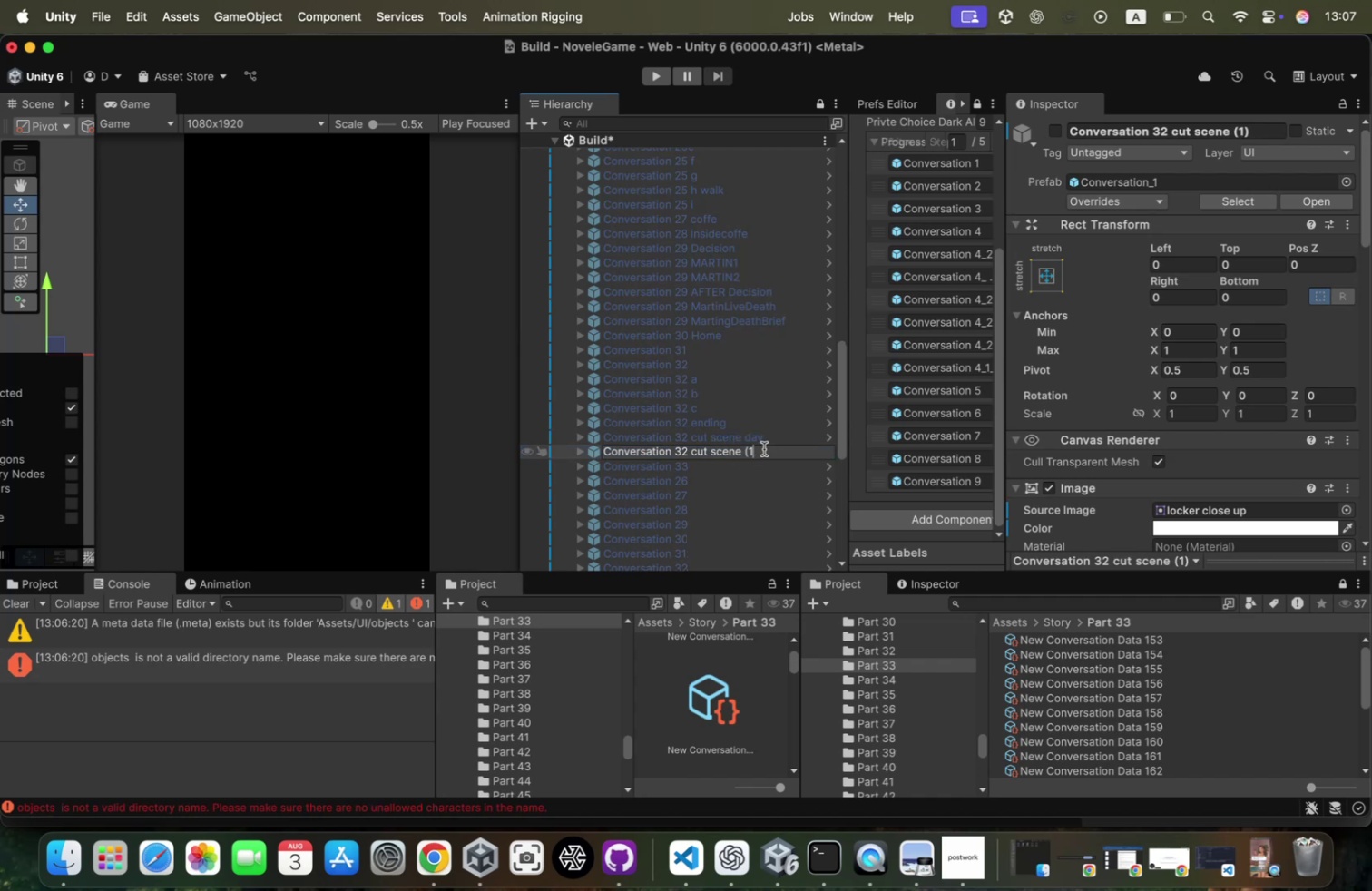 
key(Backspace)
 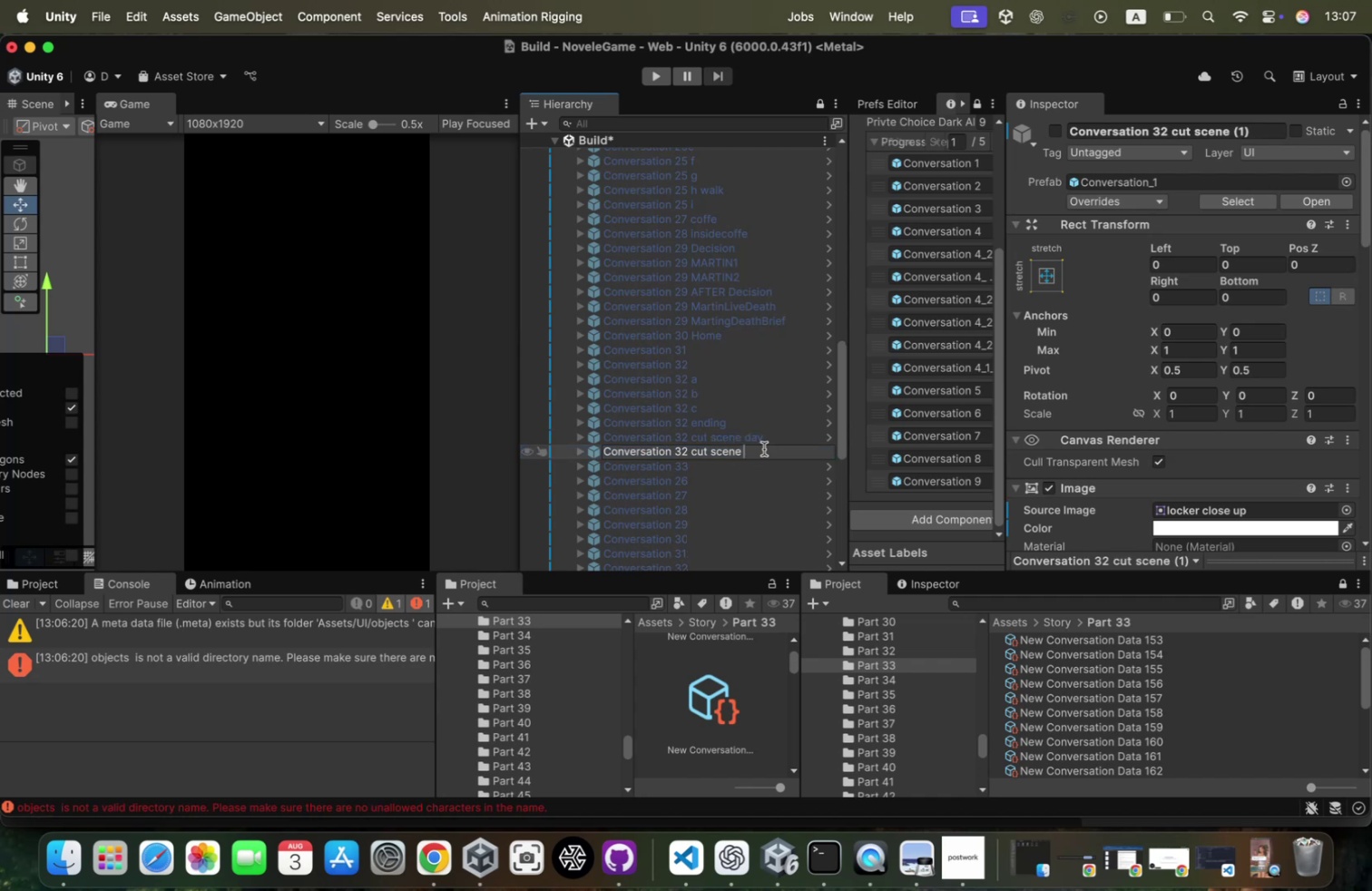 
key(Backspace)
 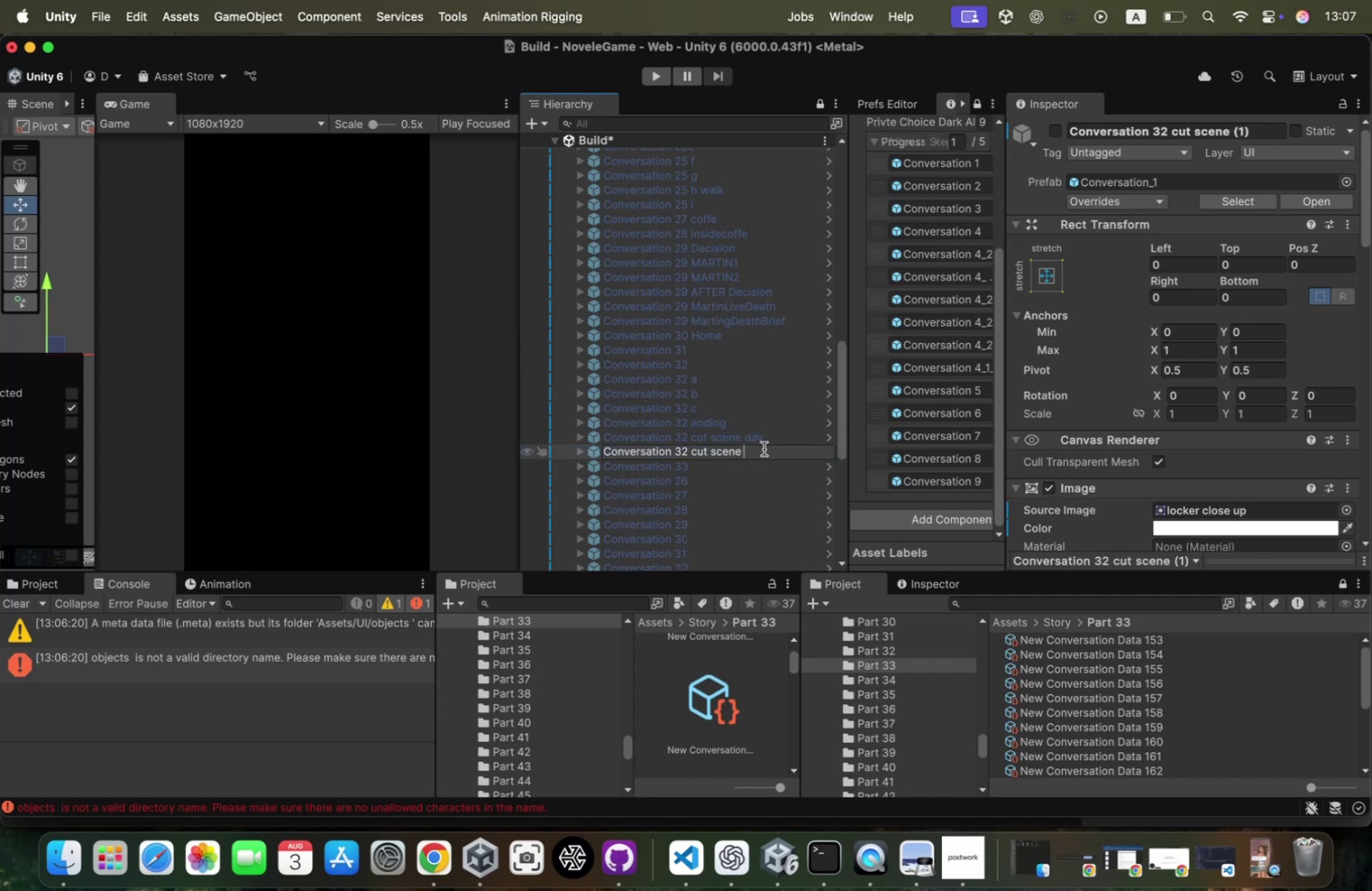 
key(Meta+Z)
 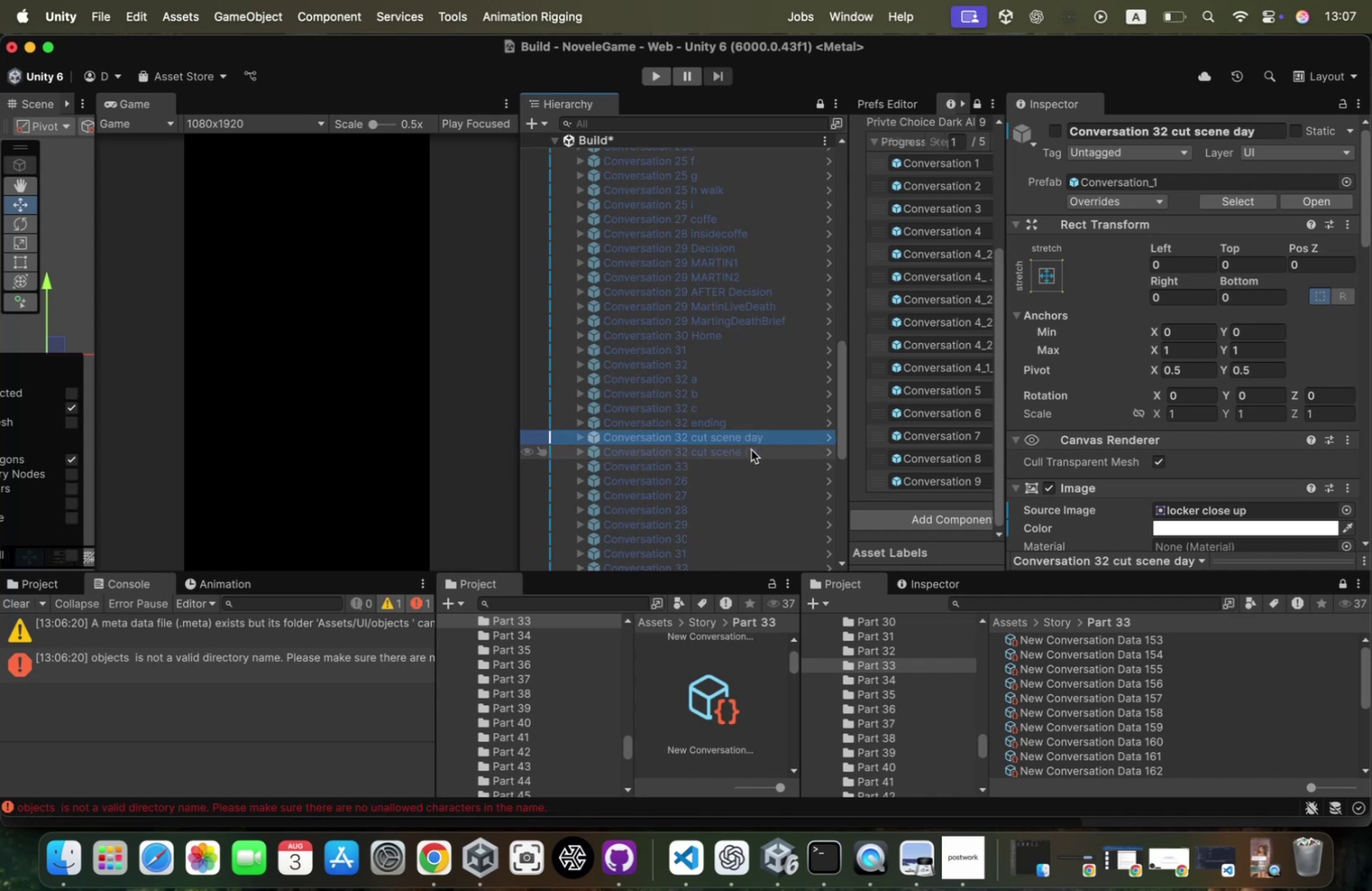 
left_click([754, 447])
 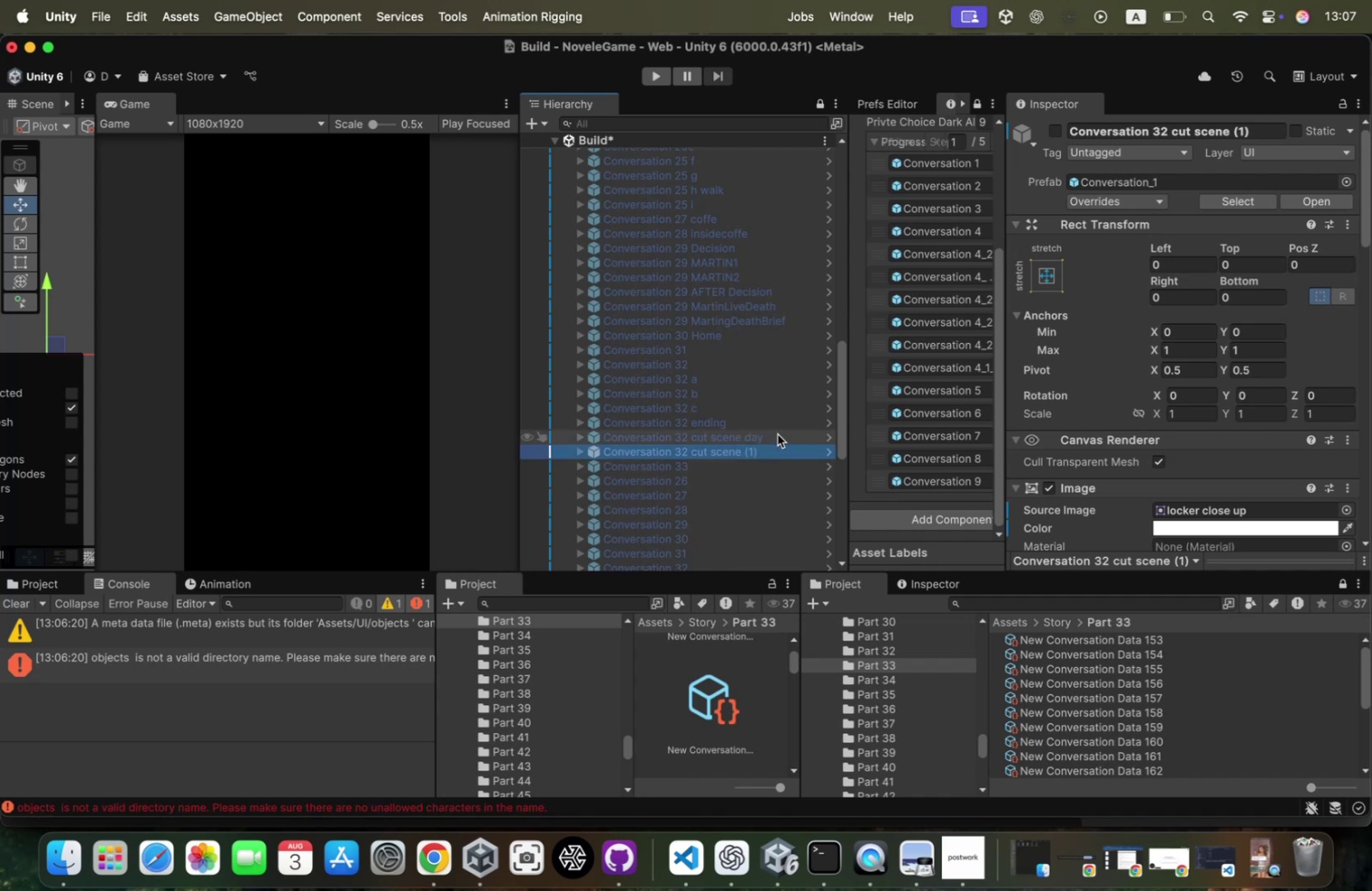 
left_click([778, 434])
 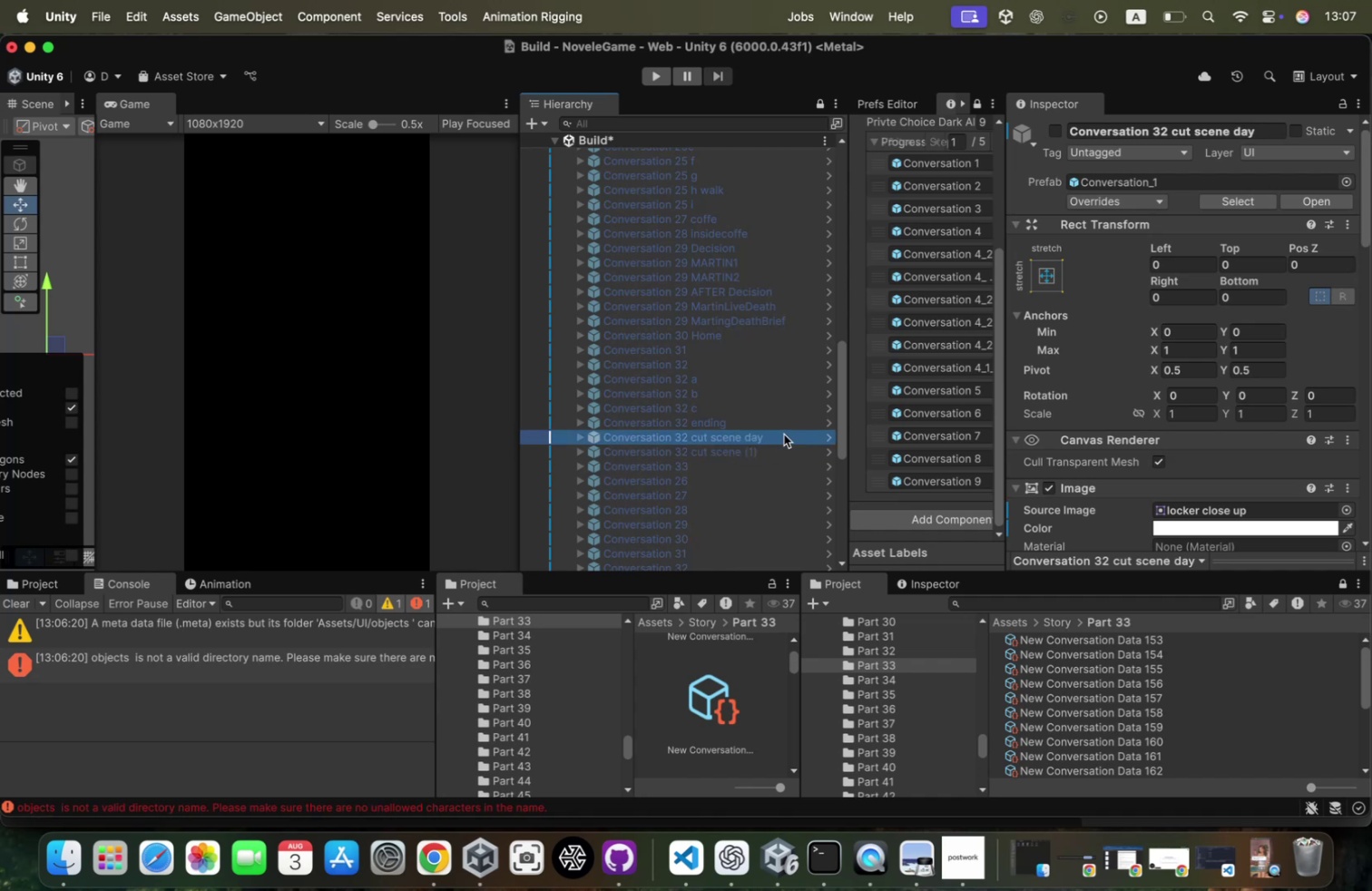 
left_click([784, 434])
 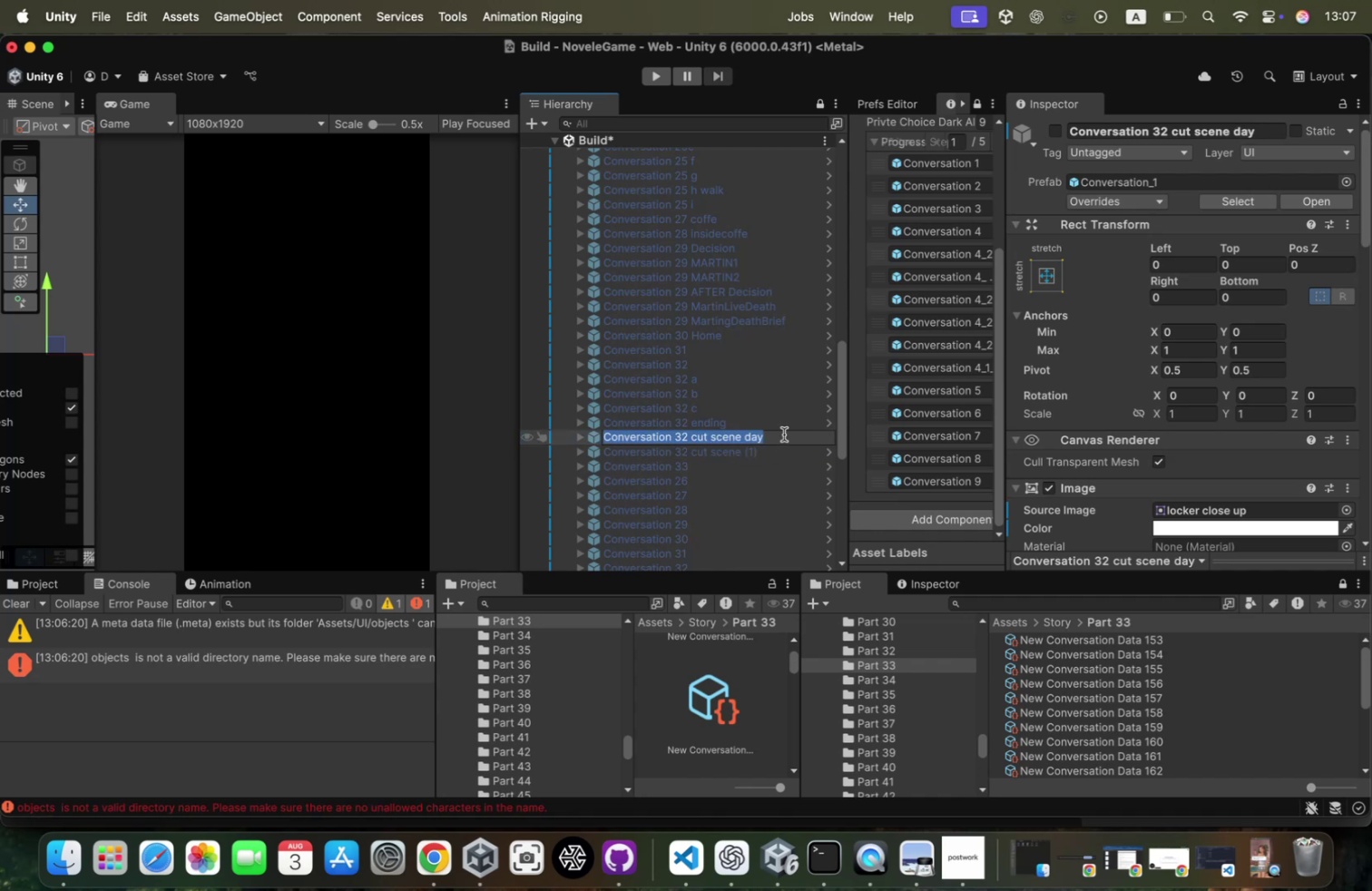 
key(ArrowRight)
 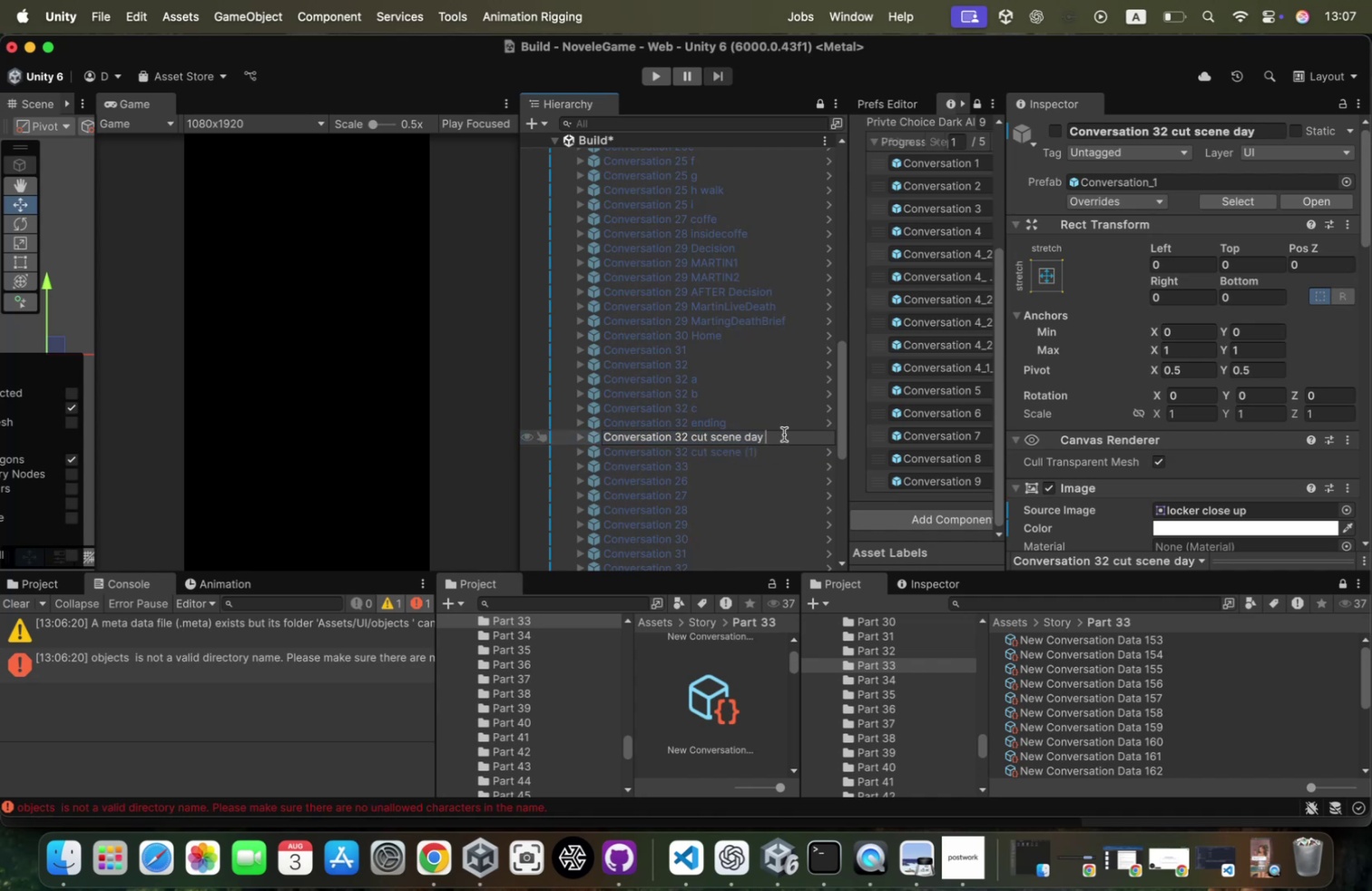 
type( nigh)
key(Backspace)
key(Backspace)
key(Backspace)
key(Backspace)
key(Backspace)
type(/night)
 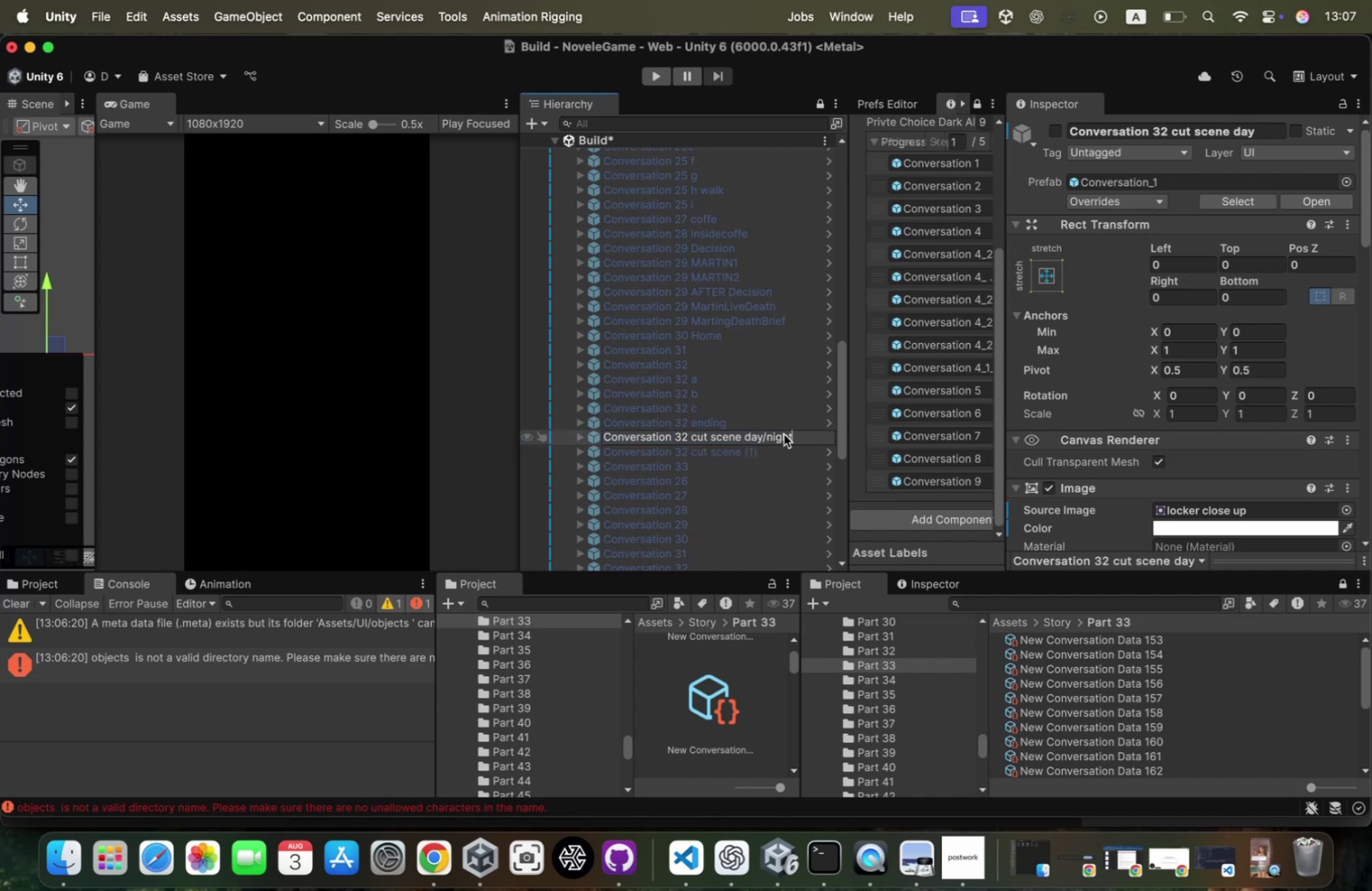 
key(Enter)
 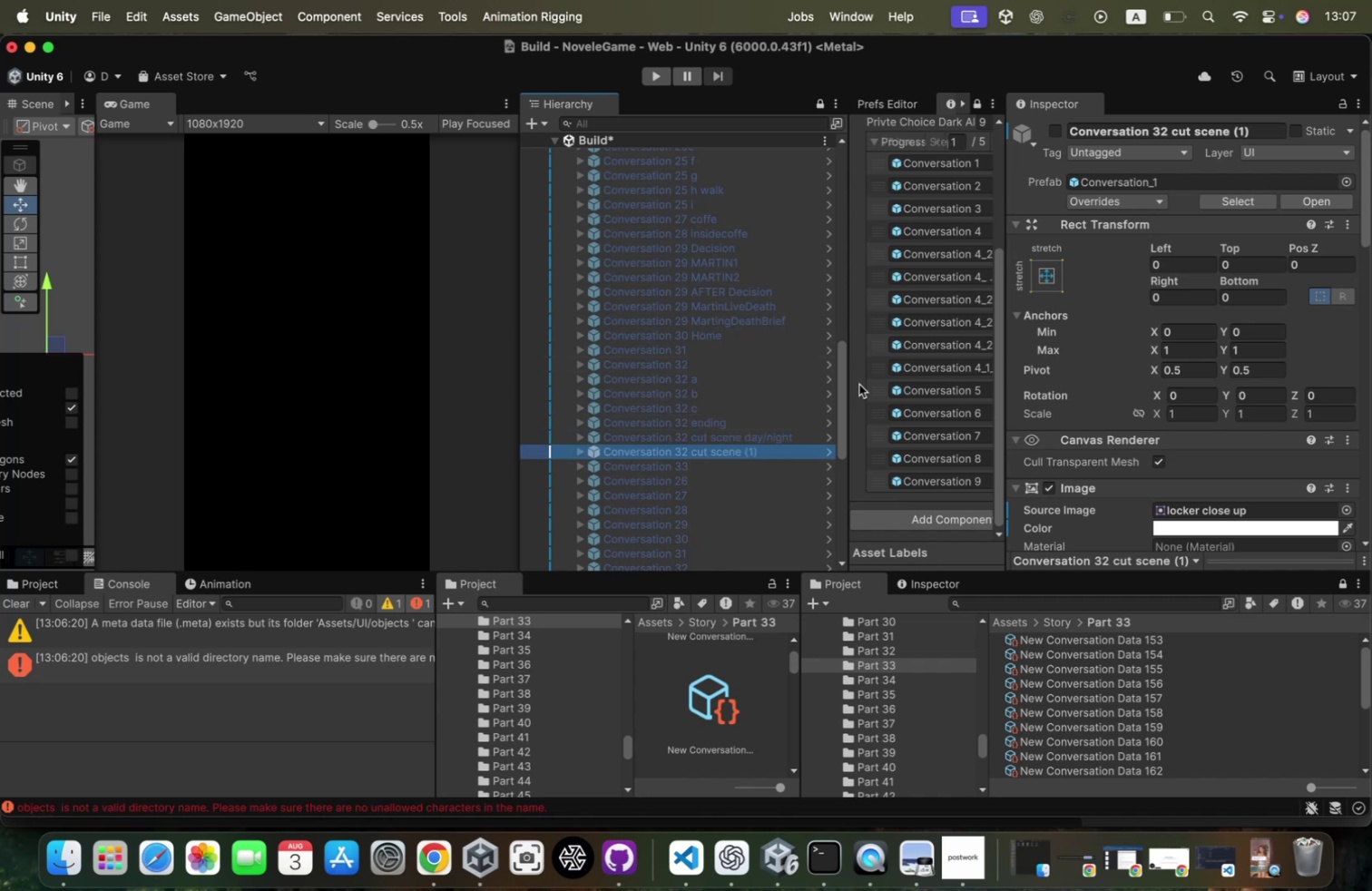 
left_click([779, 434])
 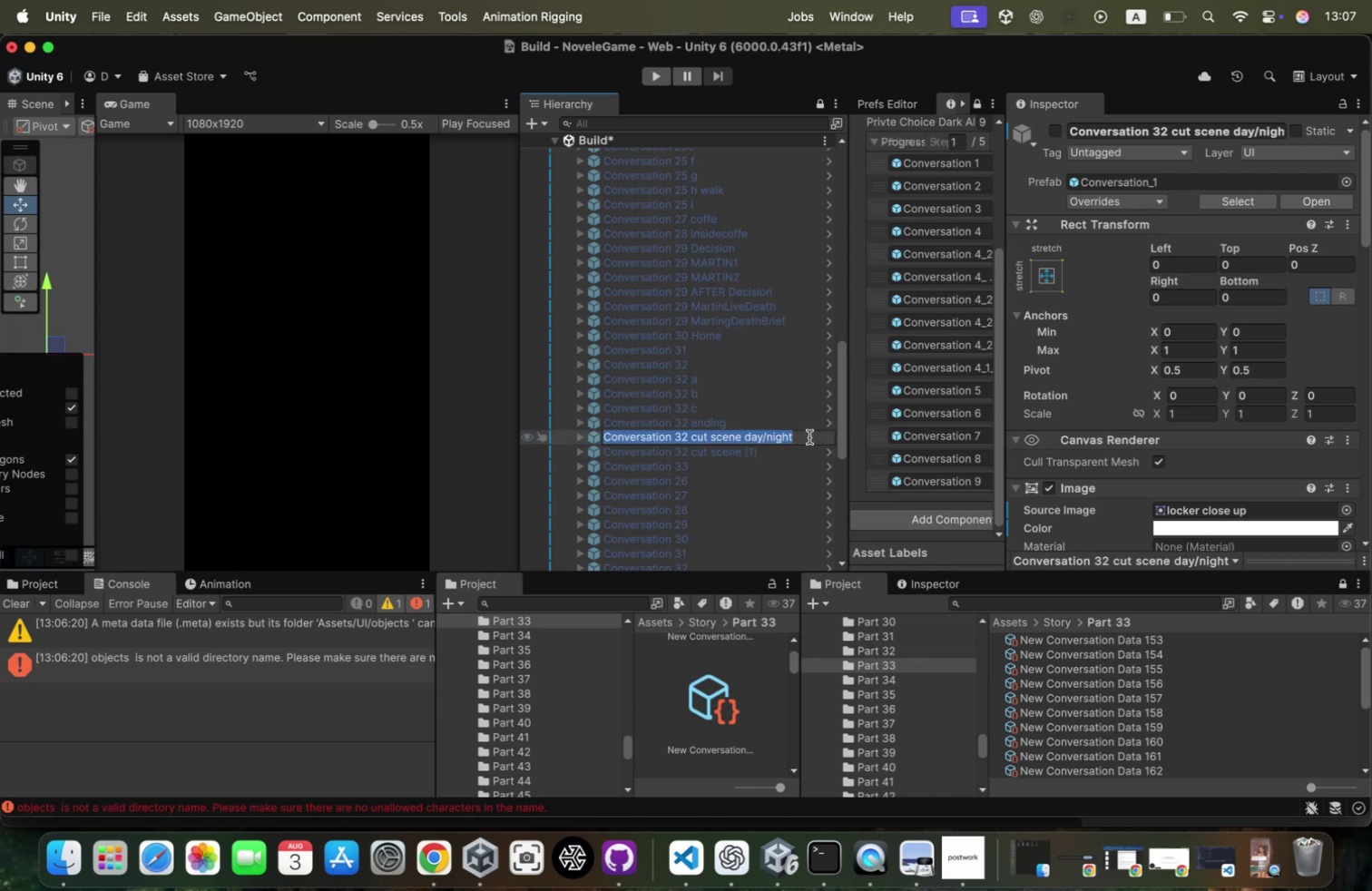 
key(ArrowRight)
 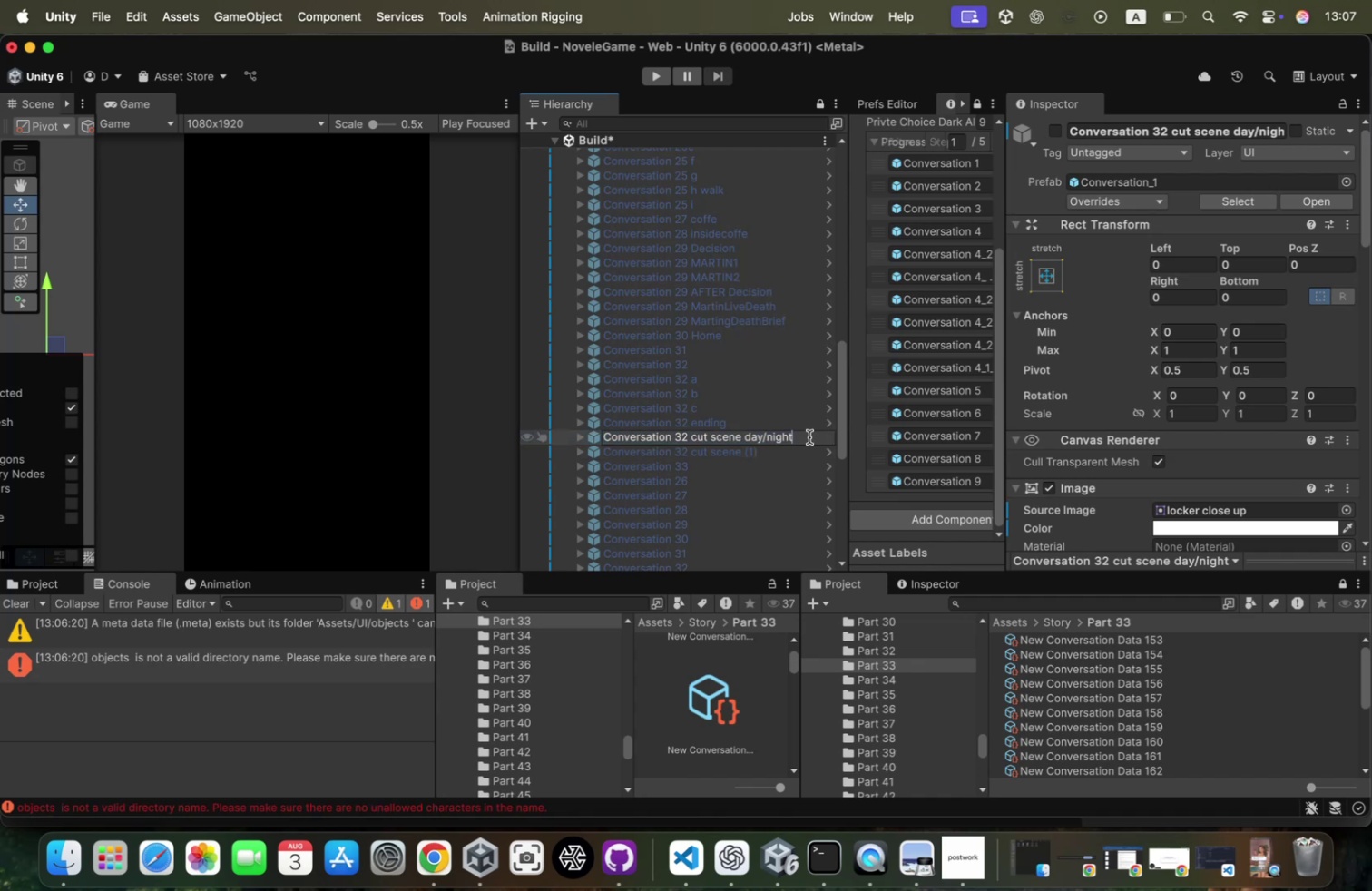 
hold_key(key=Backspace, duration=0.43)
 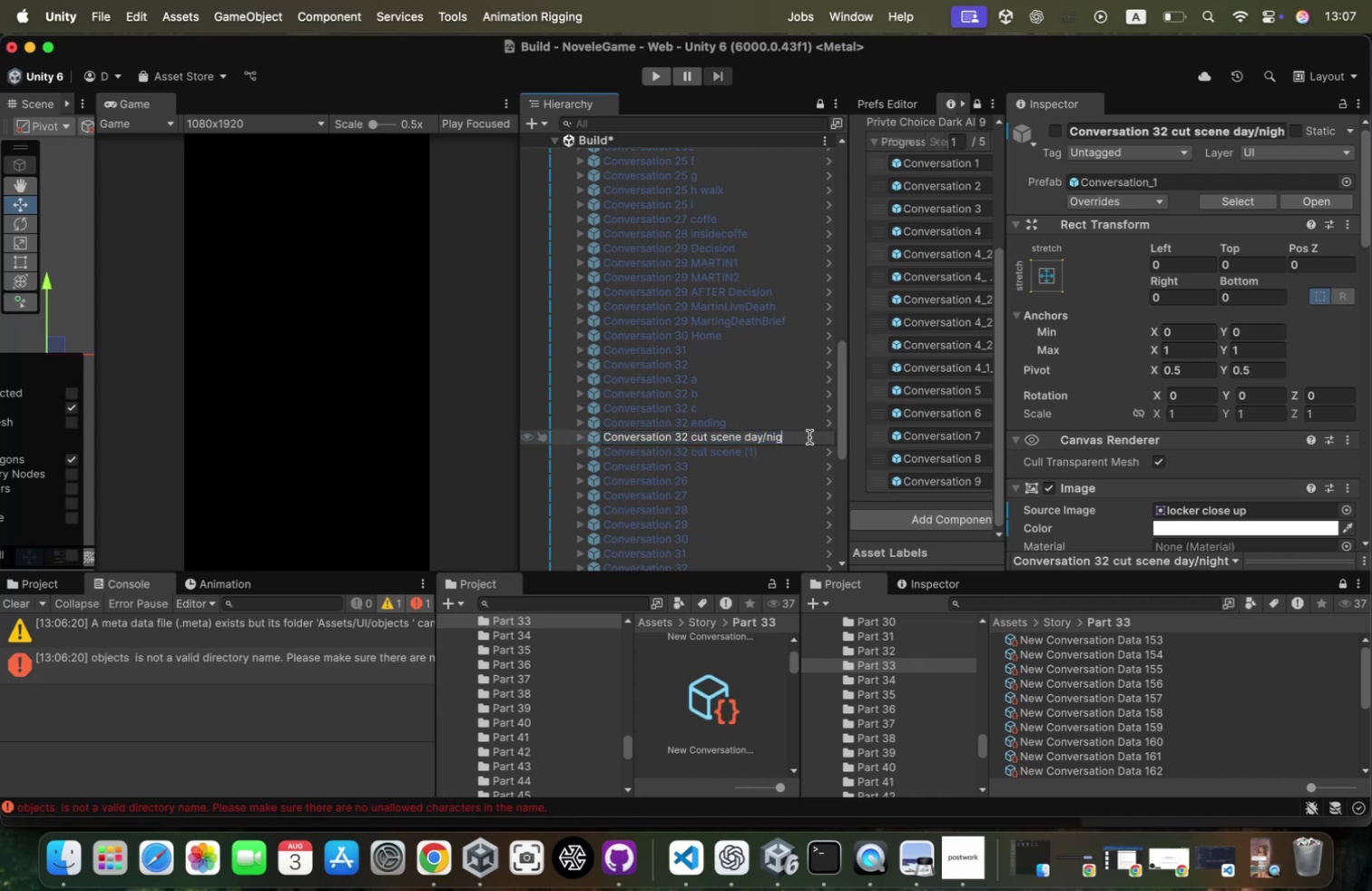 
key(Backspace)
 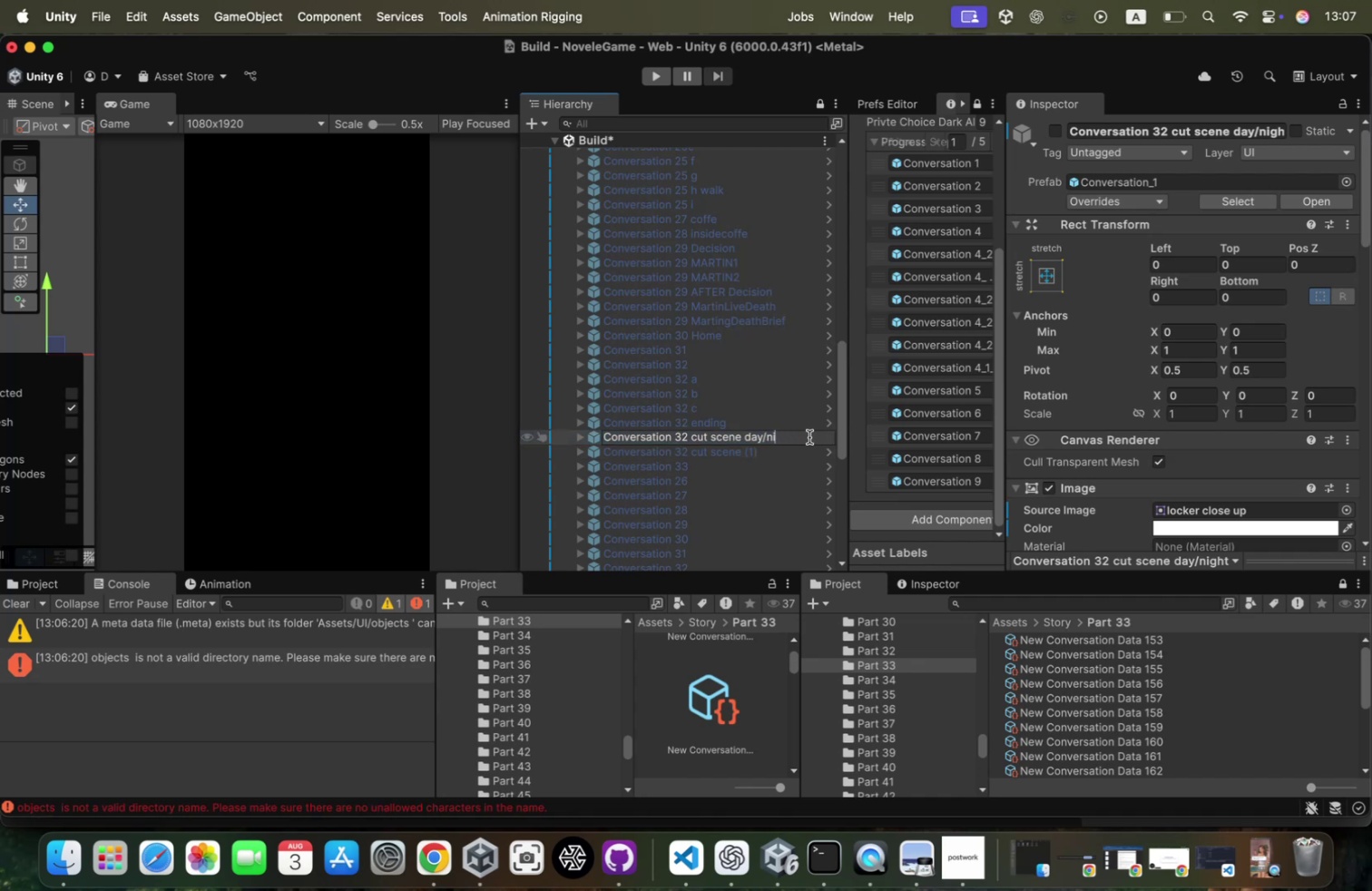 
key(Backspace)
 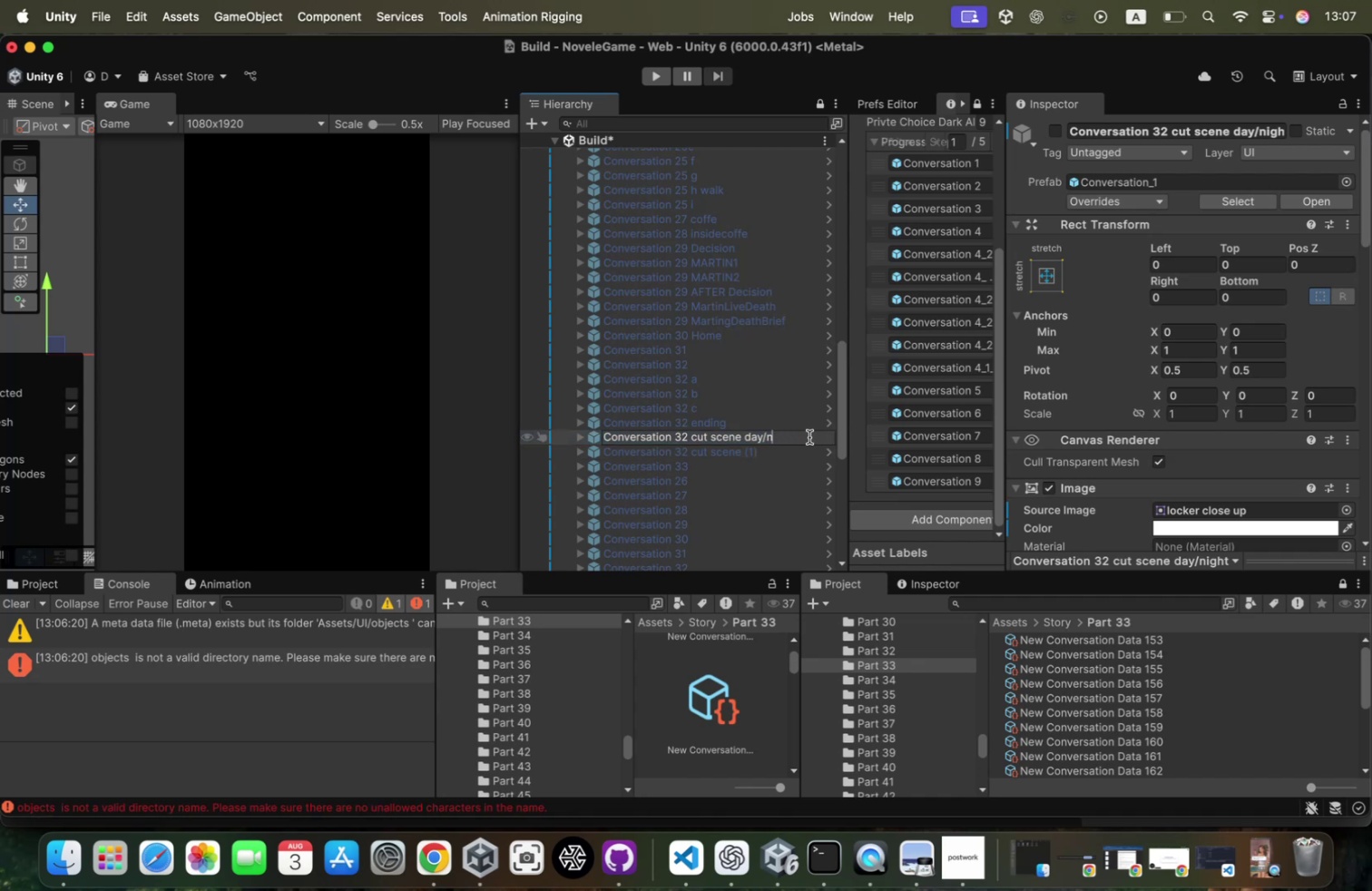 
key(Backspace)
 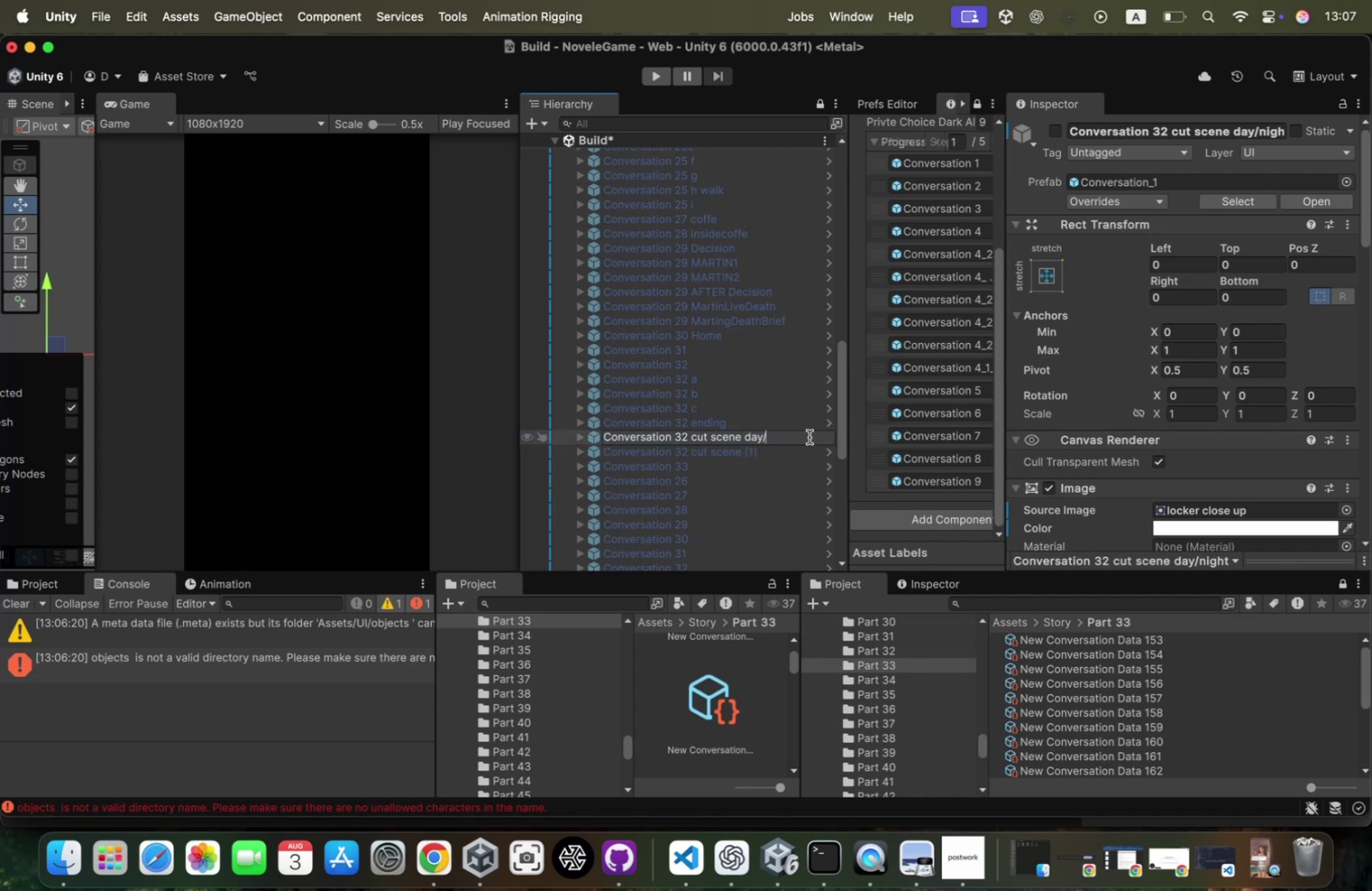 
key(Backspace)
 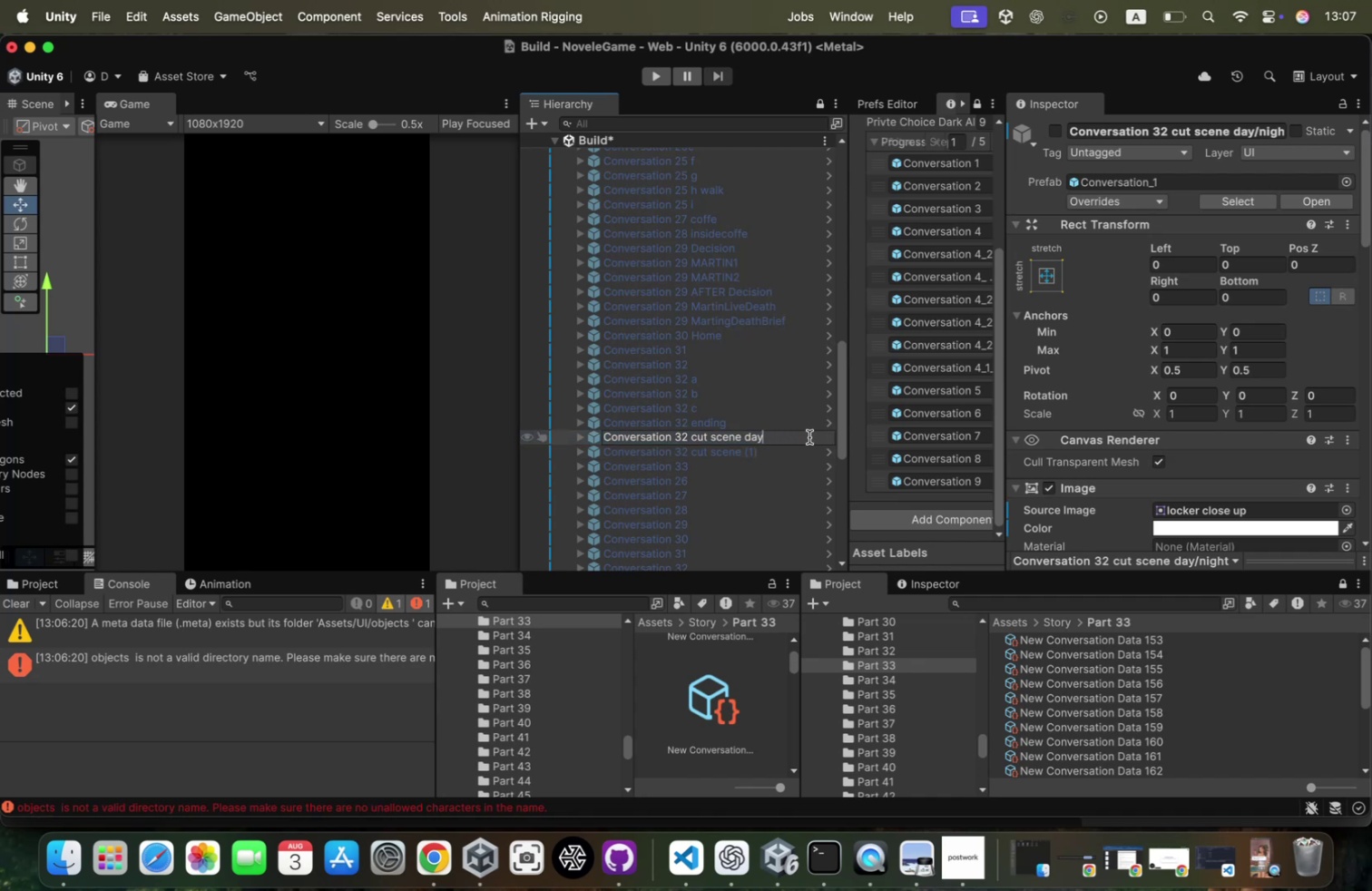 
key(Backspace)
 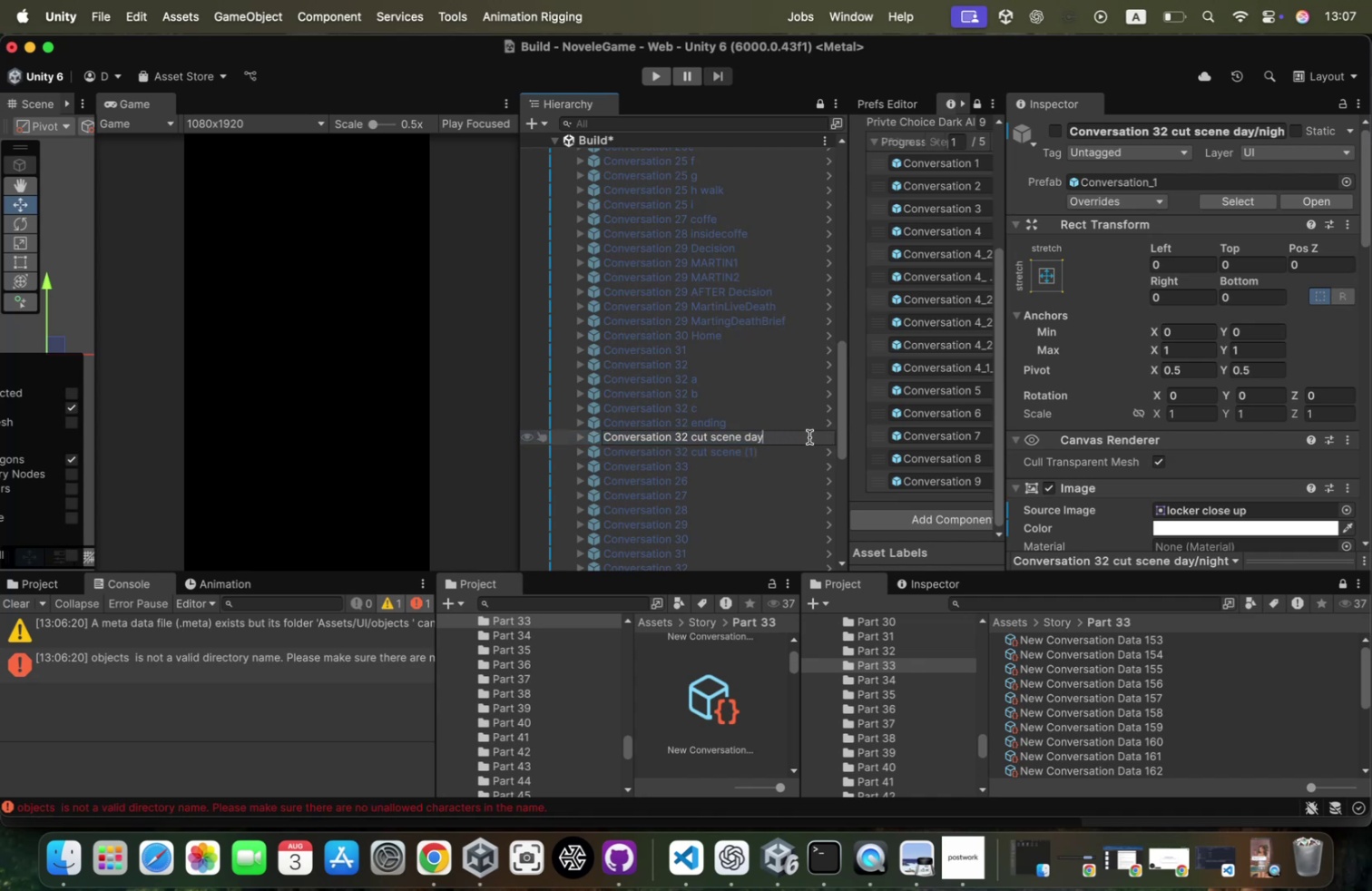 
key(Enter)
 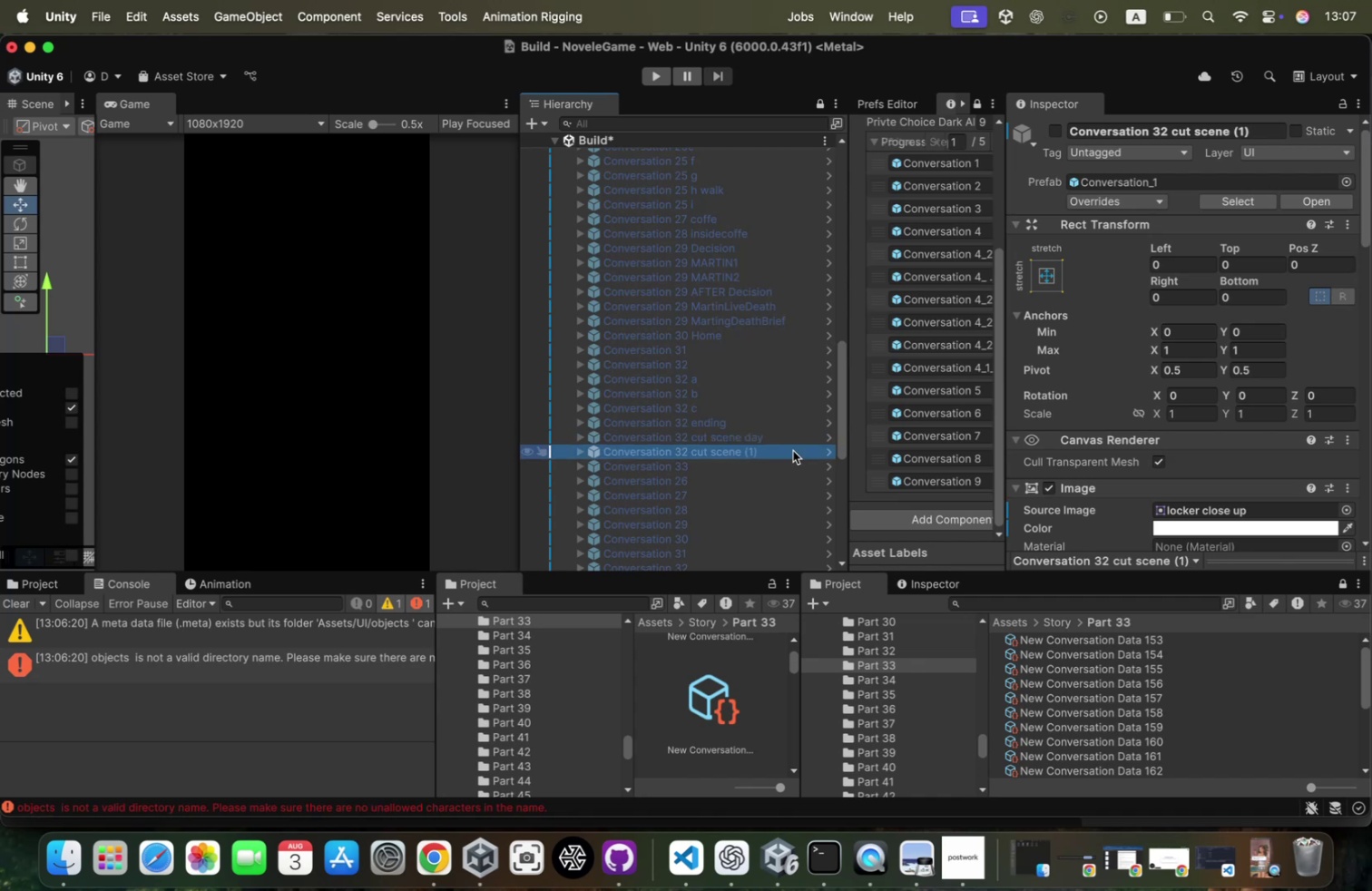 
left_click([787, 450])
 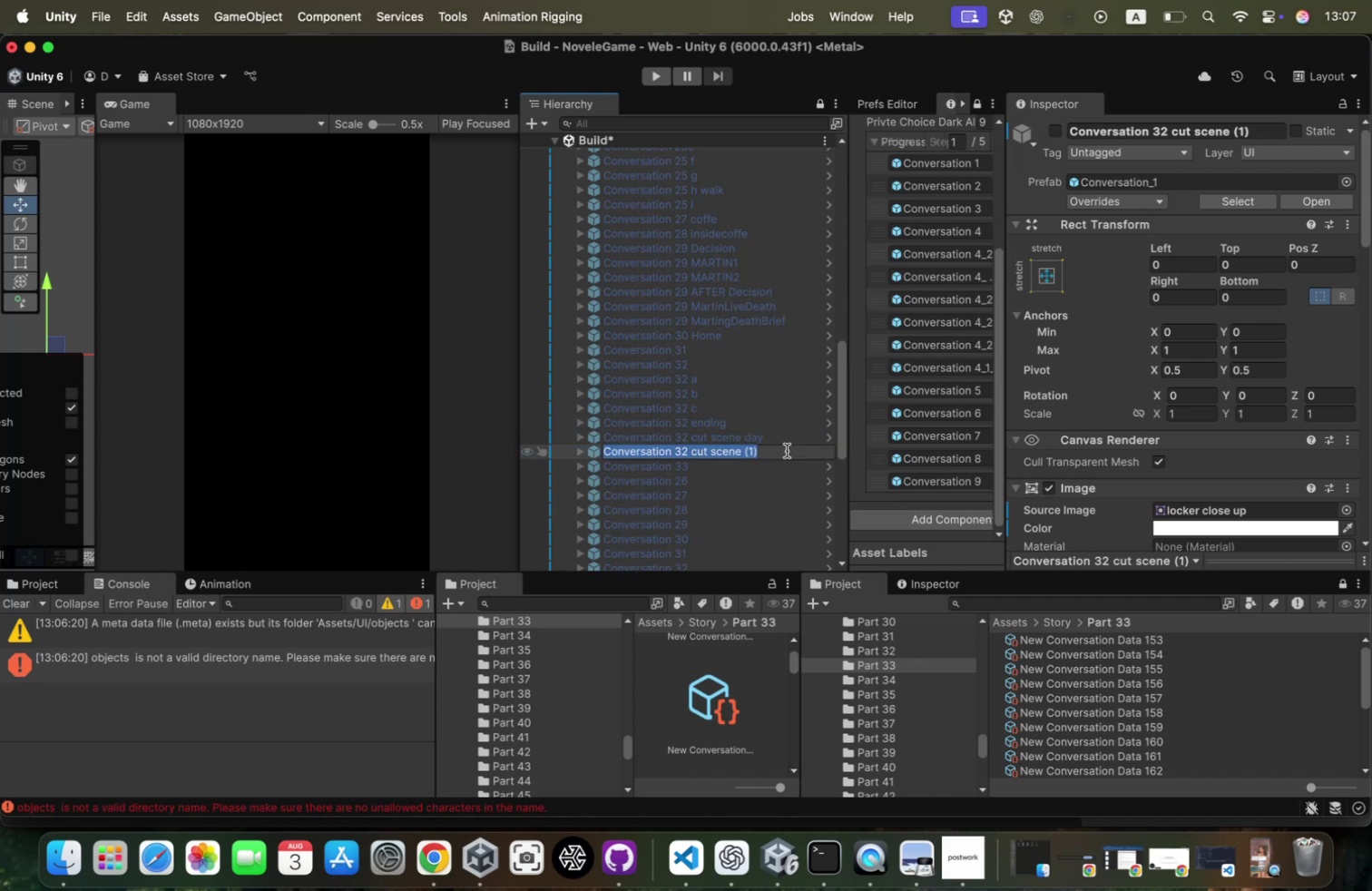 
key(ArrowRight)
 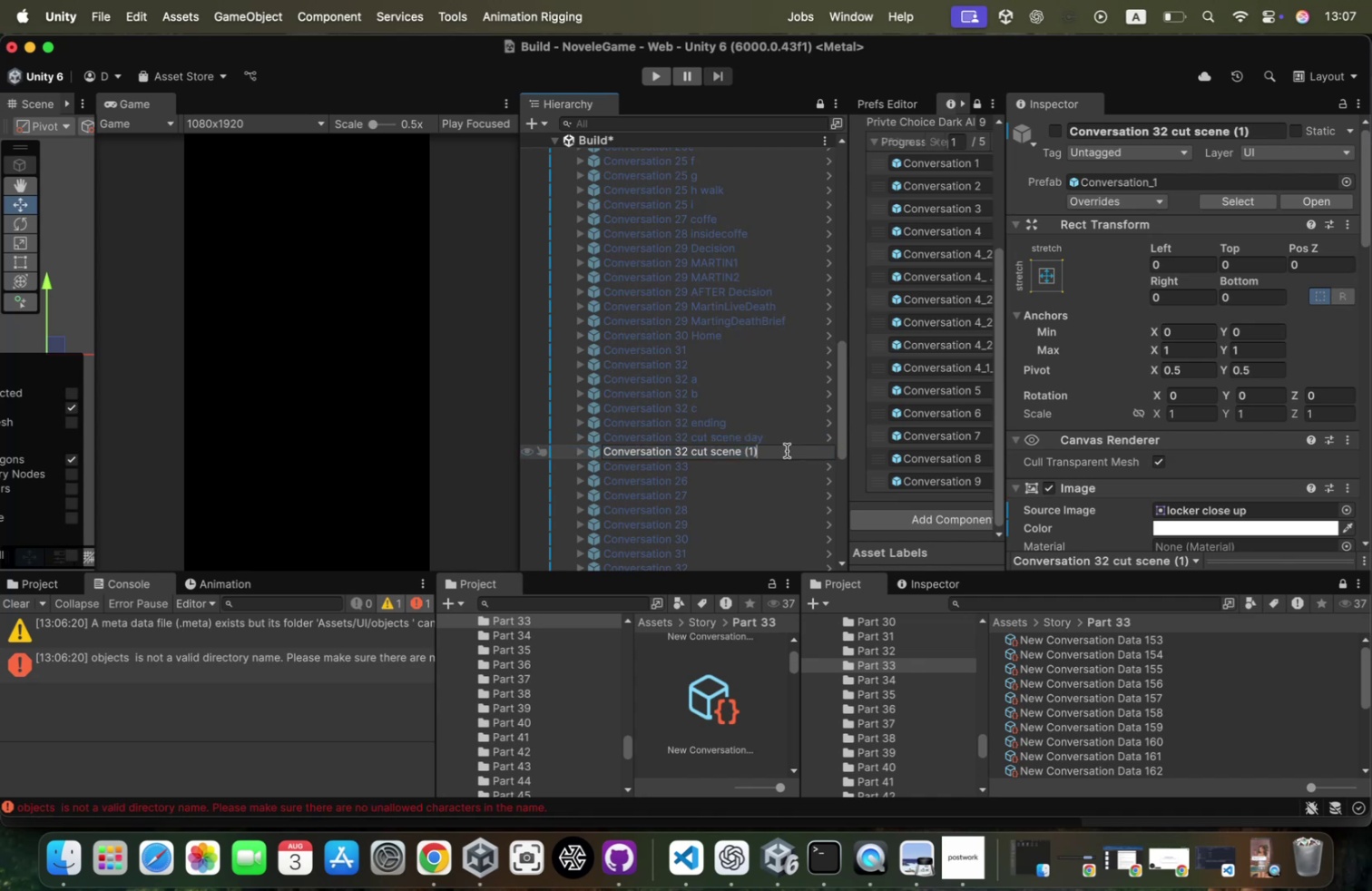 
key(Backspace)
key(Backspace)
key(Backspace)
type(night)
 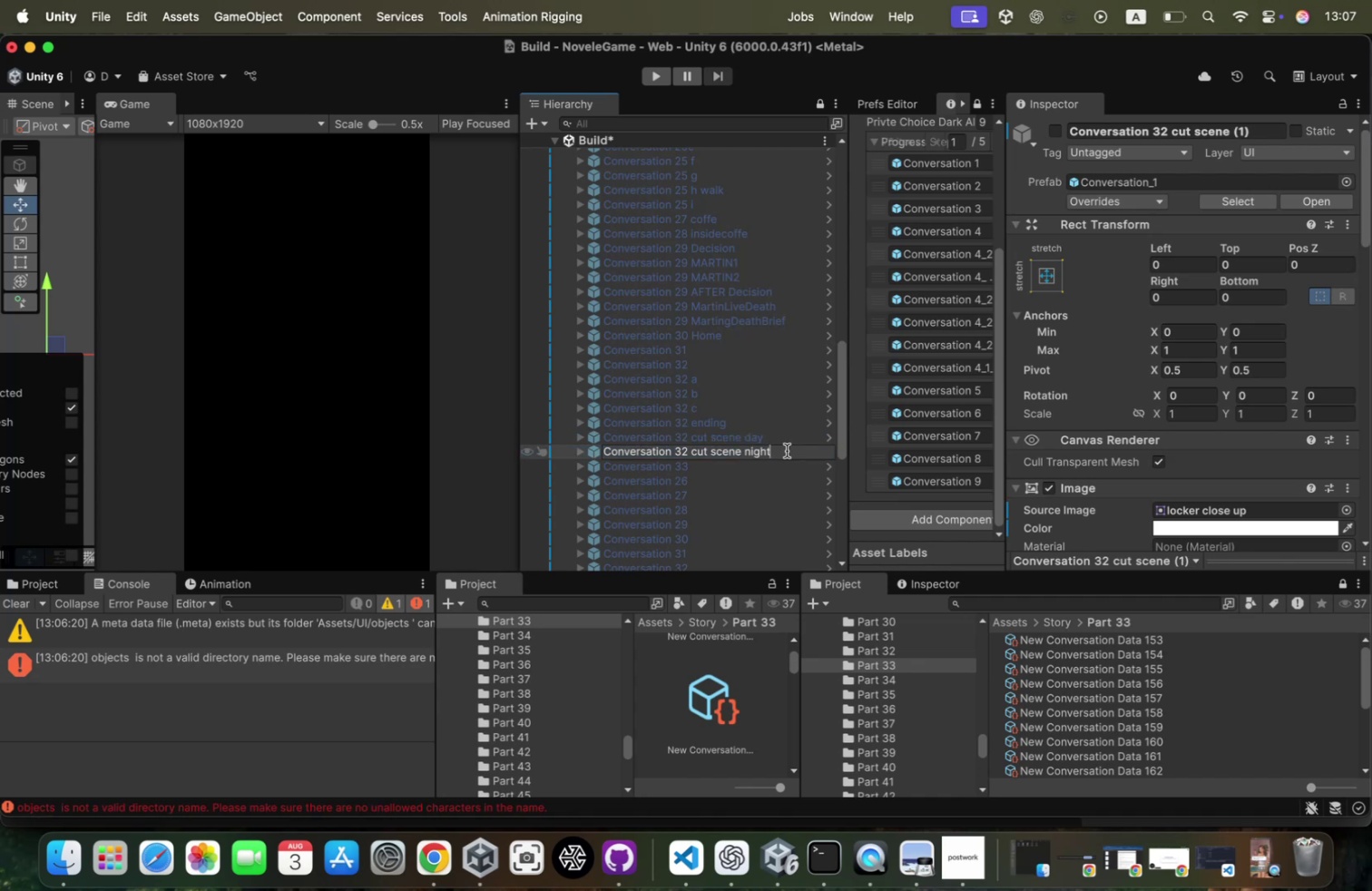 
key(Enter)
 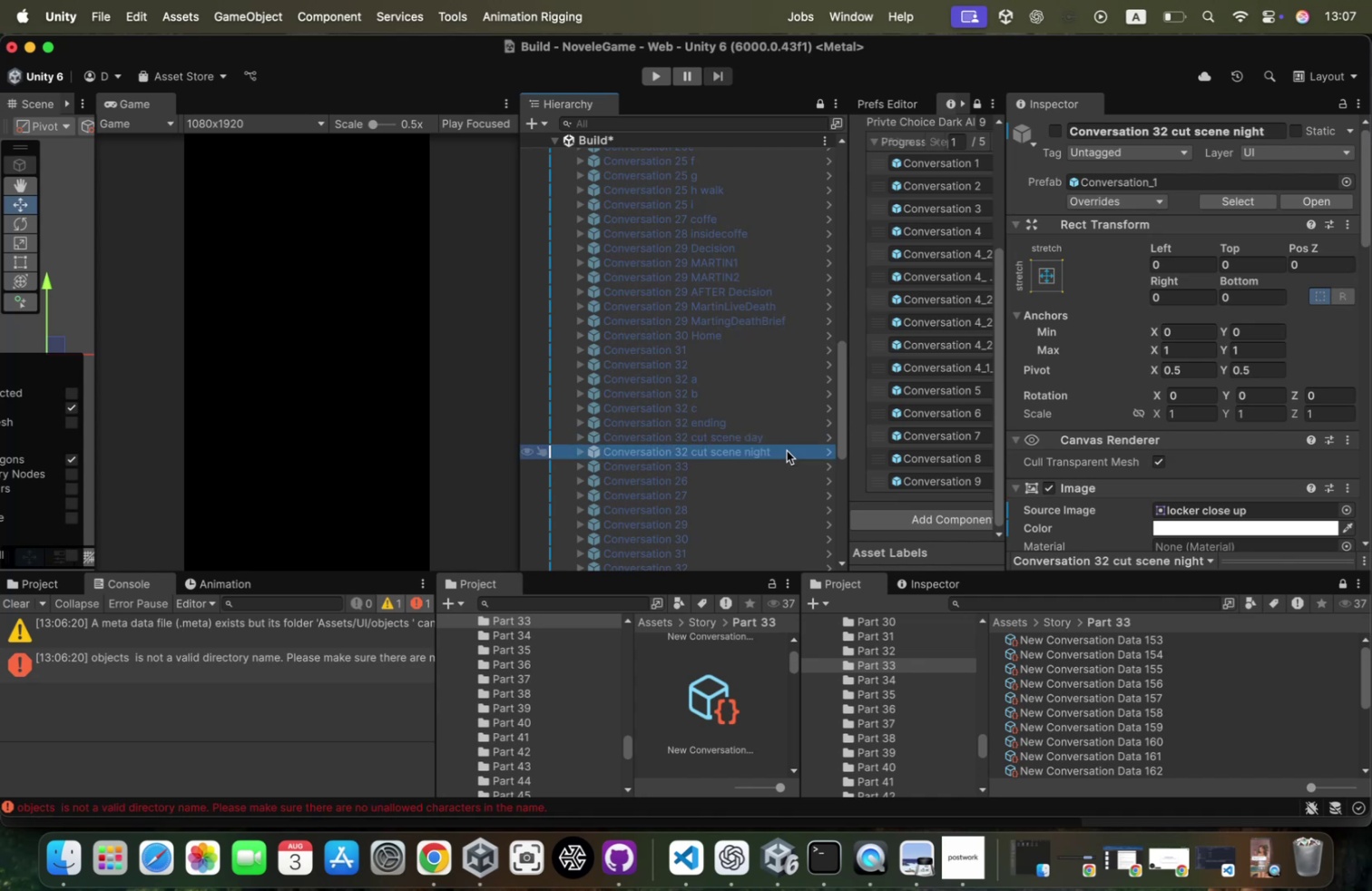 
key(ArrowDown)
 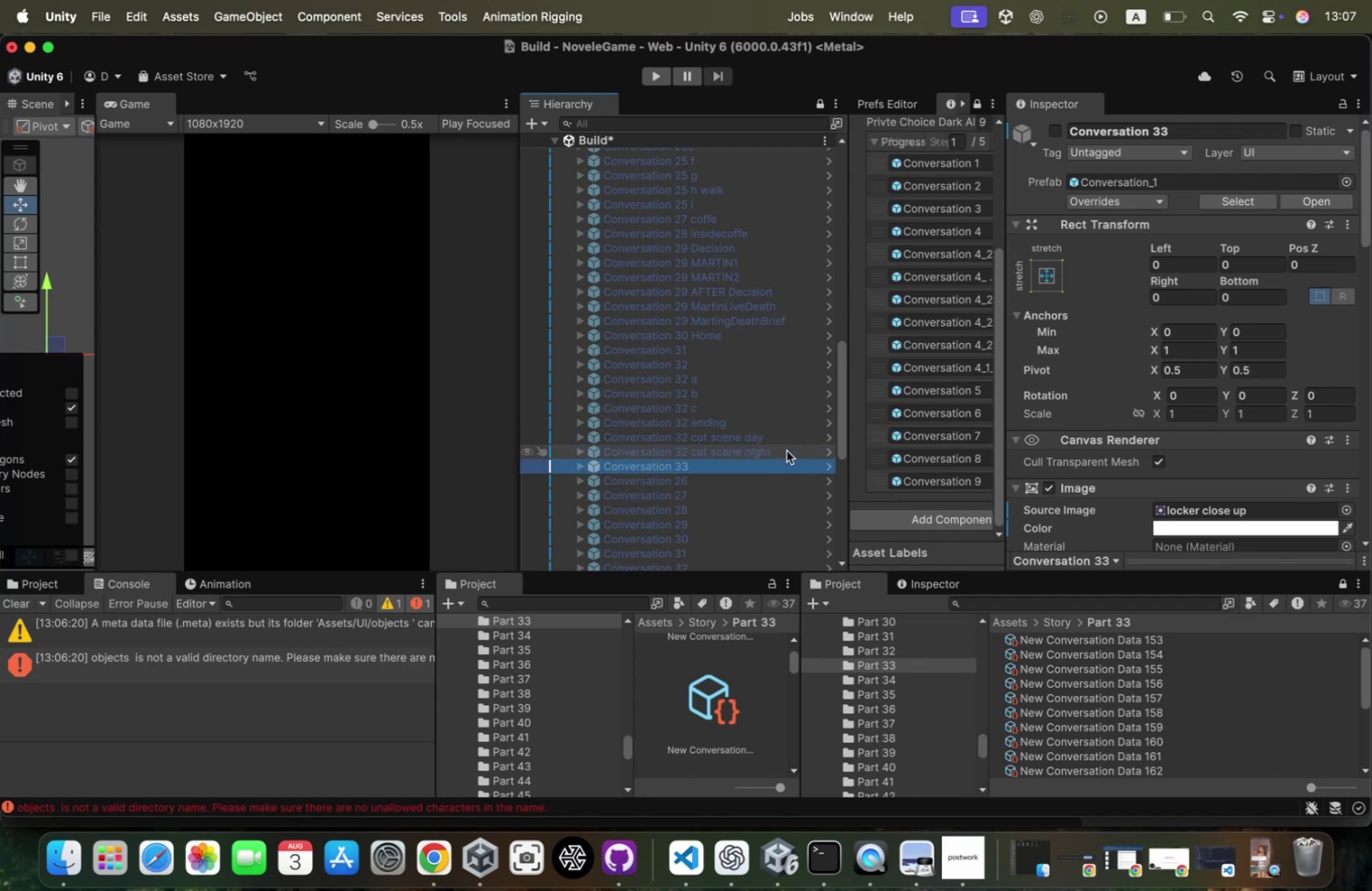 
key(ArrowUp)
 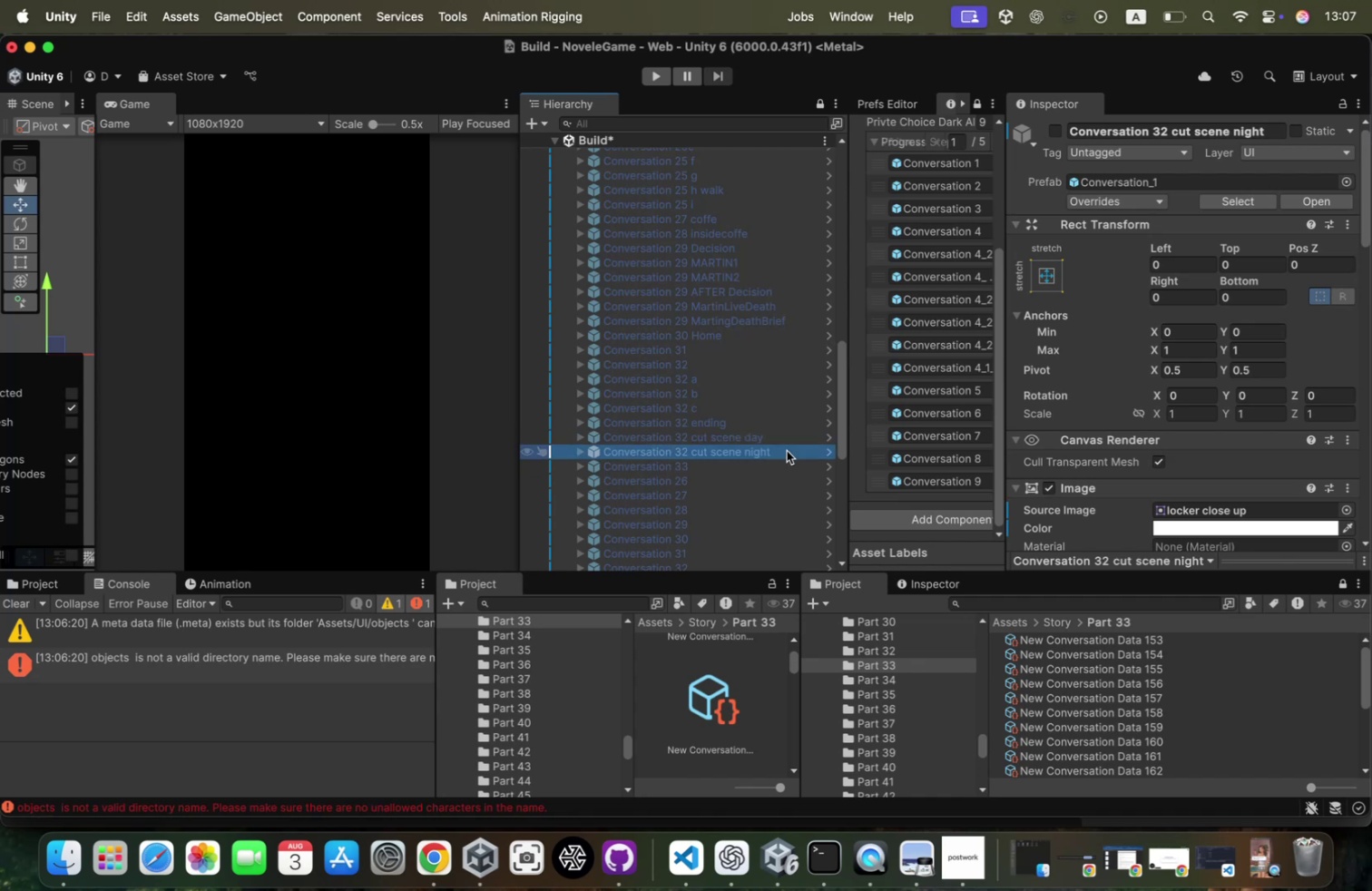 
key(ArrowUp)
 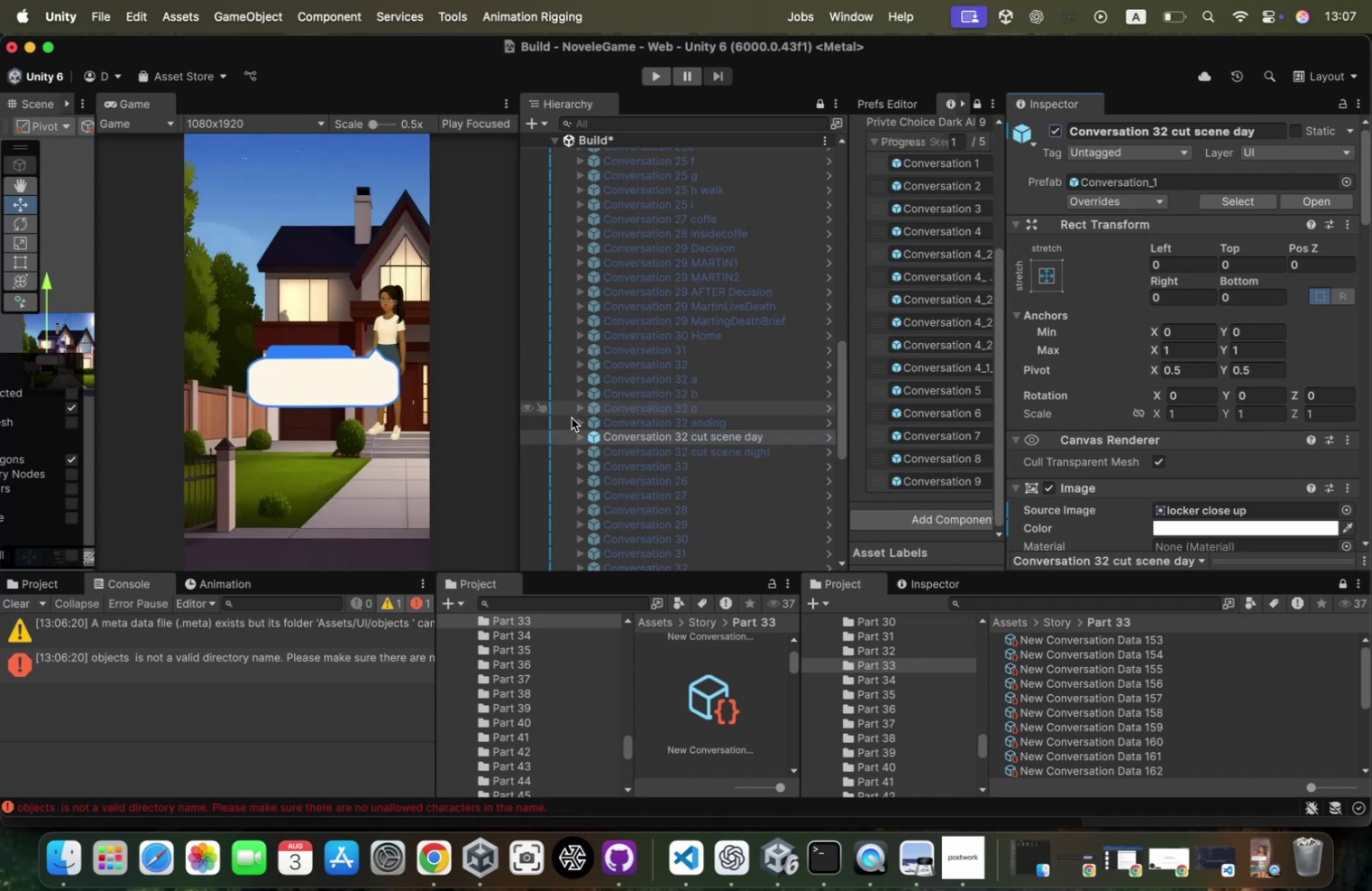 
left_click([579, 435])
 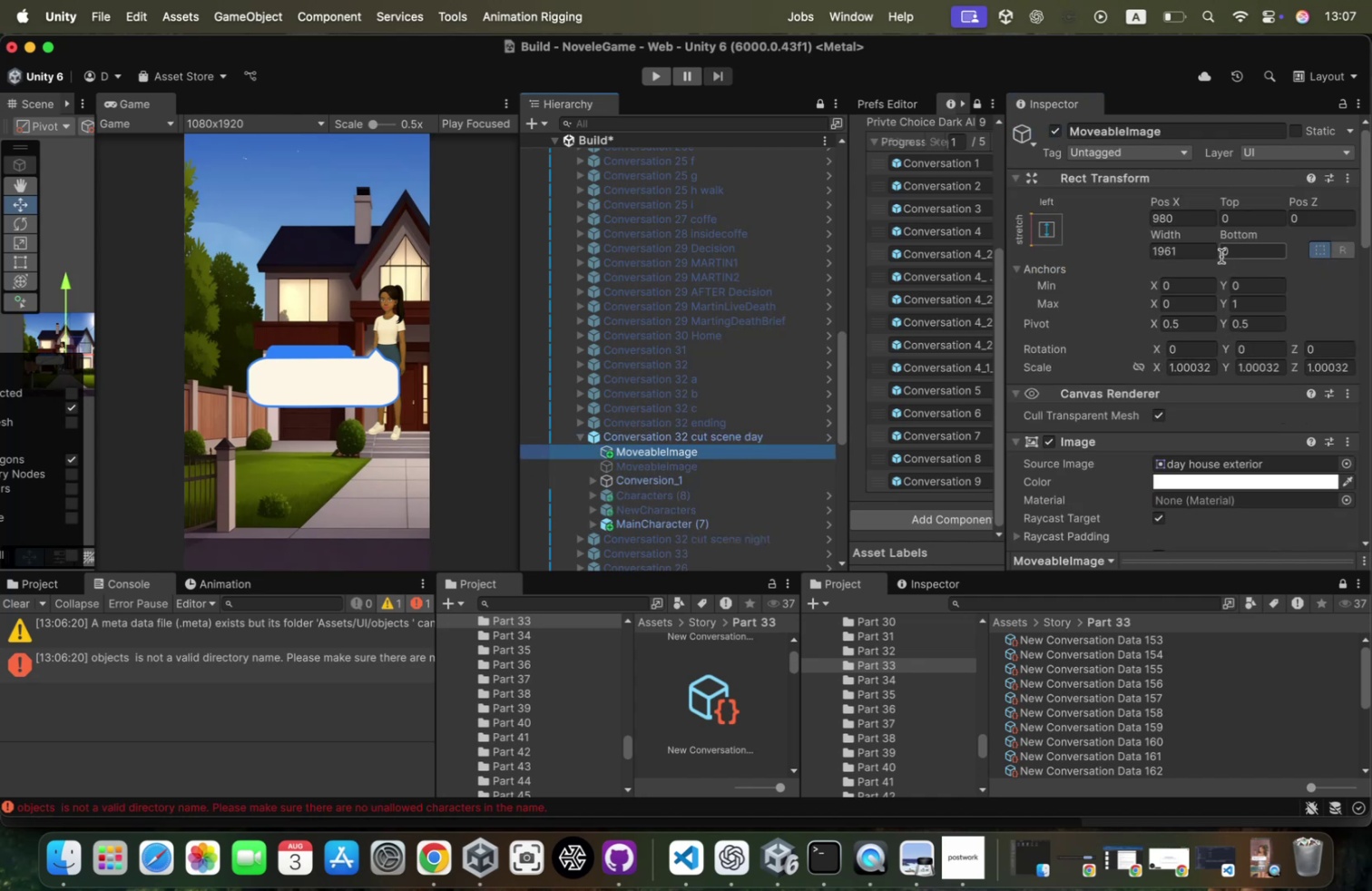 
scroll: coordinate [1184, 426], scroll_direction: down, amount: 57.0
 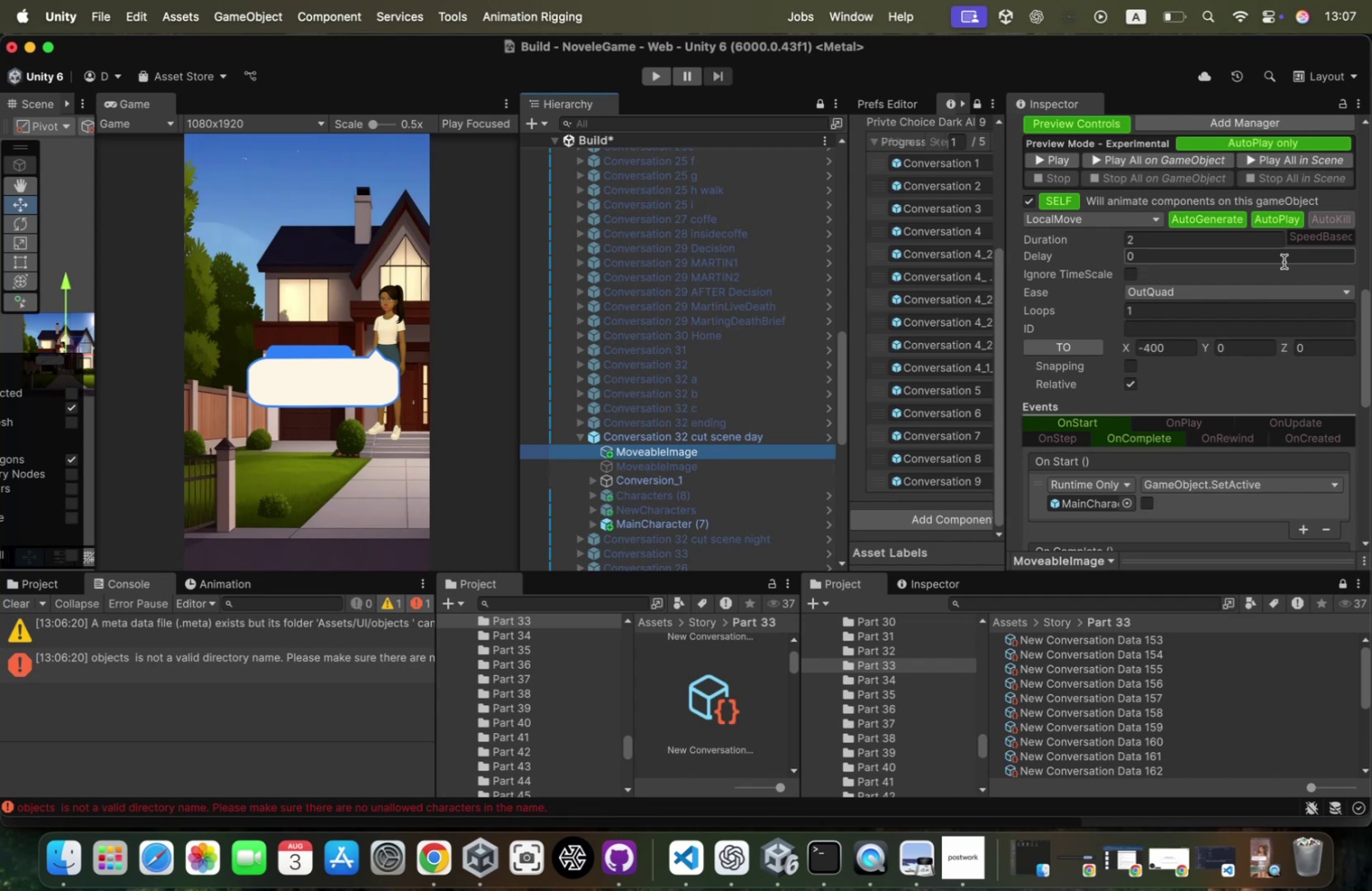 
wait(16.5)
 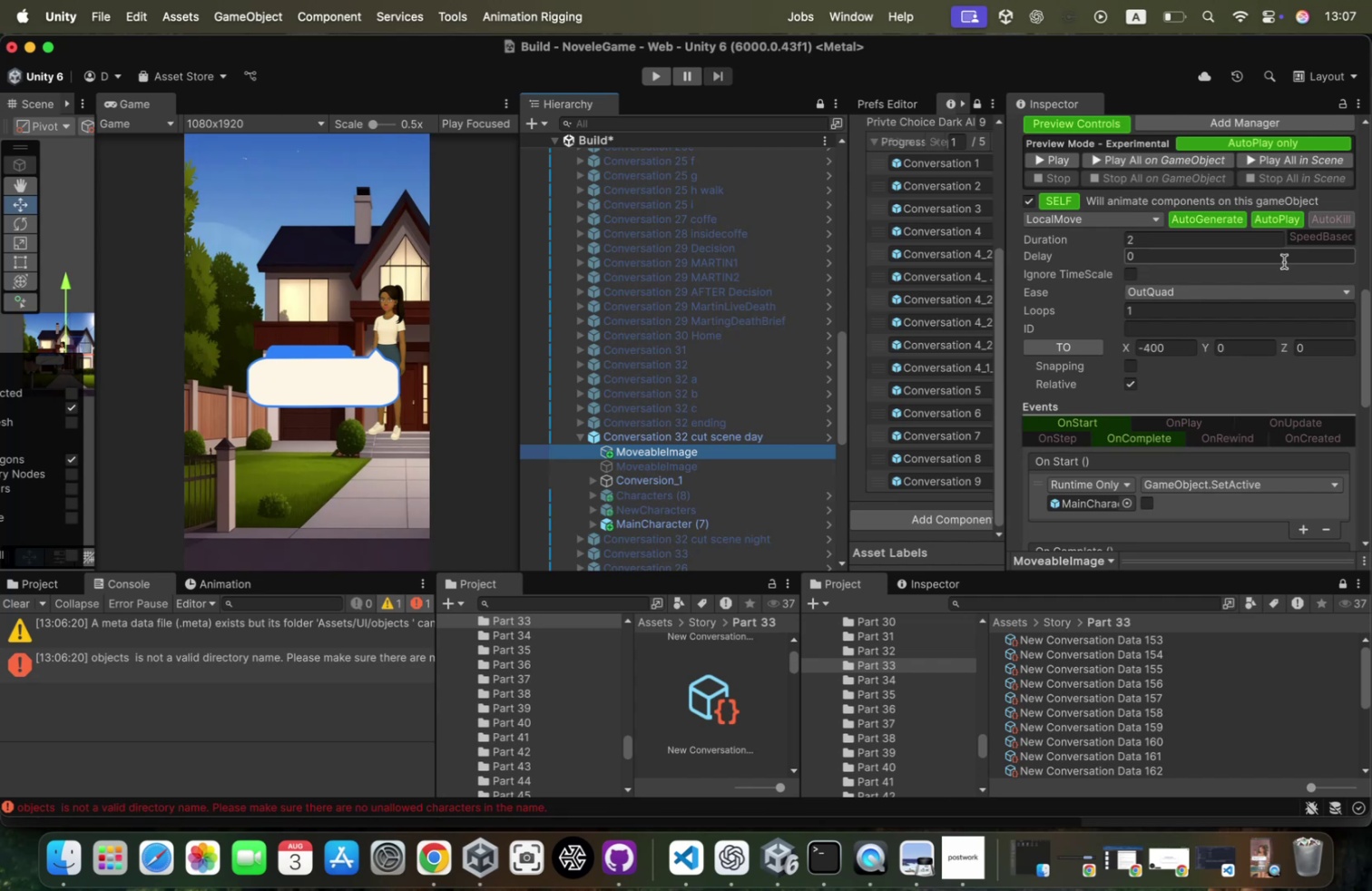 
left_click([721, 534])
 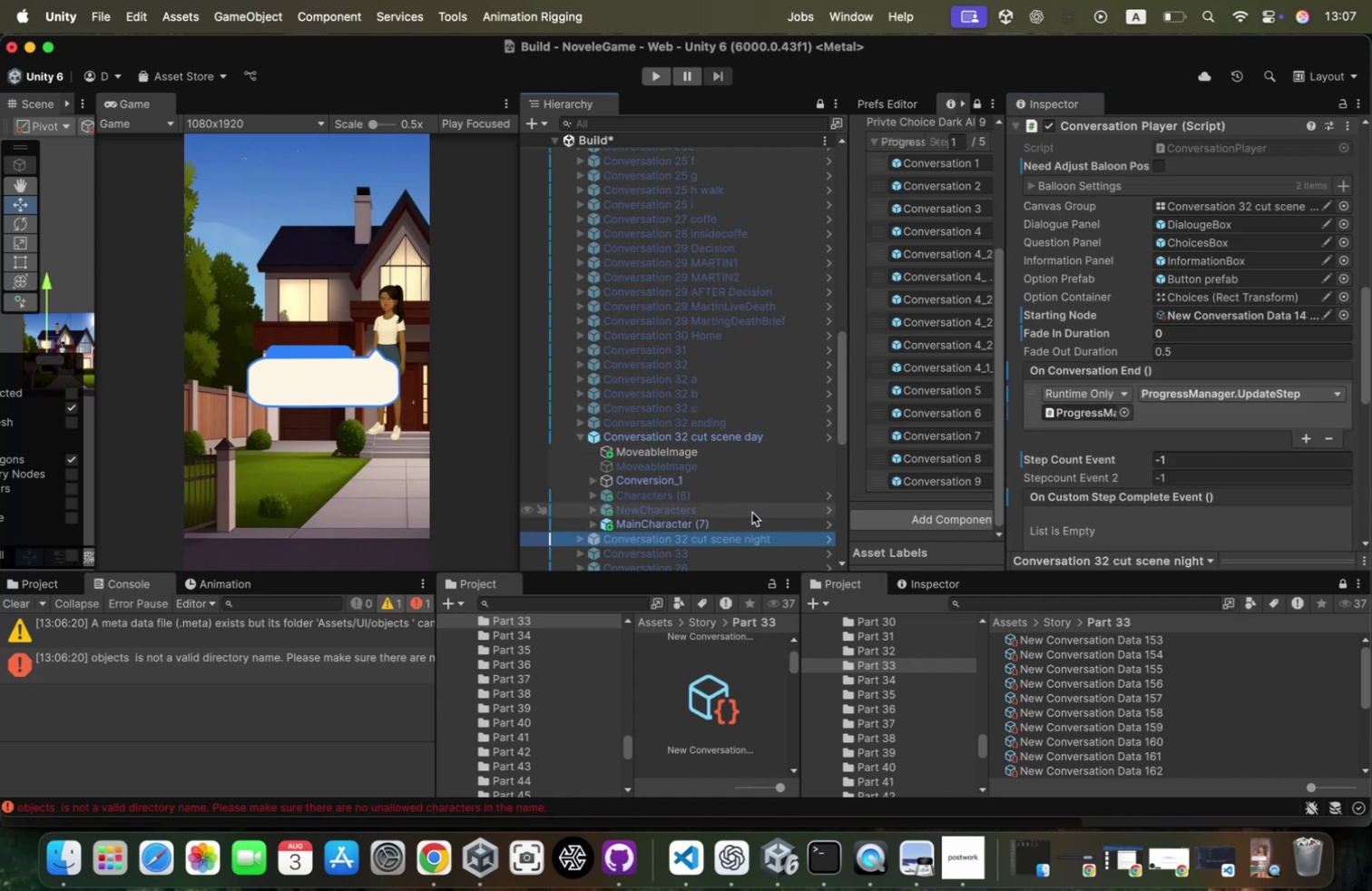 
key(Meta+Backspace)
 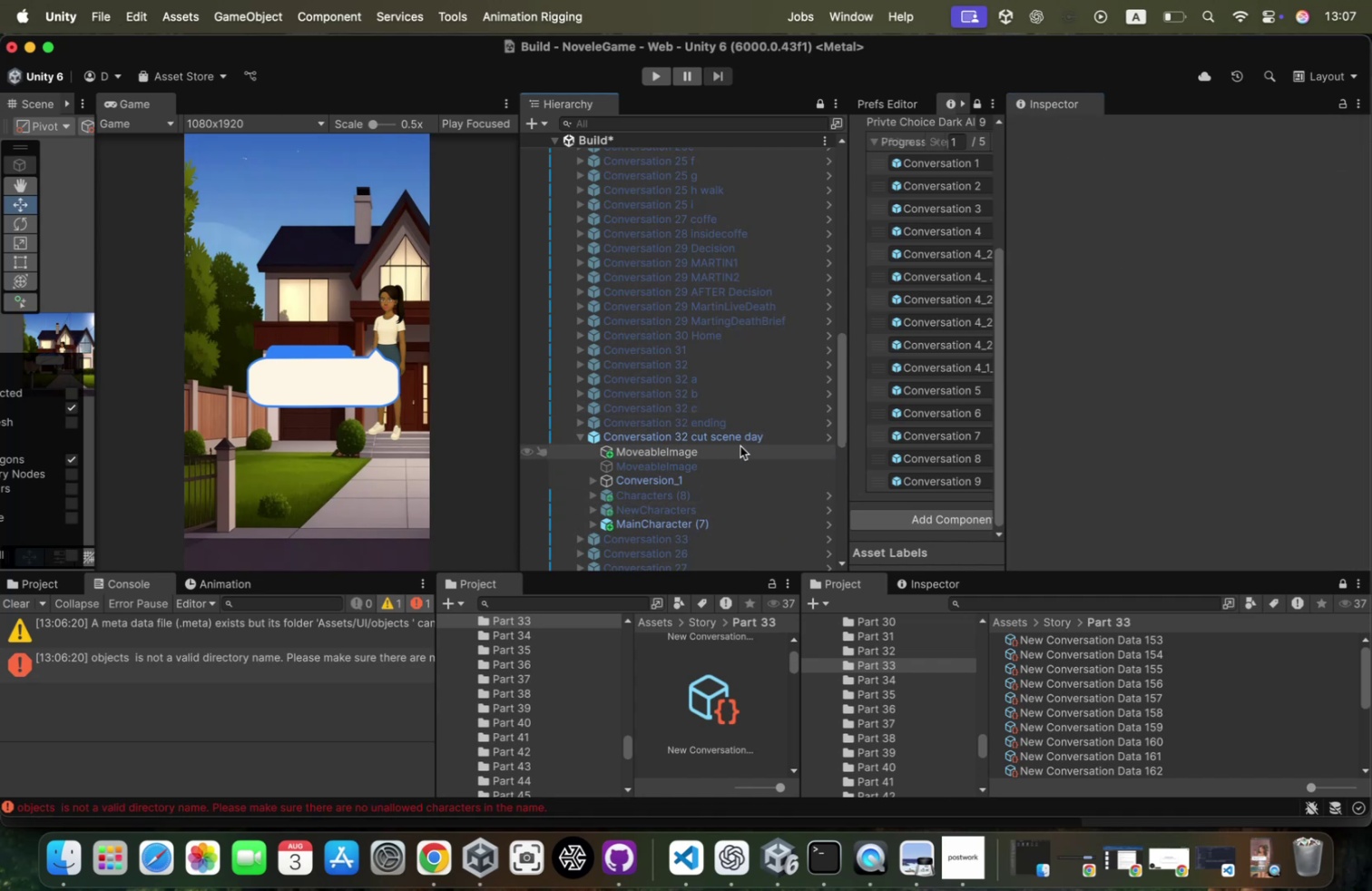 
left_click([740, 445])
 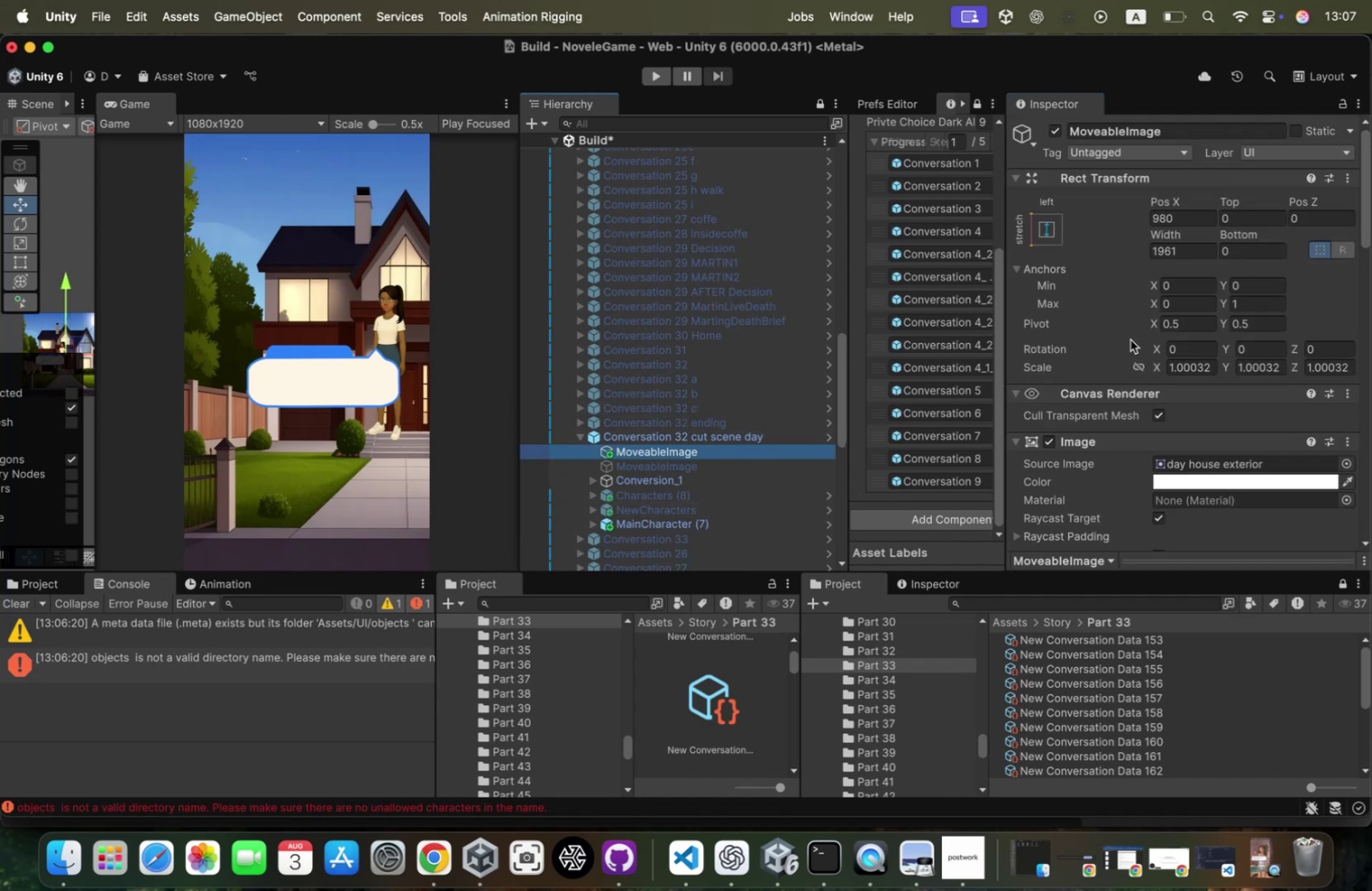 
scroll: coordinate [1243, 525], scroll_direction: down, amount: 42.0
 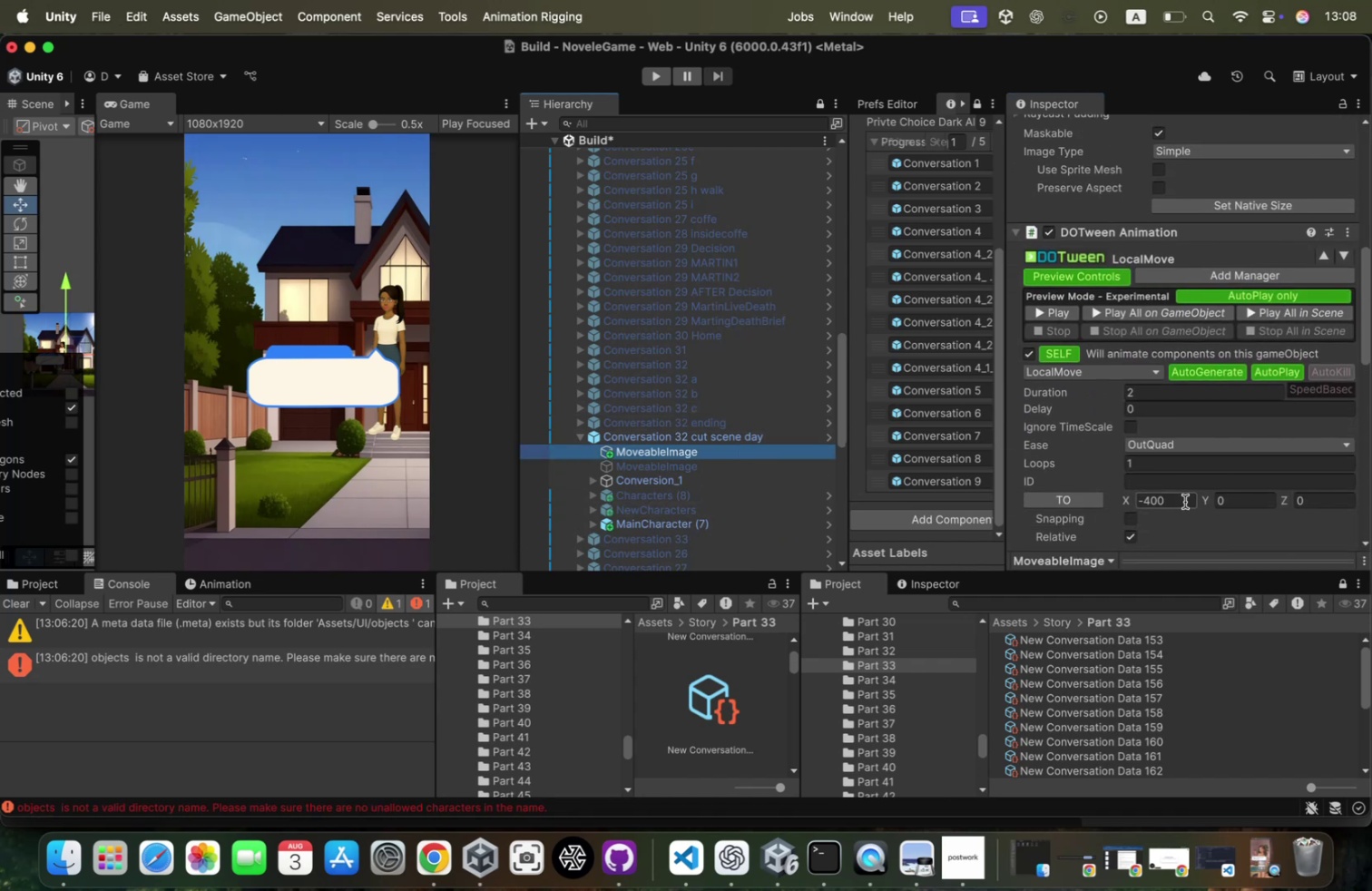 
key(Meta+CommandLeft)
 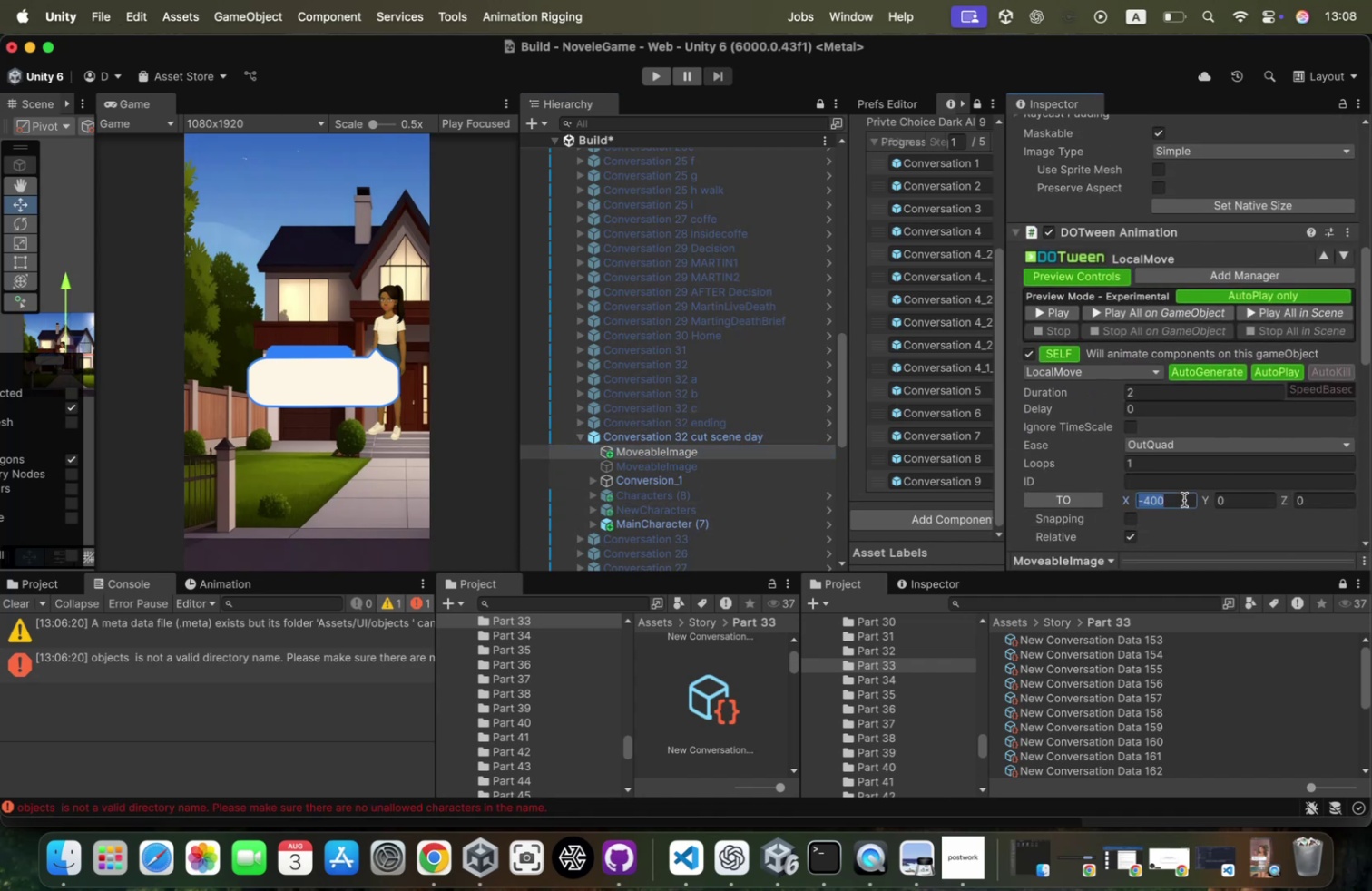 
key(Meta+C)
 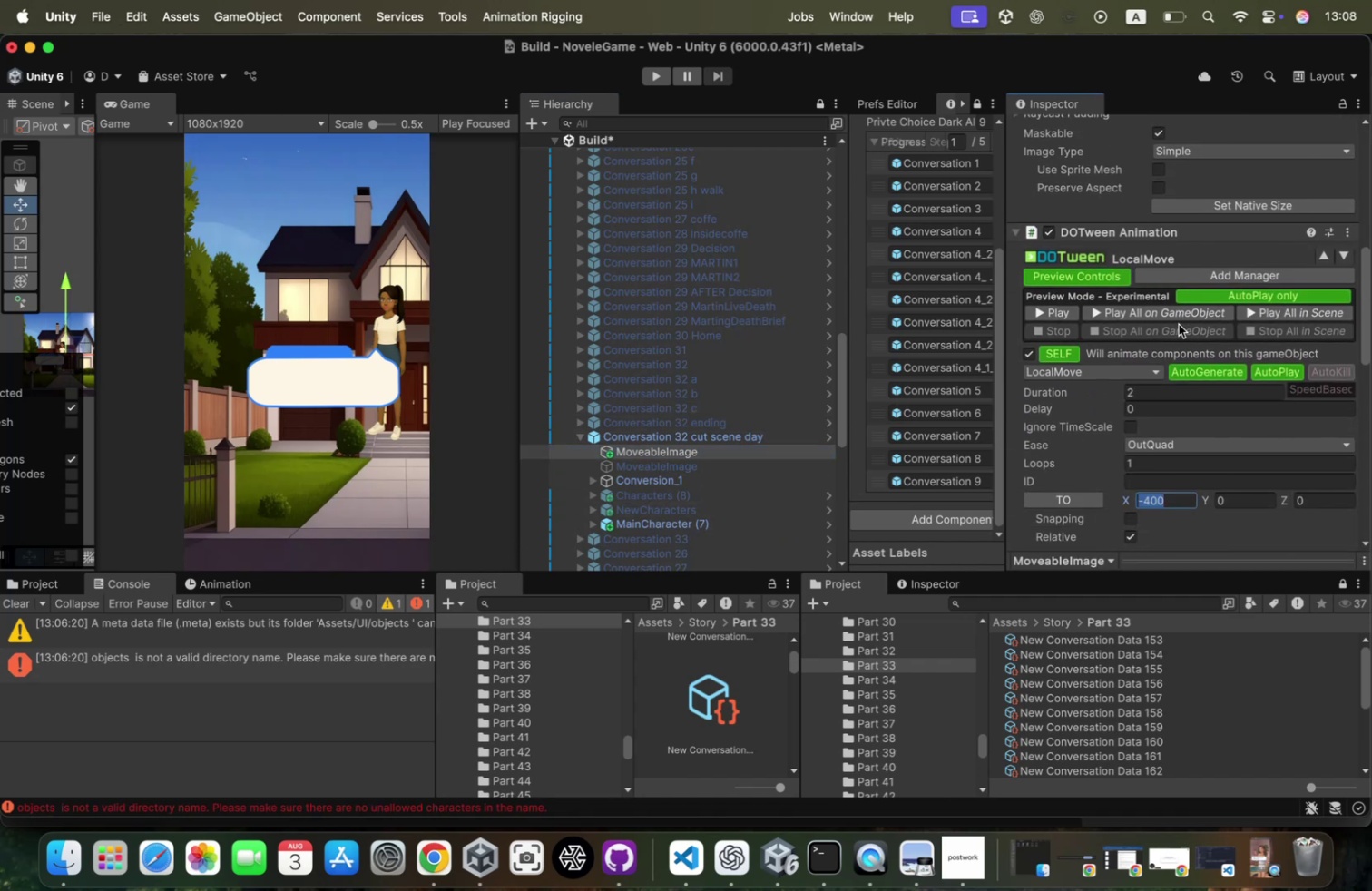 
scroll: coordinate [1179, 324], scroll_direction: up, amount: 70.0
 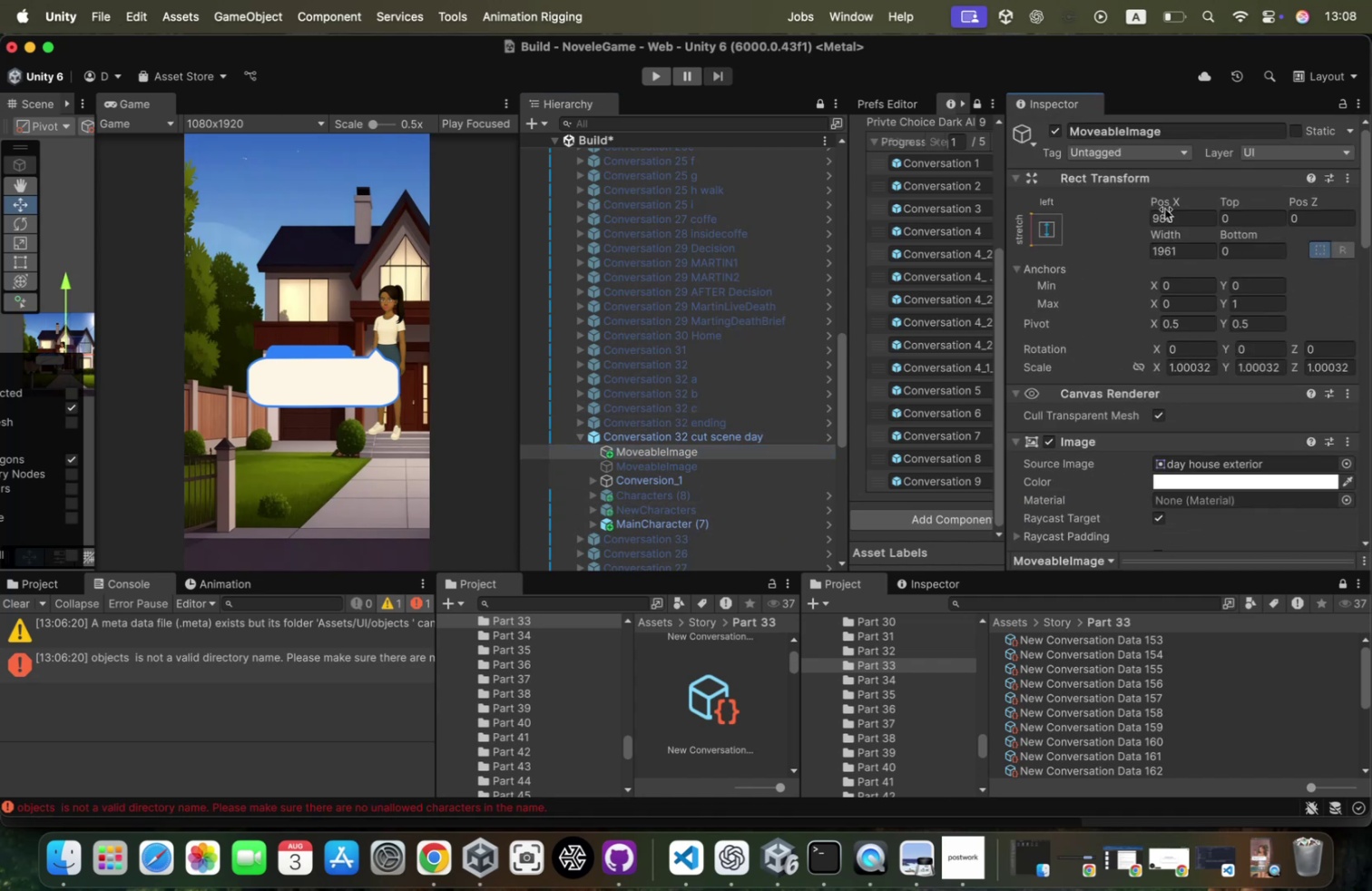 
left_click([1167, 209])
 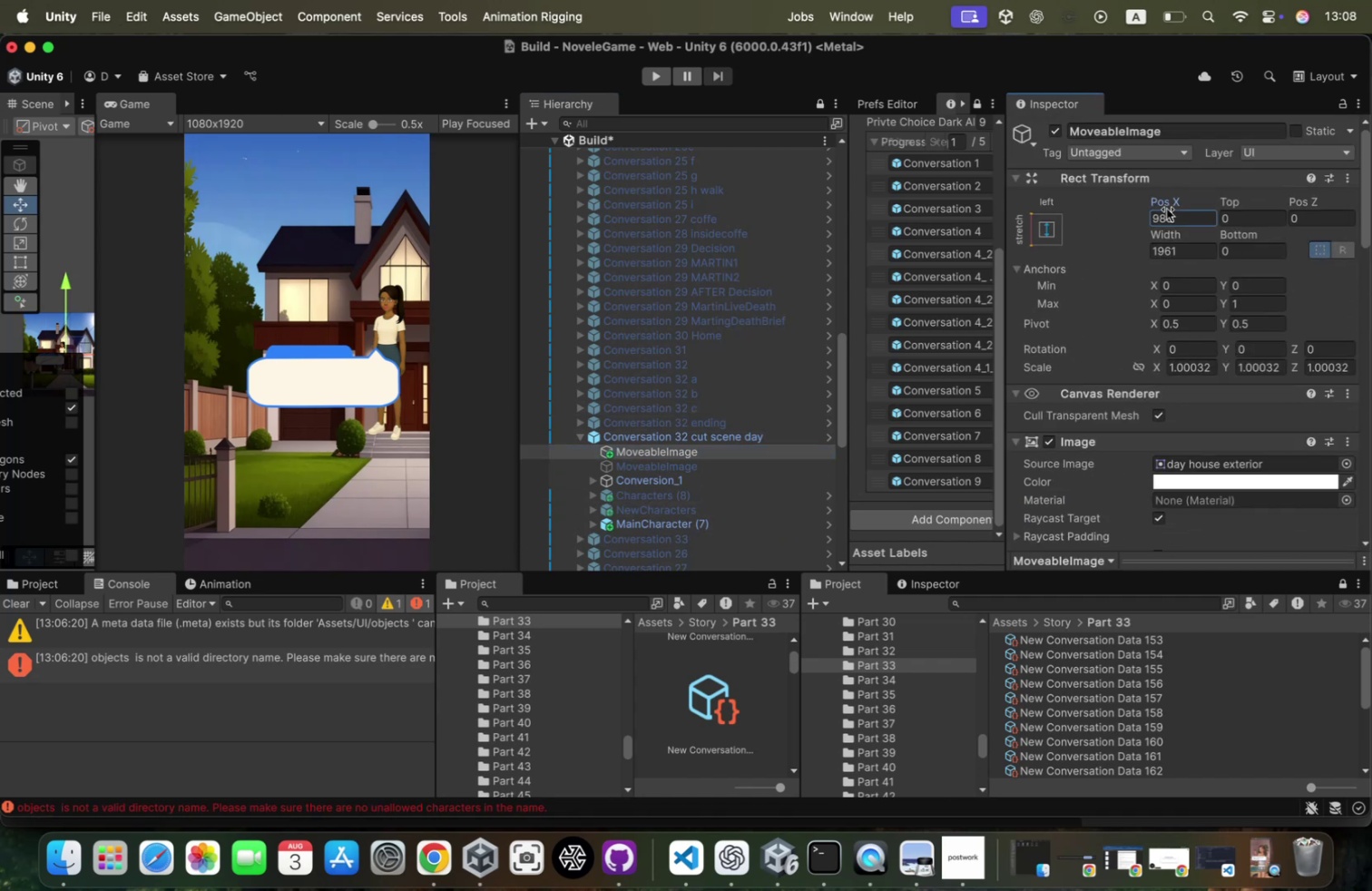 
key(Meta+CommandLeft)
 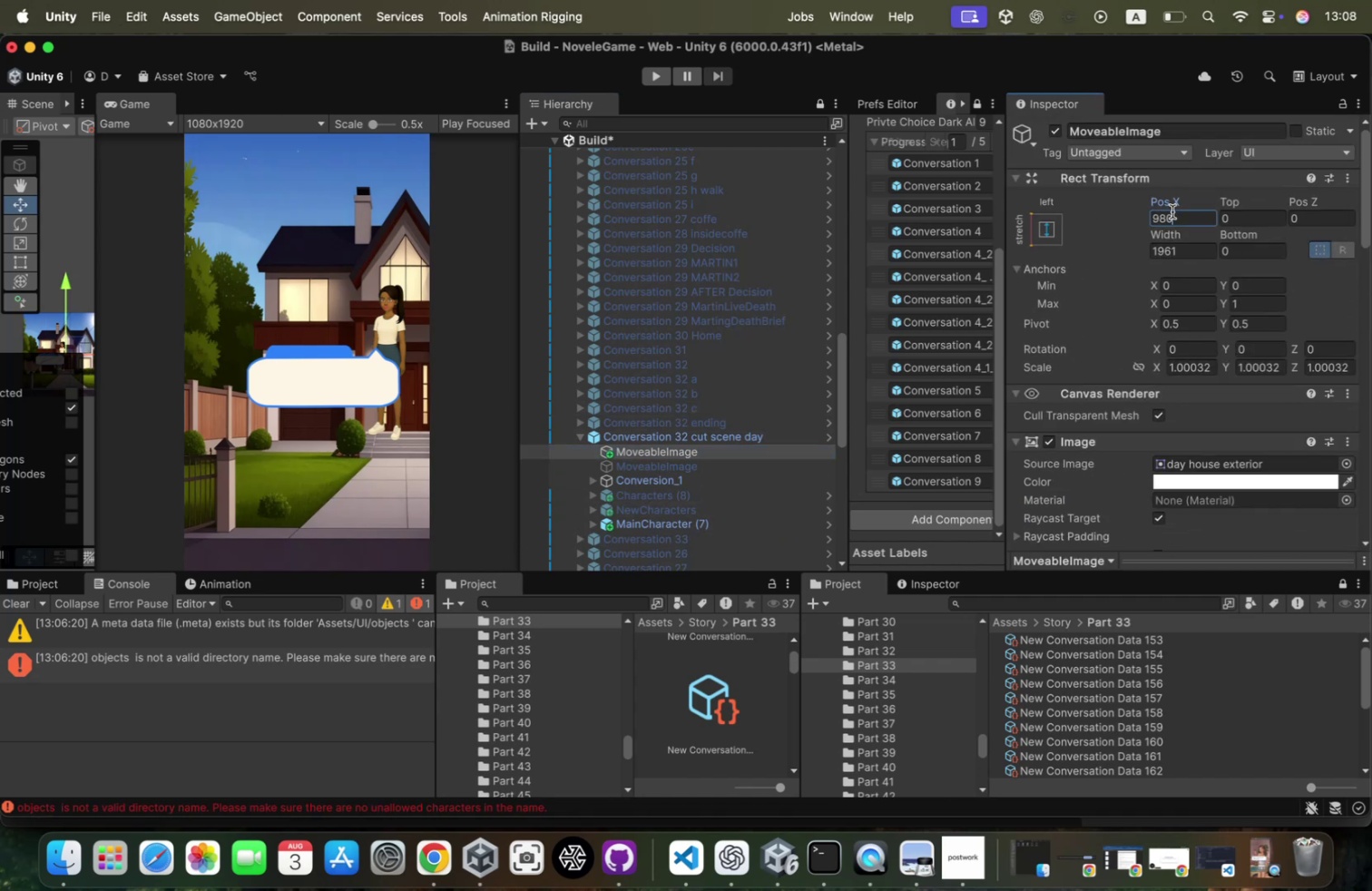 
left_click([1172, 211])
 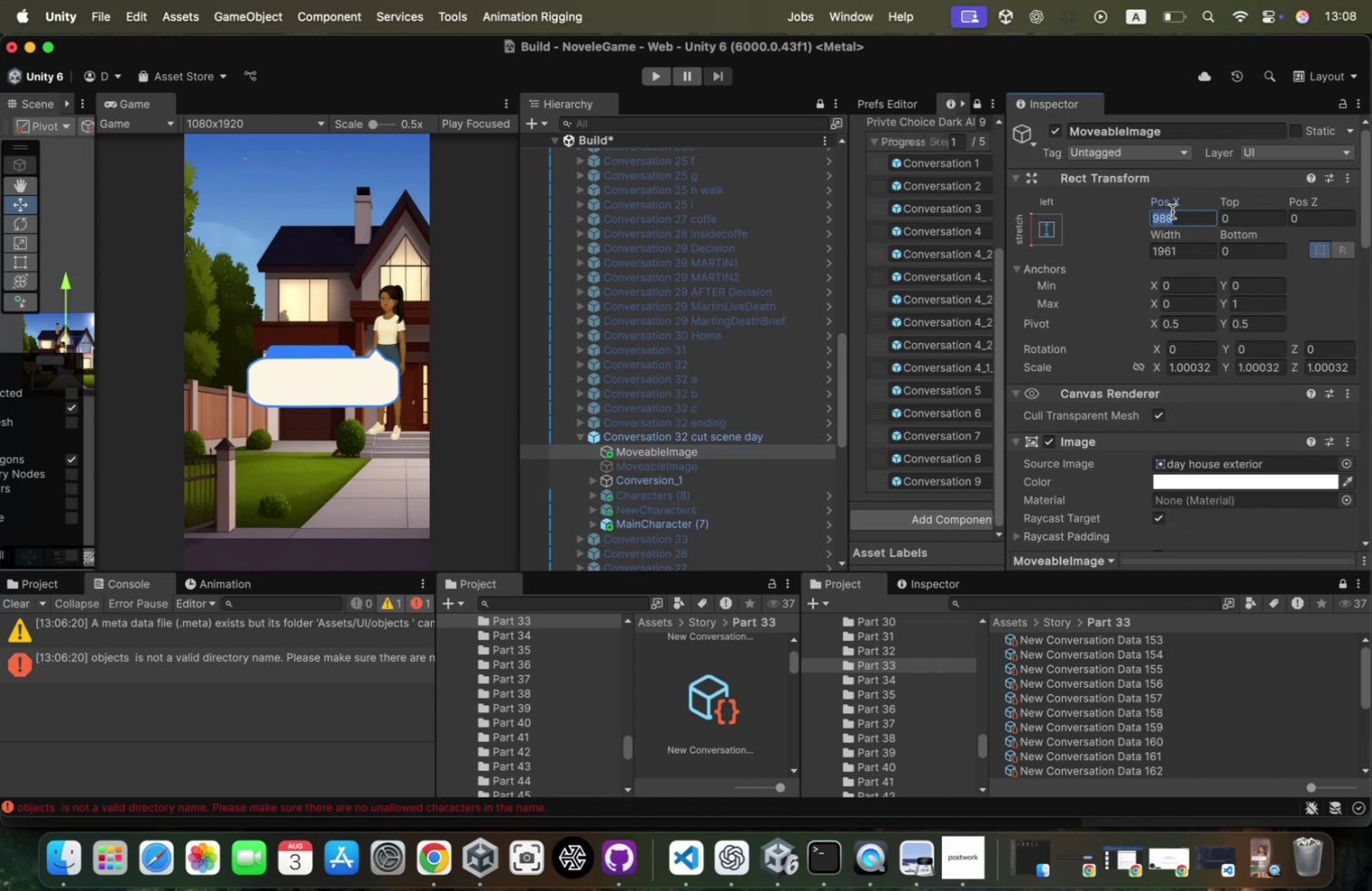 
key(Meta+CommandLeft)
 